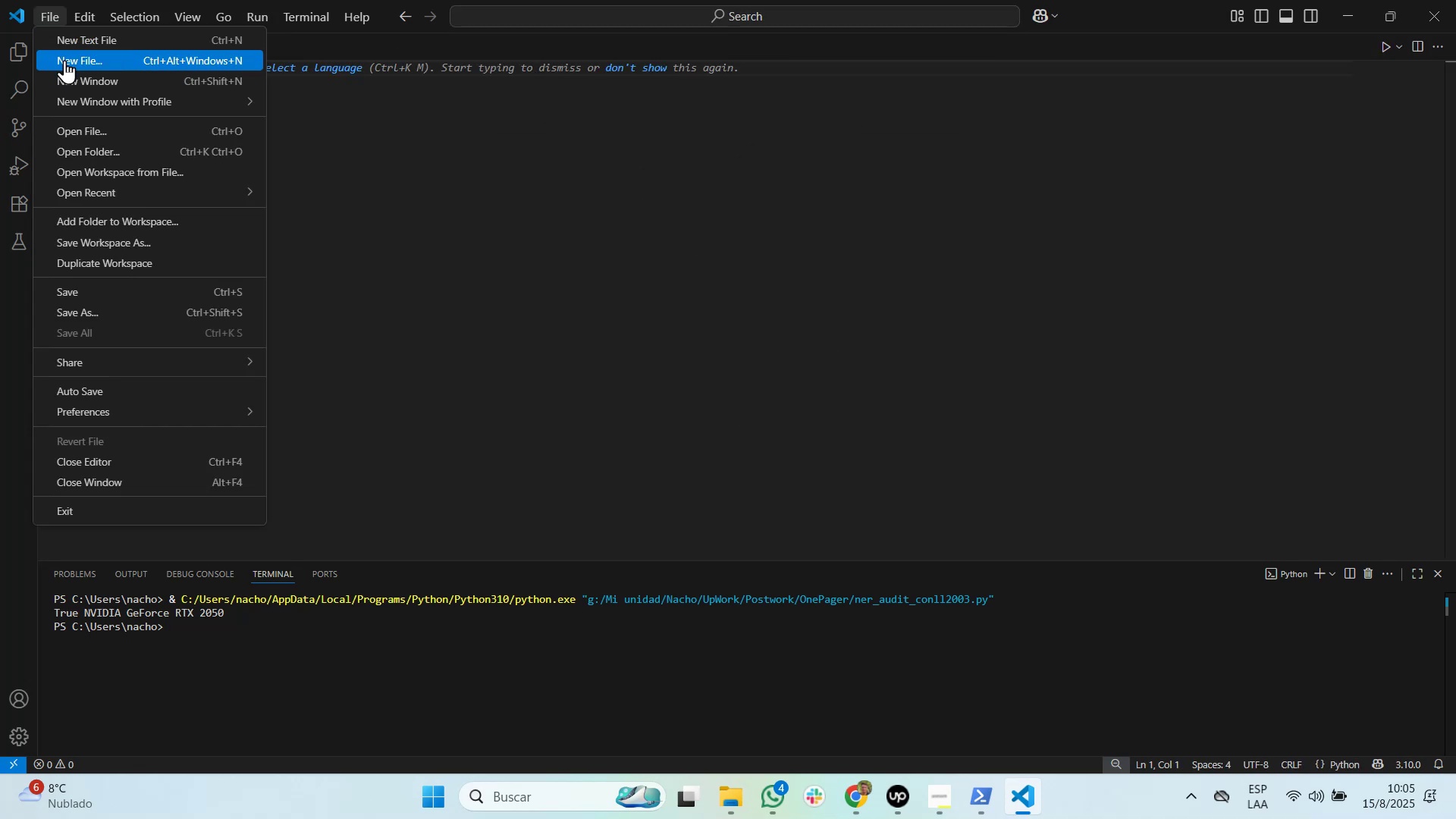 
left_click([64, 60])
 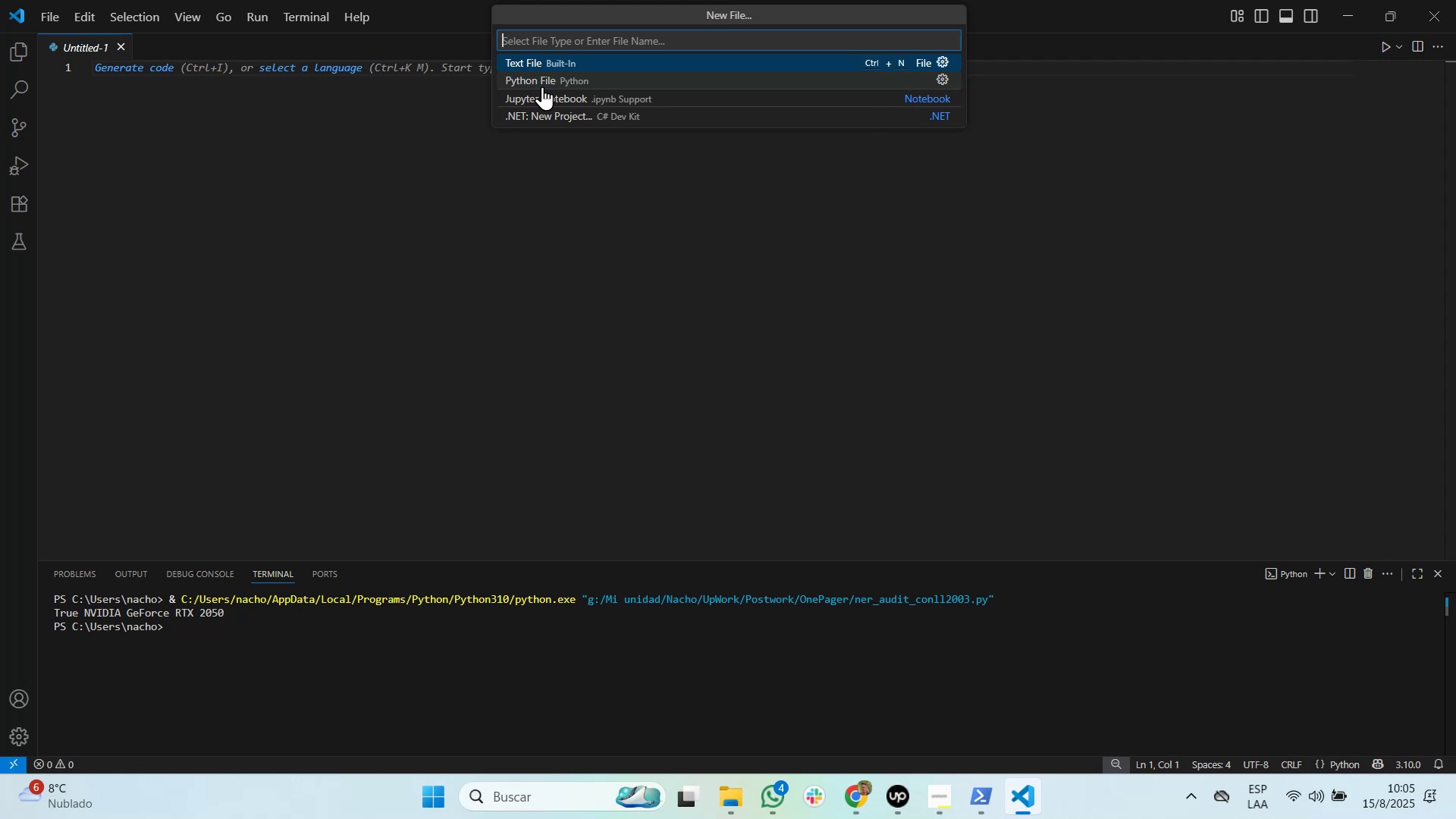 
left_click([542, 86])
 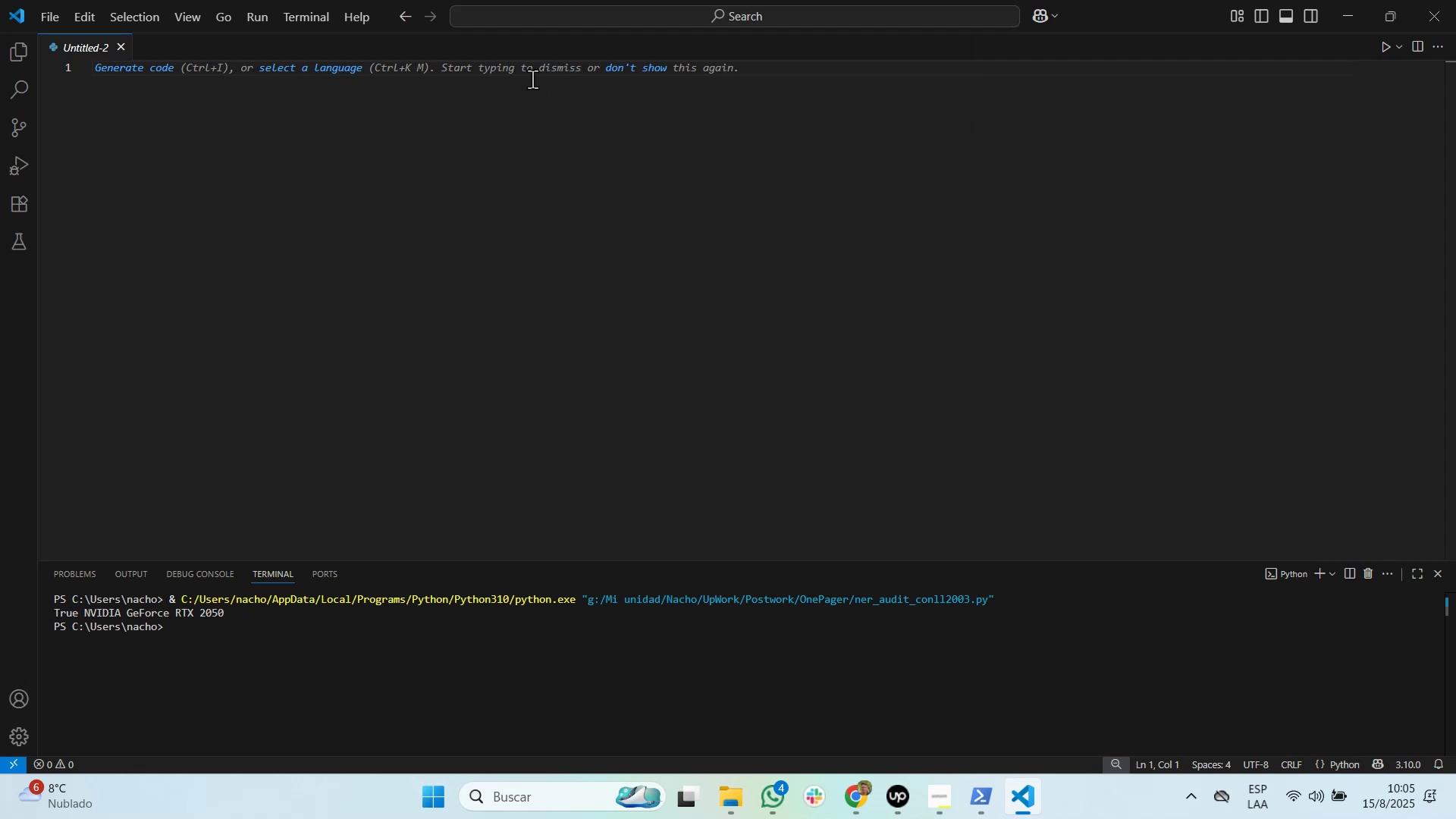 
left_click([532, 79])
 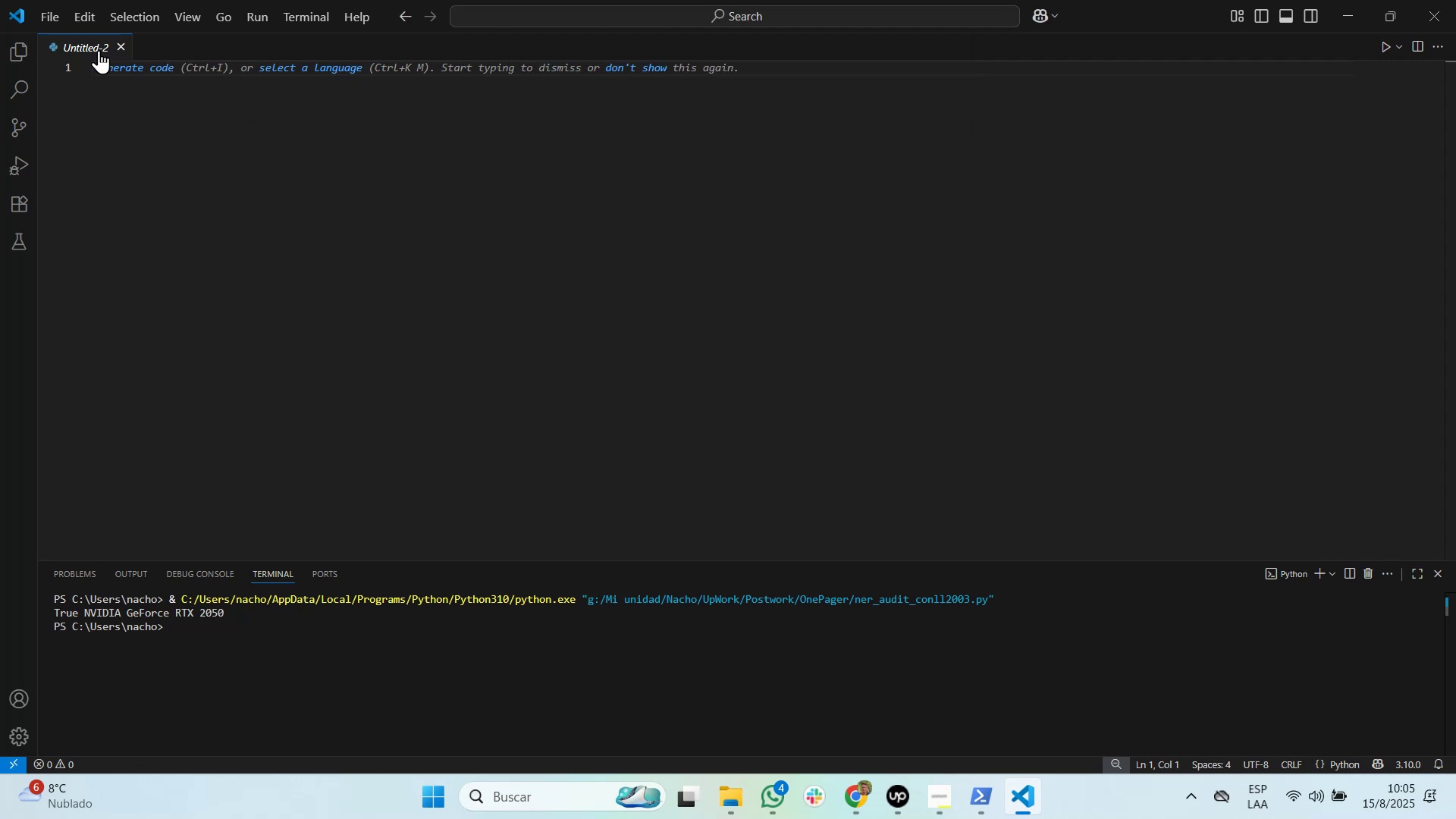 
left_click([121, 45])
 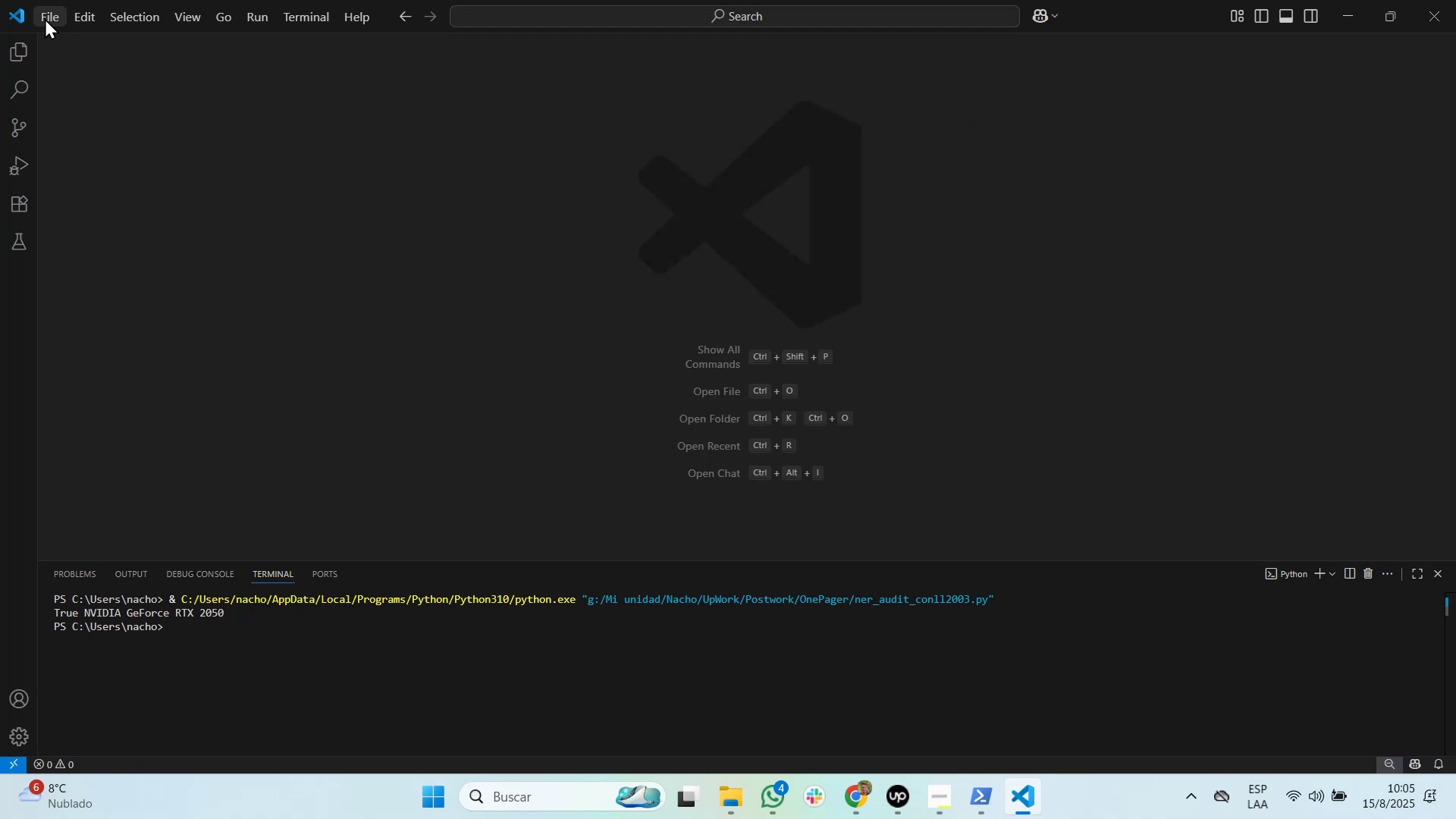 
left_click([45, 18])
 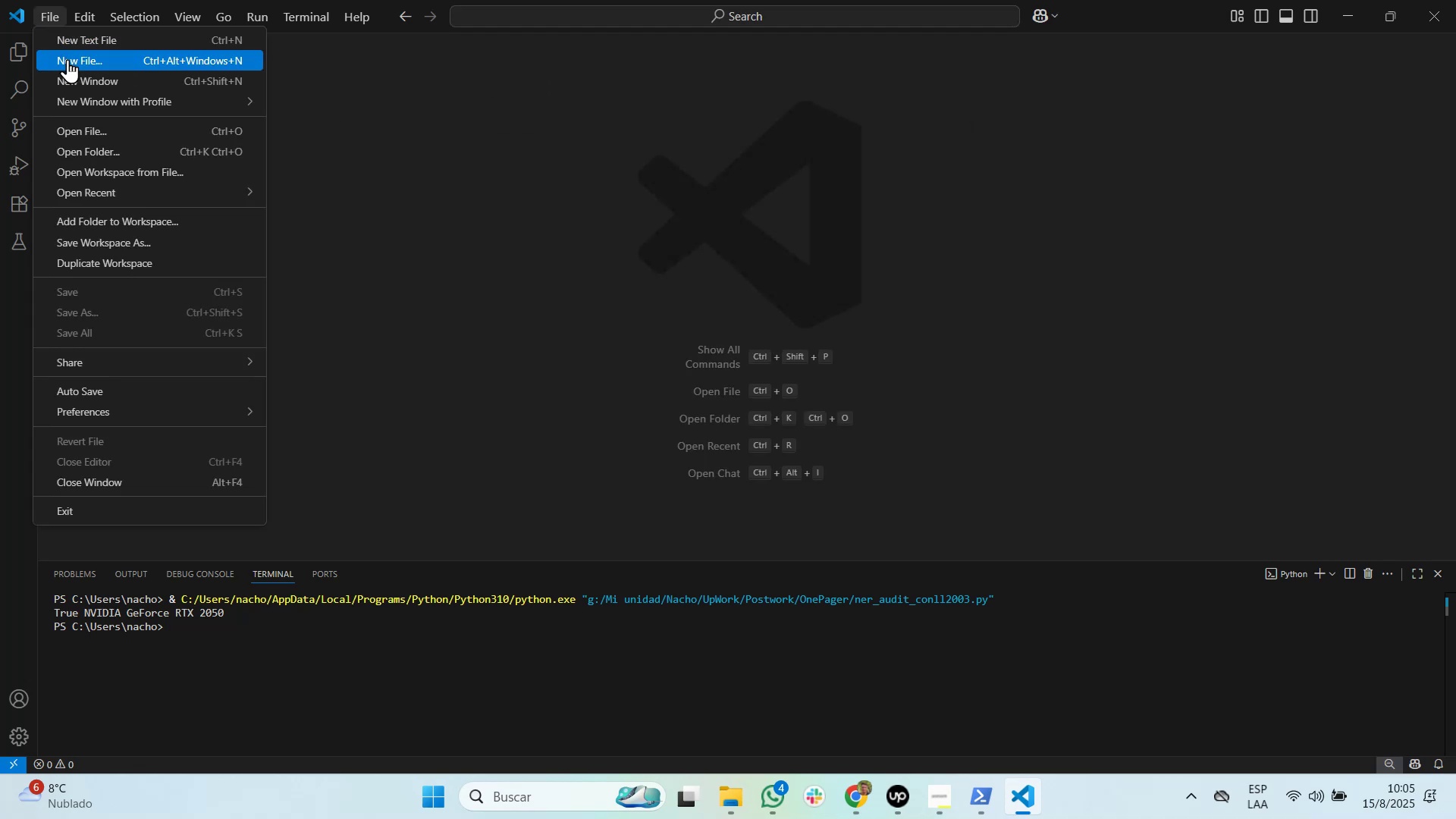 
left_click([67, 59])
 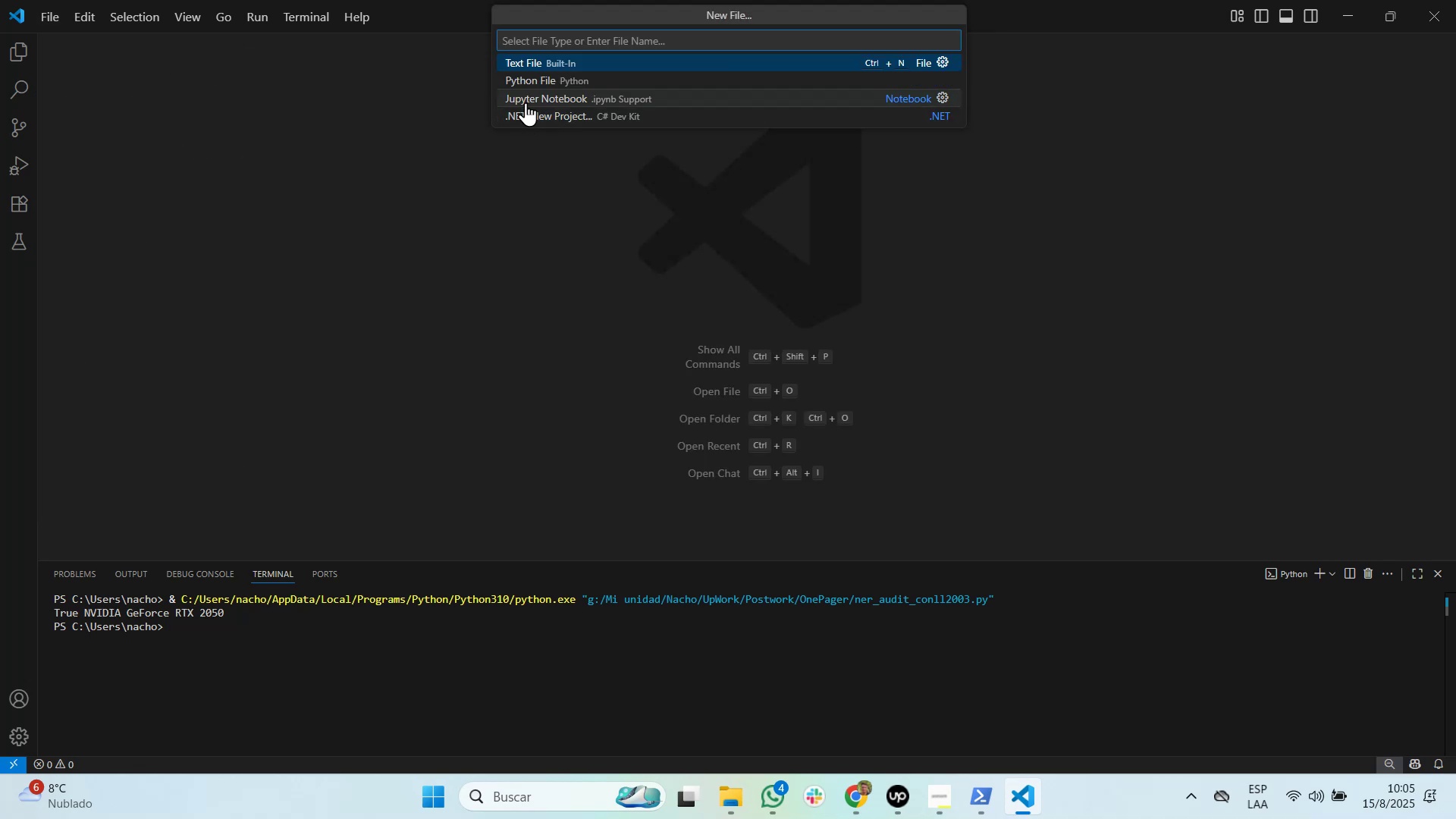 
left_click_drag(start_coordinate=[526, 86], to_coordinate=[337, 89])
 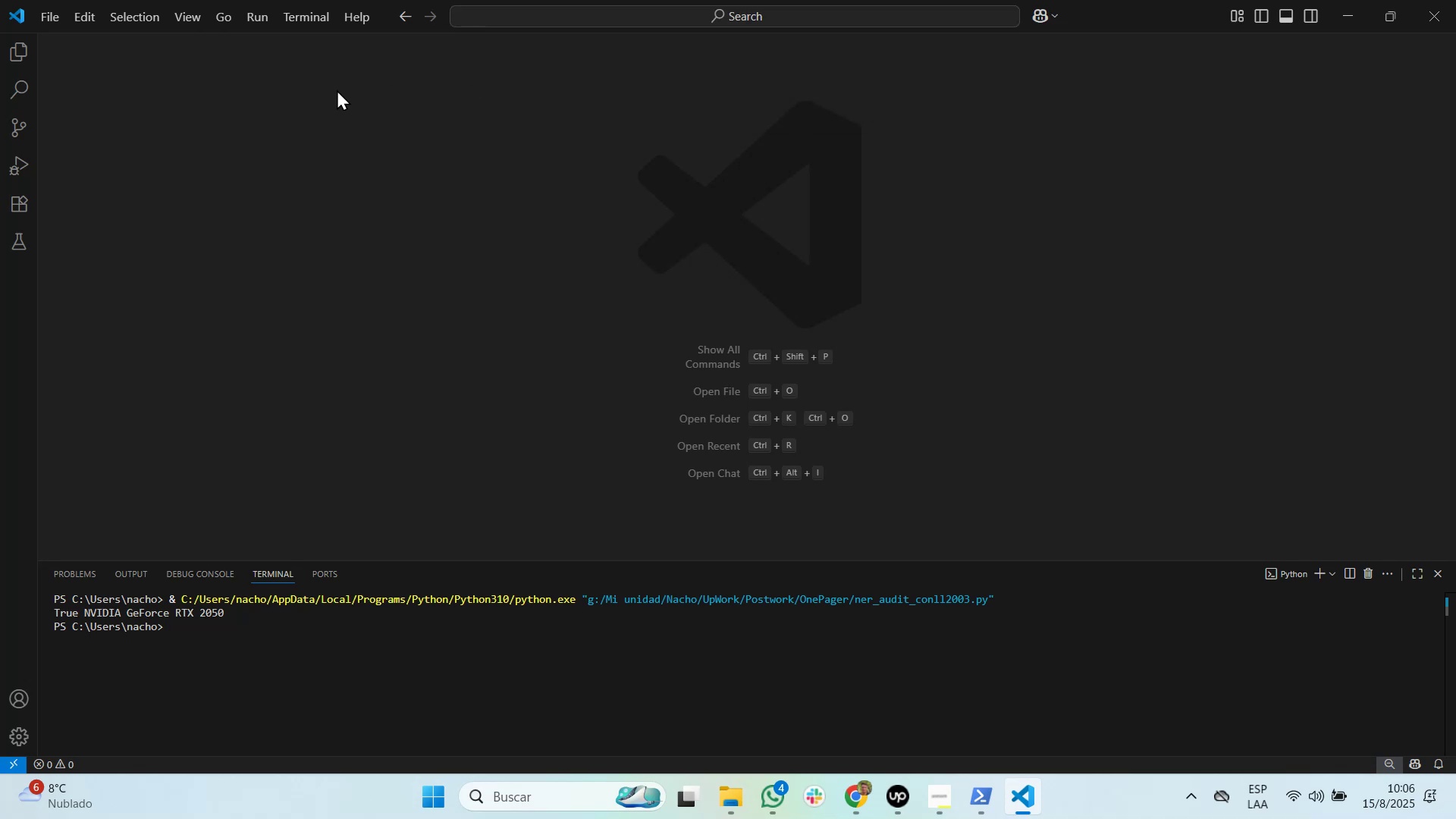 
left_click([337, 89])
 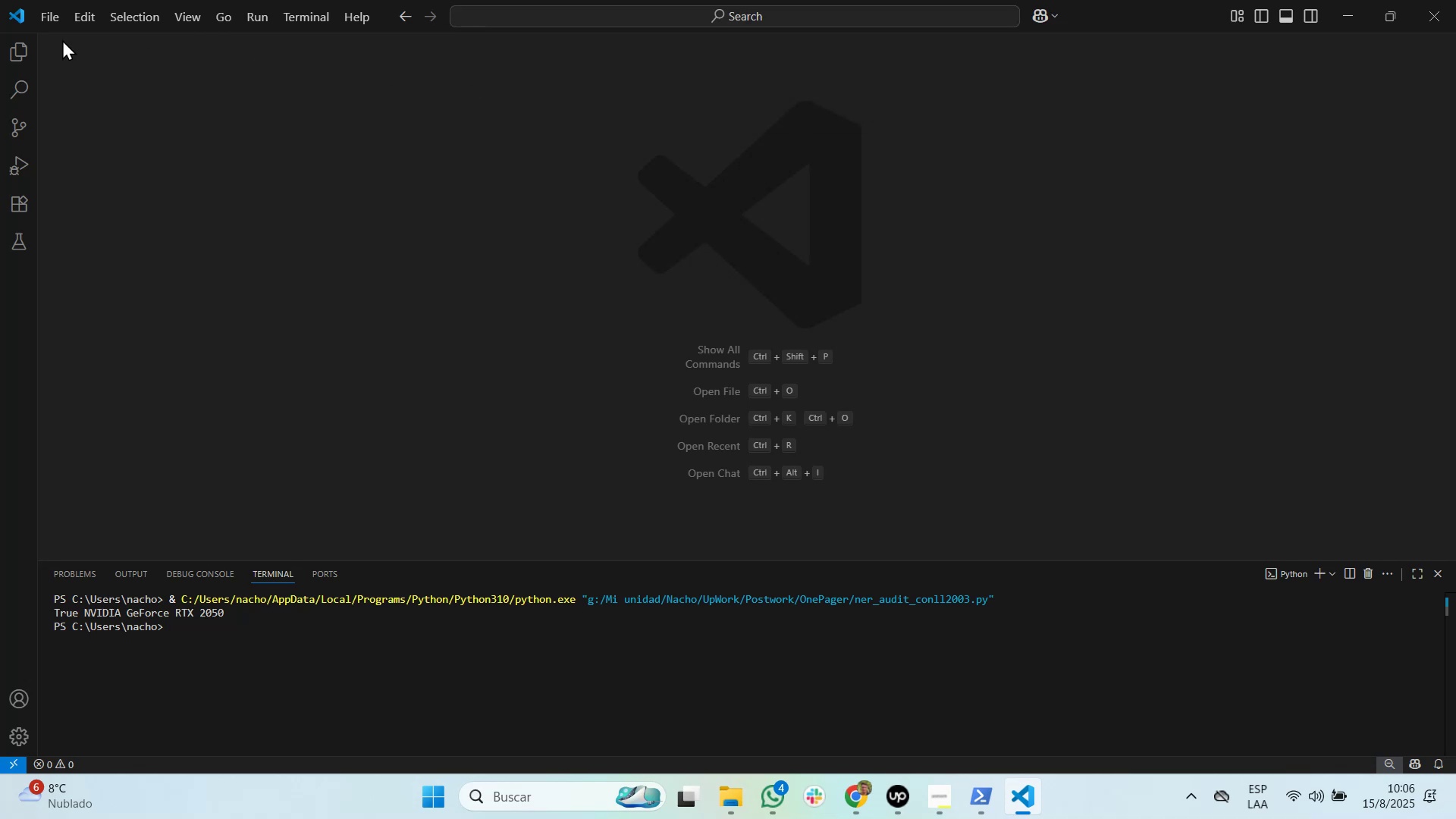 
left_click_drag(start_coordinate=[42, 25], to_coordinate=[49, 55])
 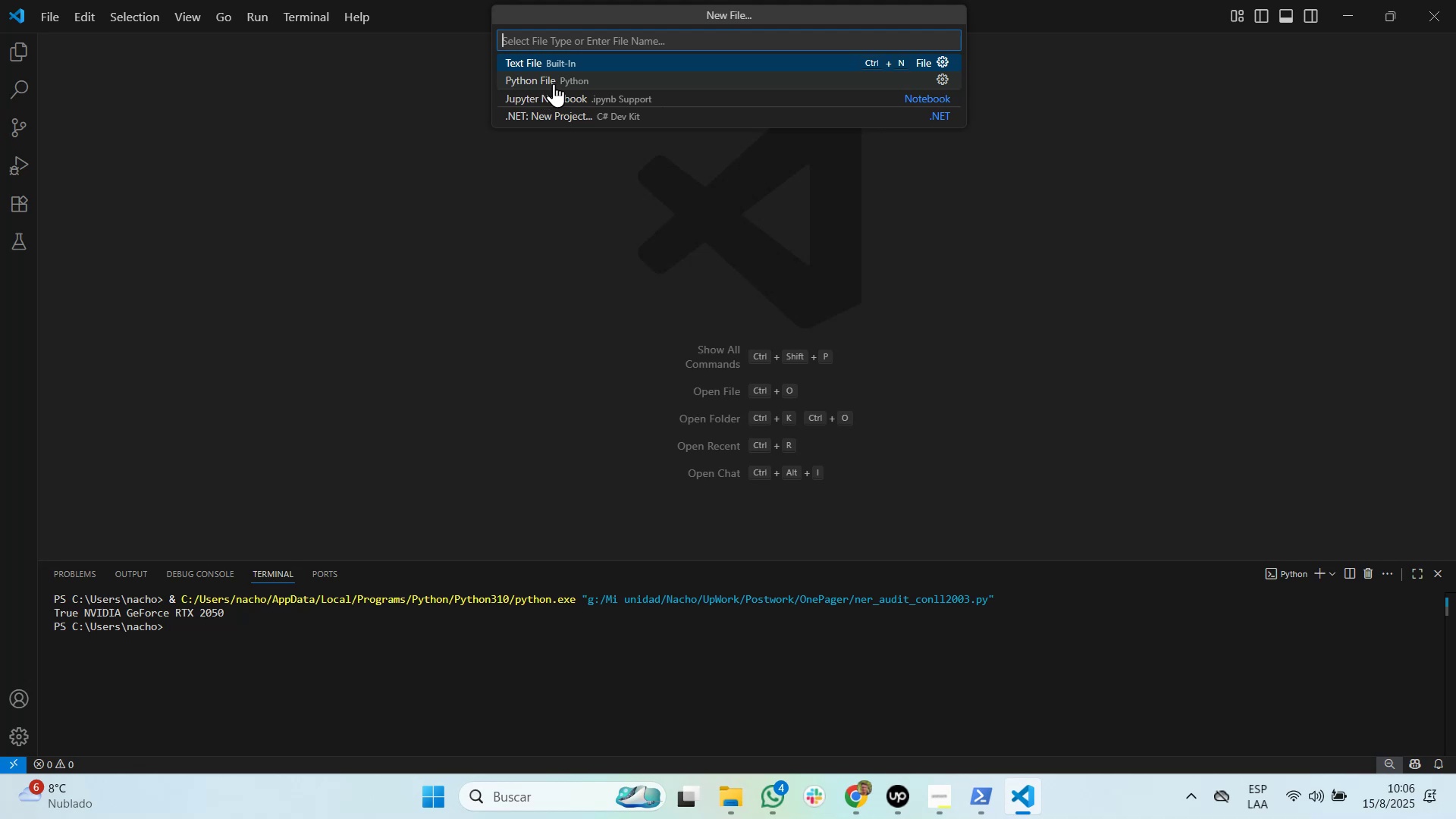 
wait(6.1)
 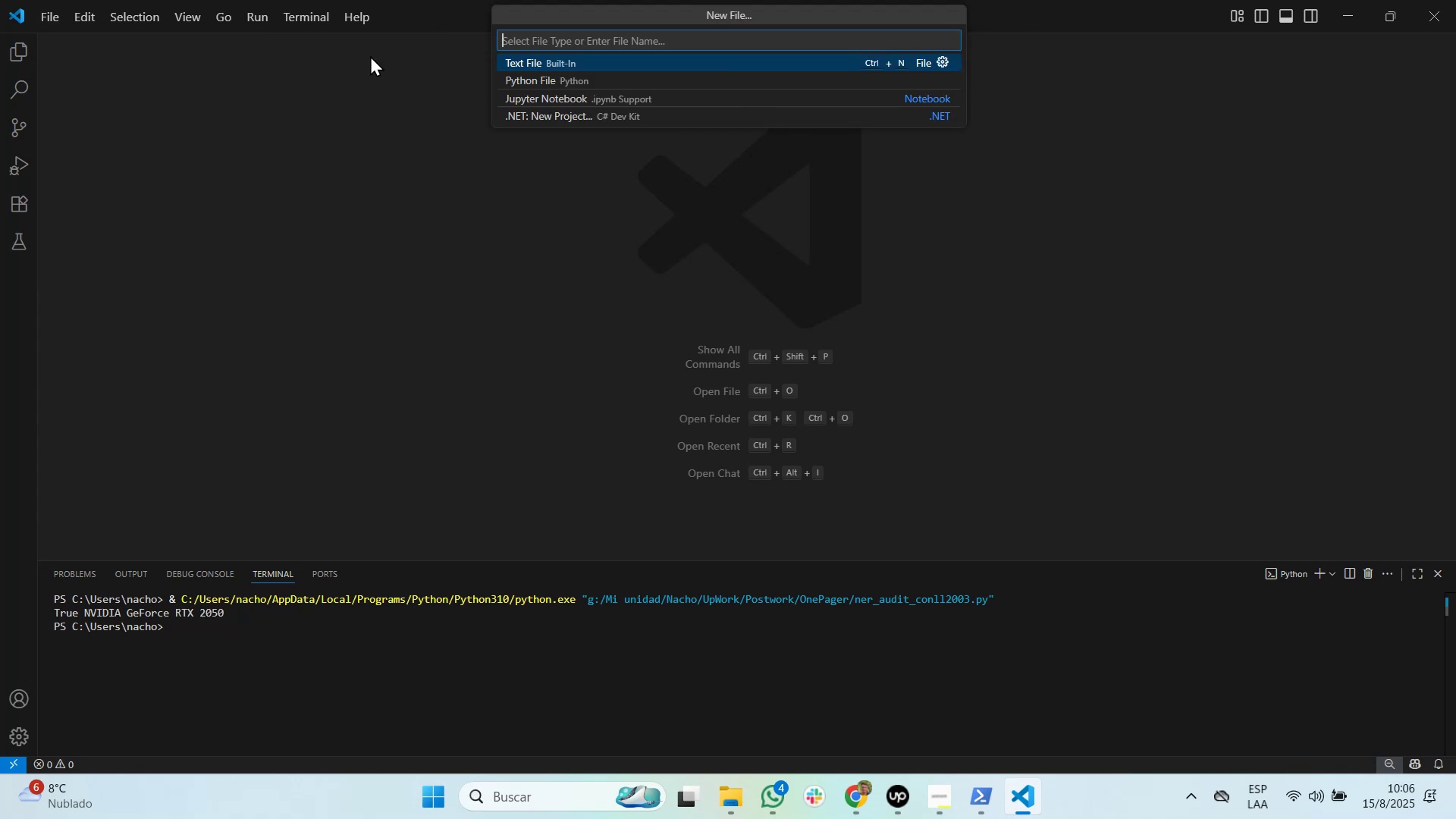 
key(ArrowDown)
 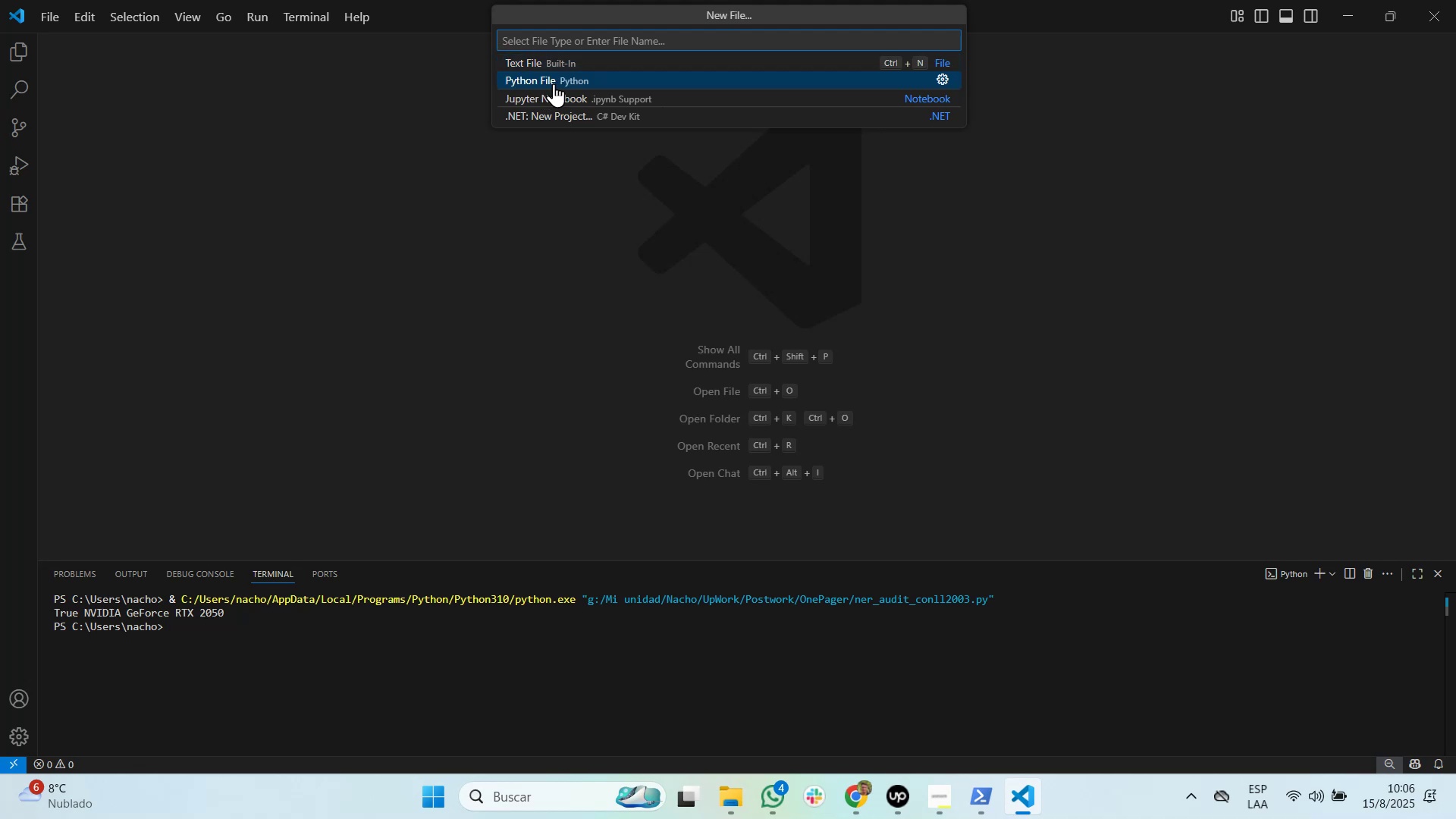 
key(Enter)
 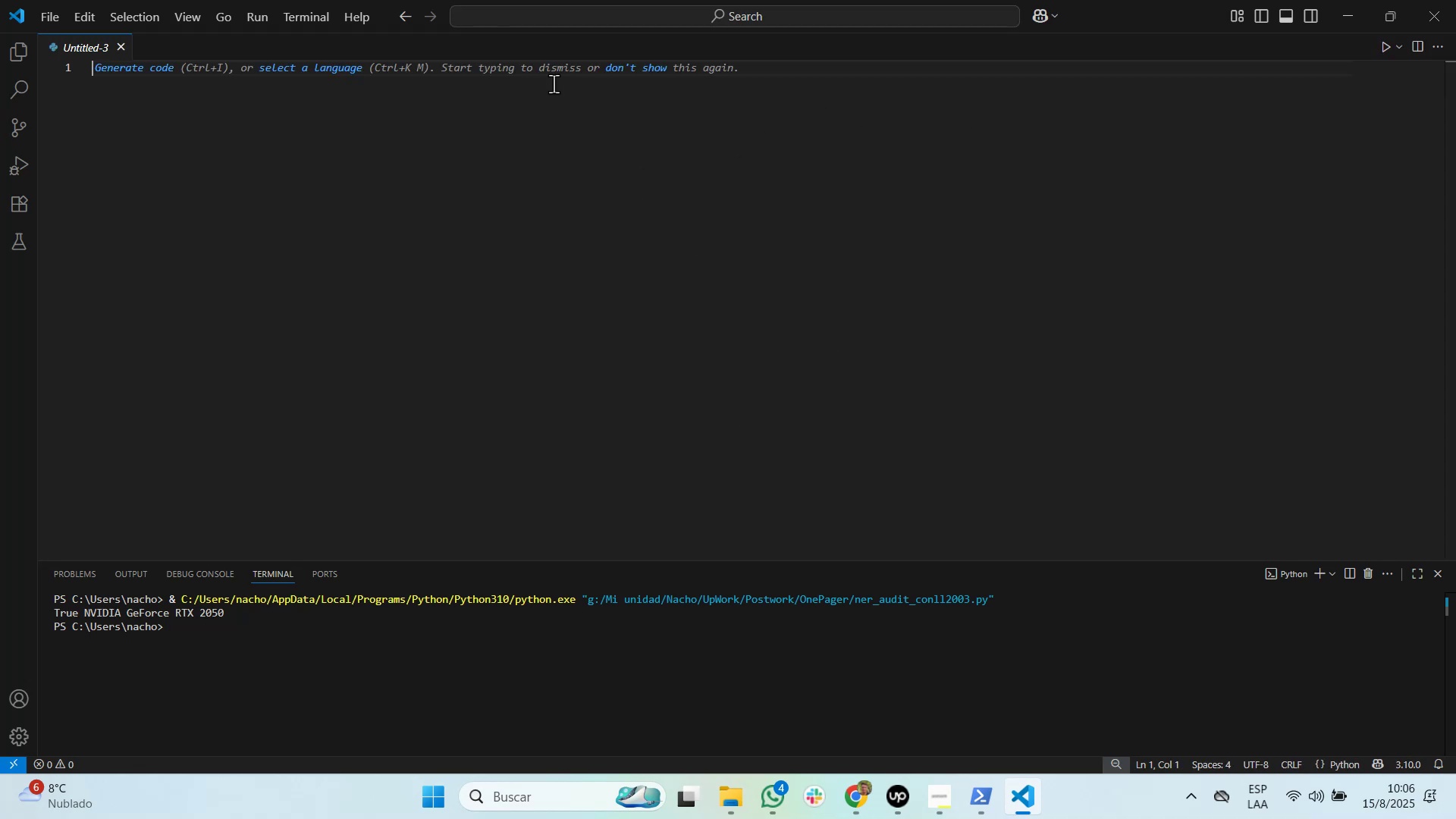 
key(Control+V)
 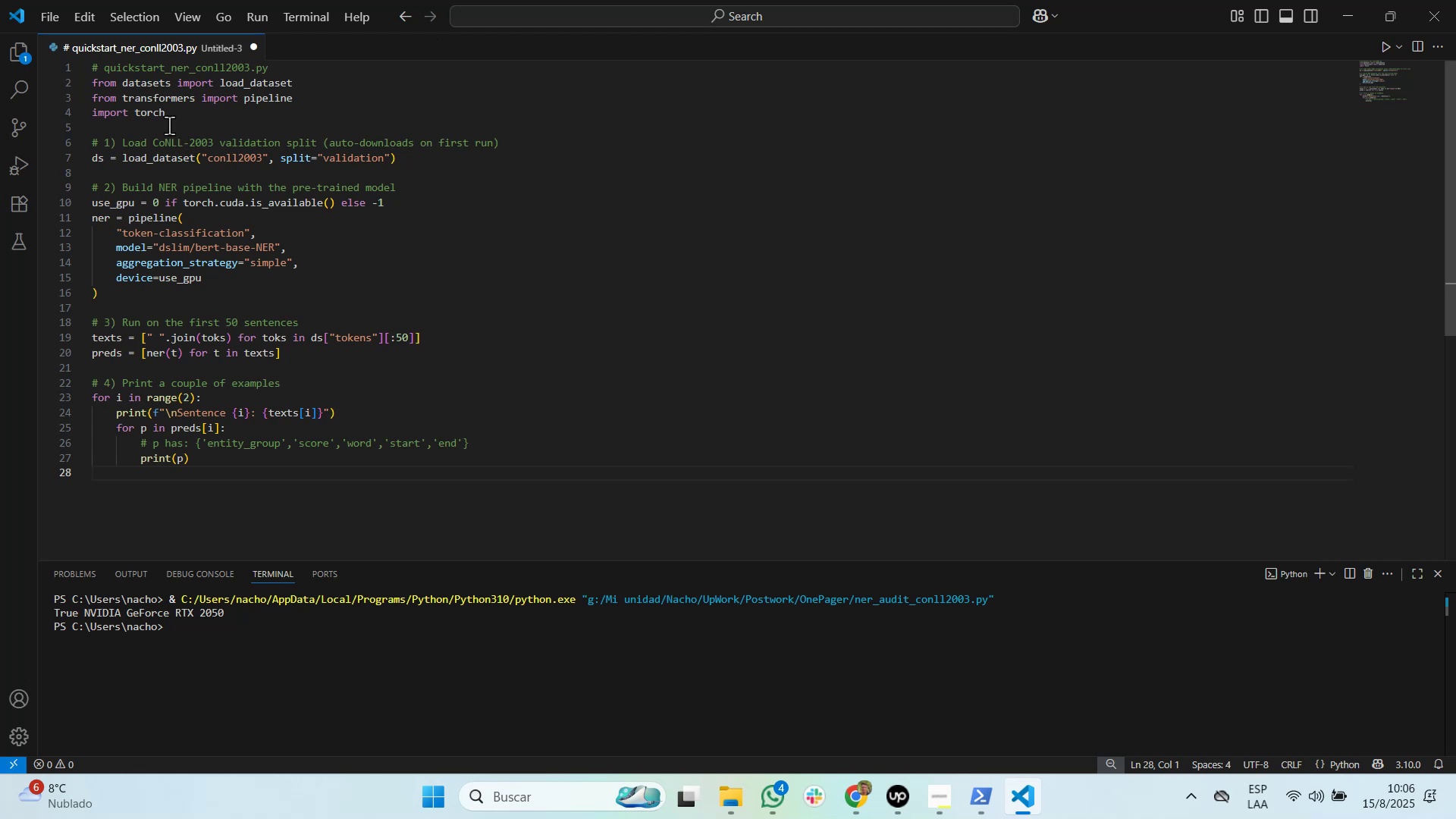 
wait(5.43)
 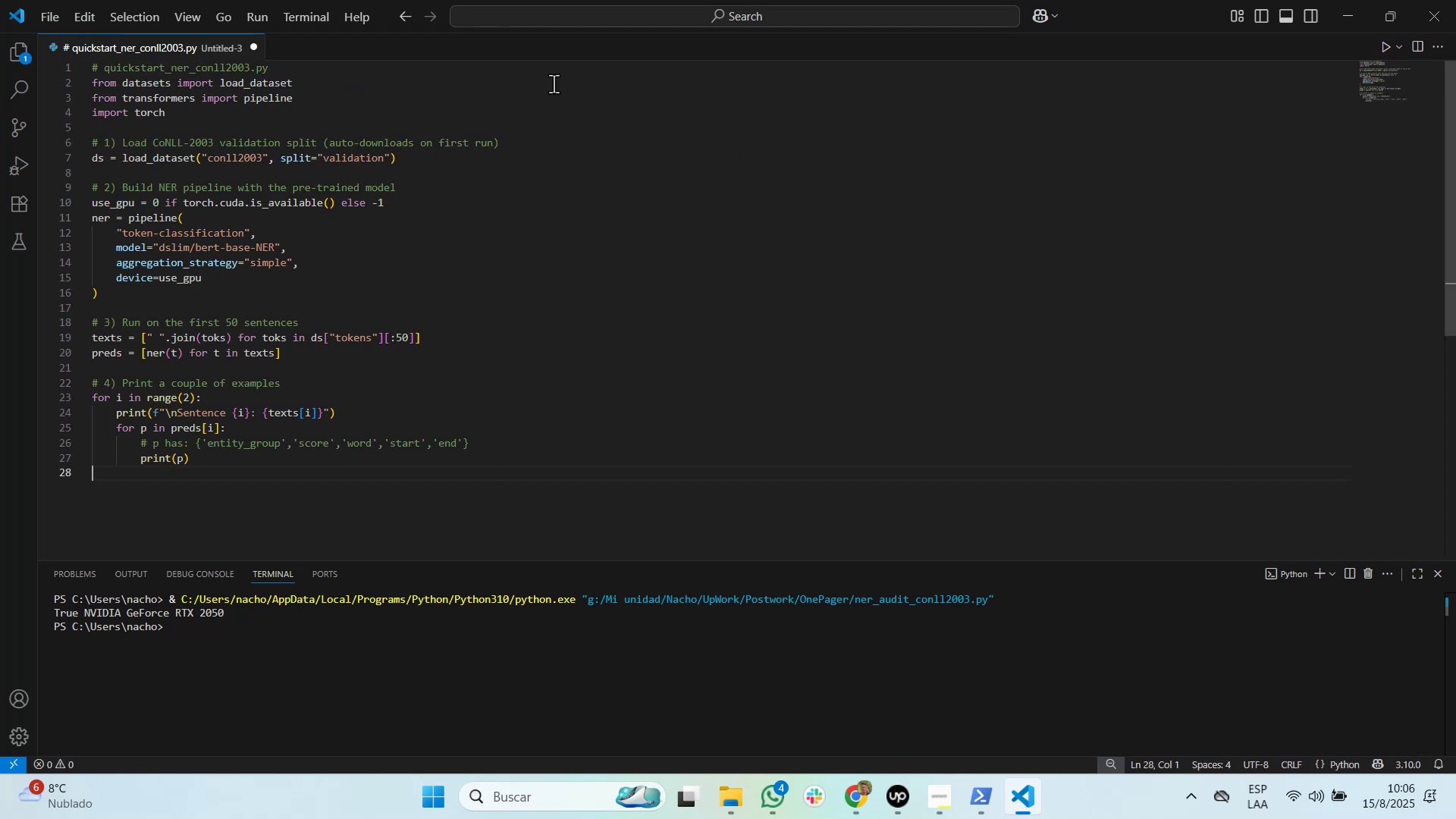 
left_click([52, 14])
 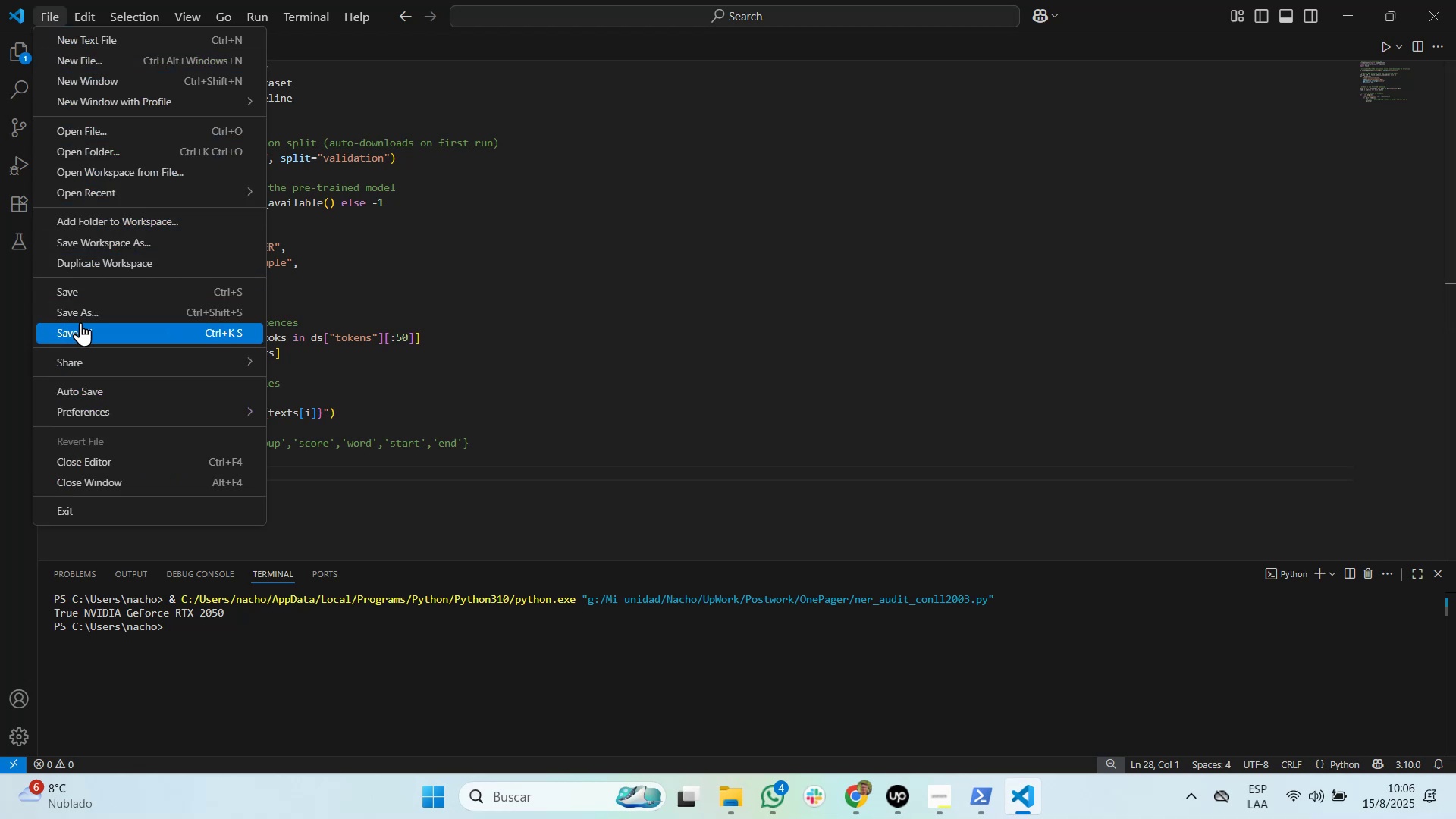 
left_click([77, 316])
 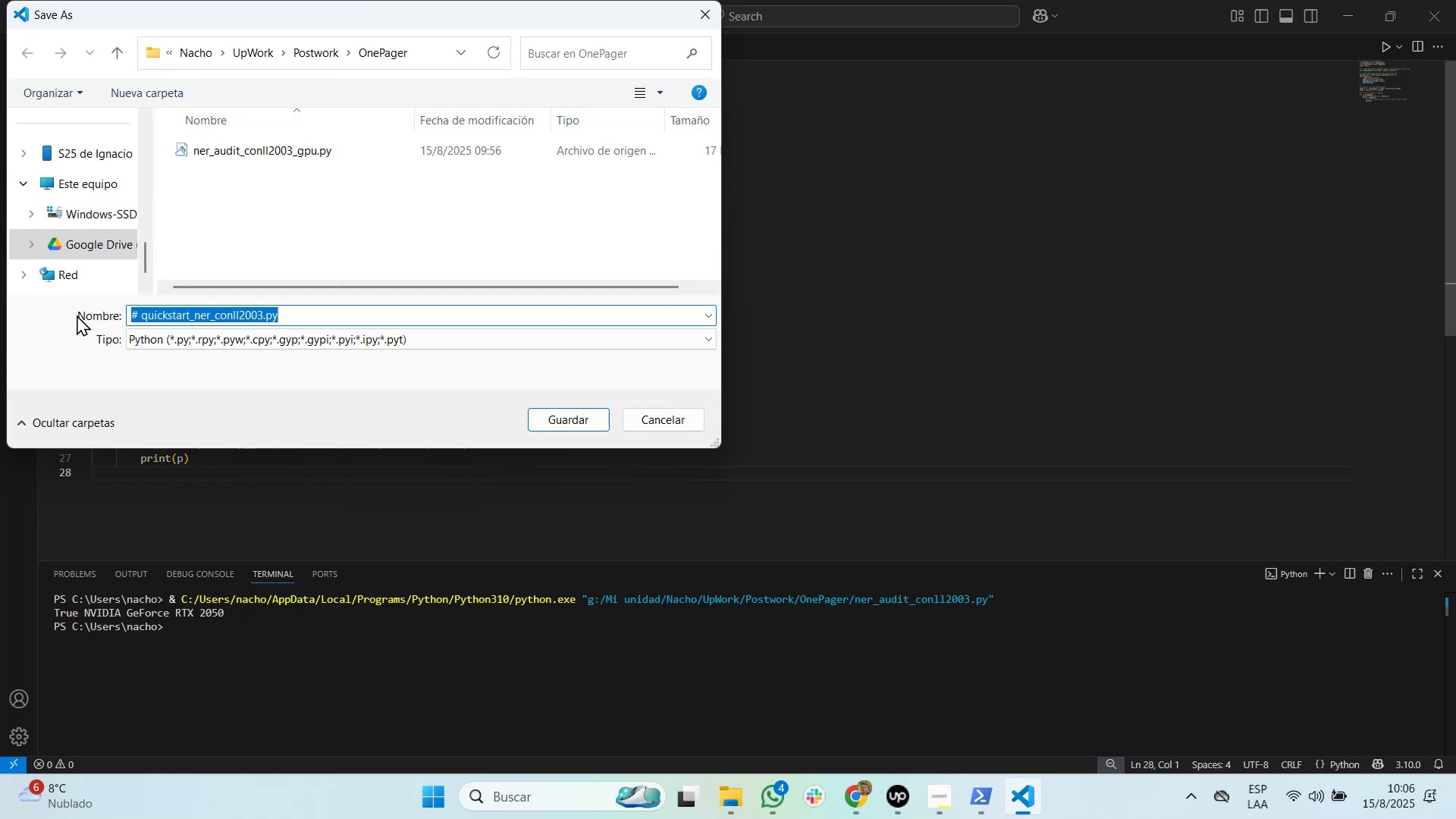 
left_click_drag(start_coordinate=[142, 309], to_coordinate=[111, 307])
 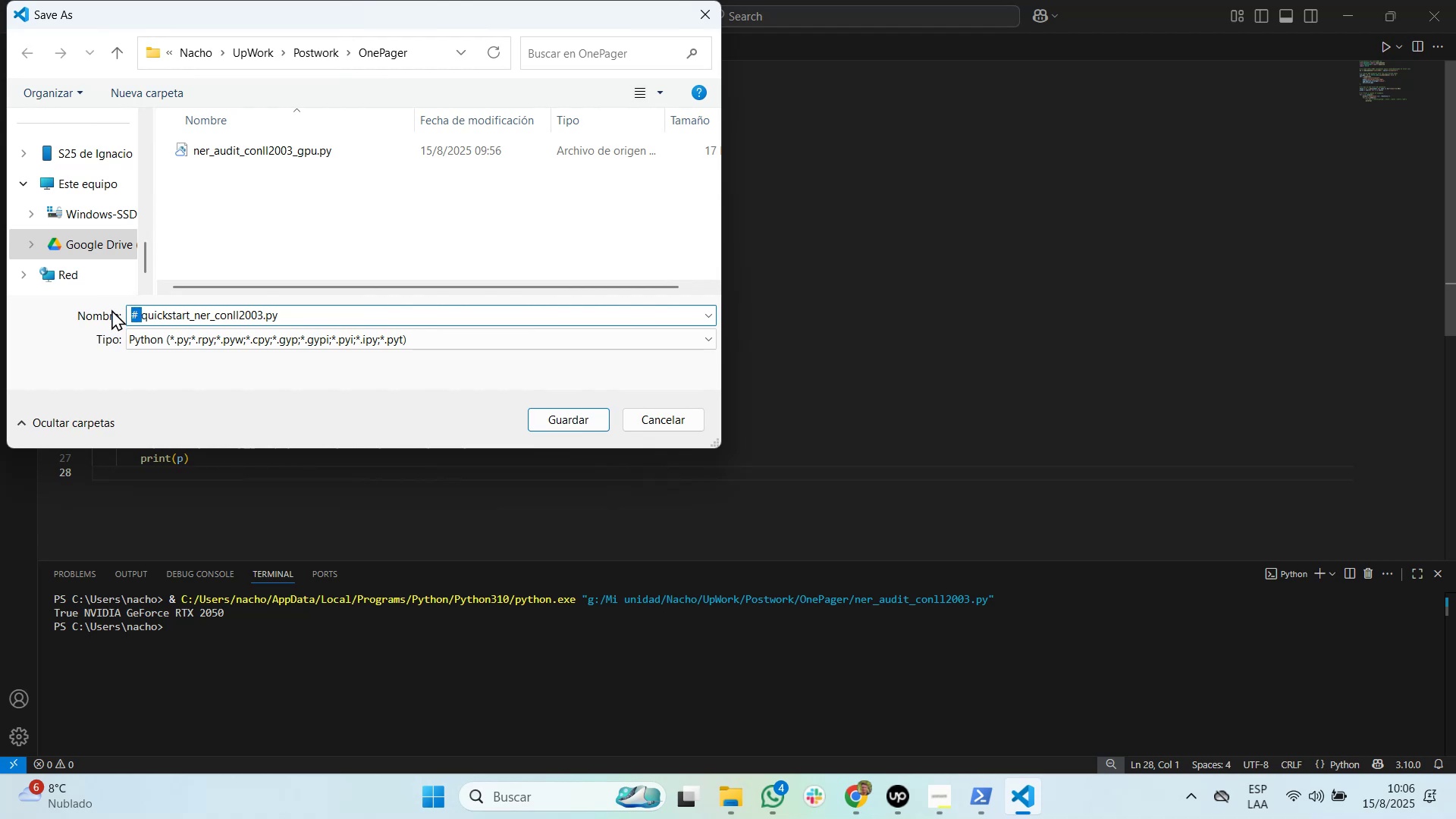 
key(Delete)
 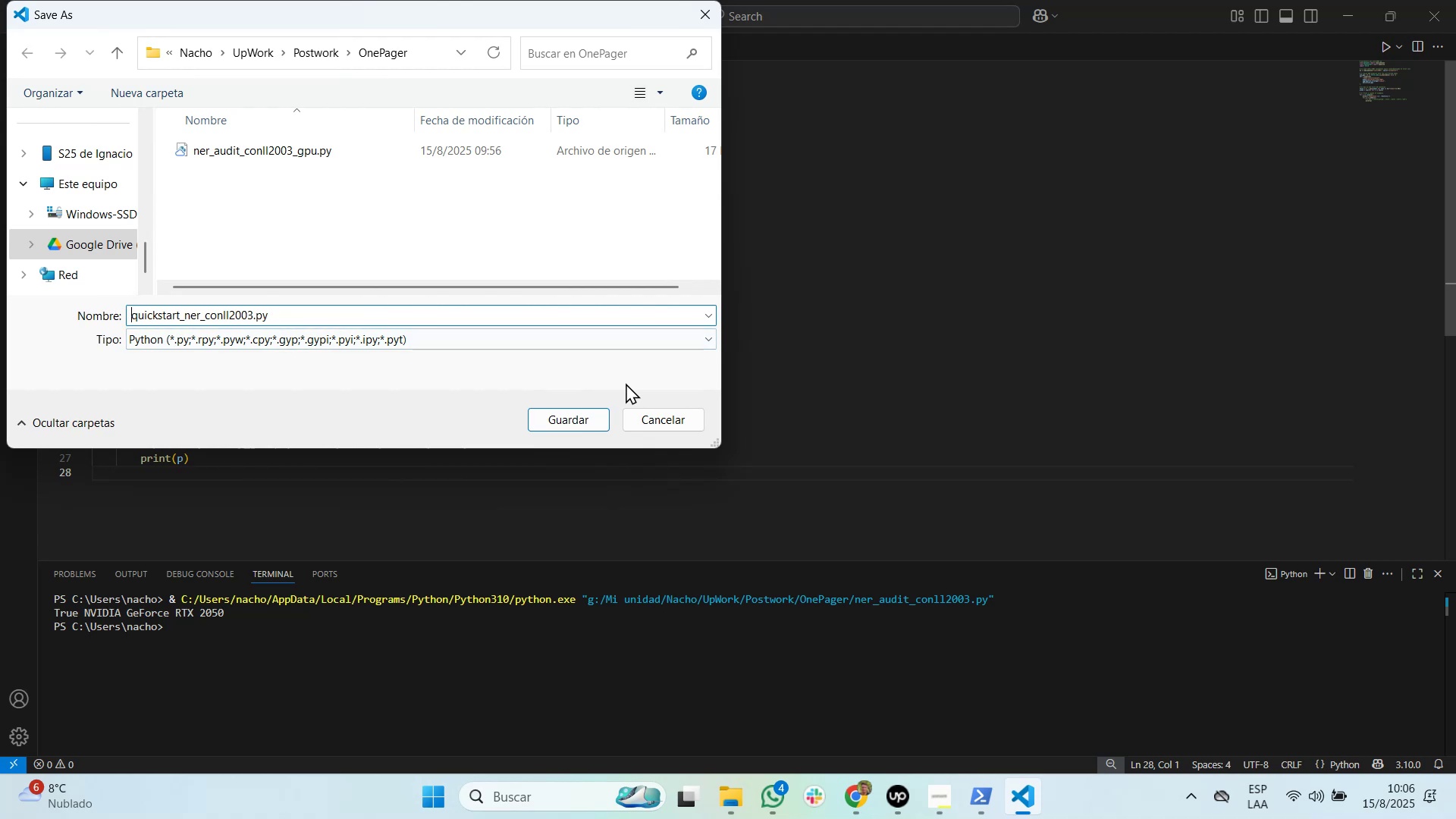 
left_click_drag(start_coordinate=[591, 419], to_coordinate=[584, 415])
 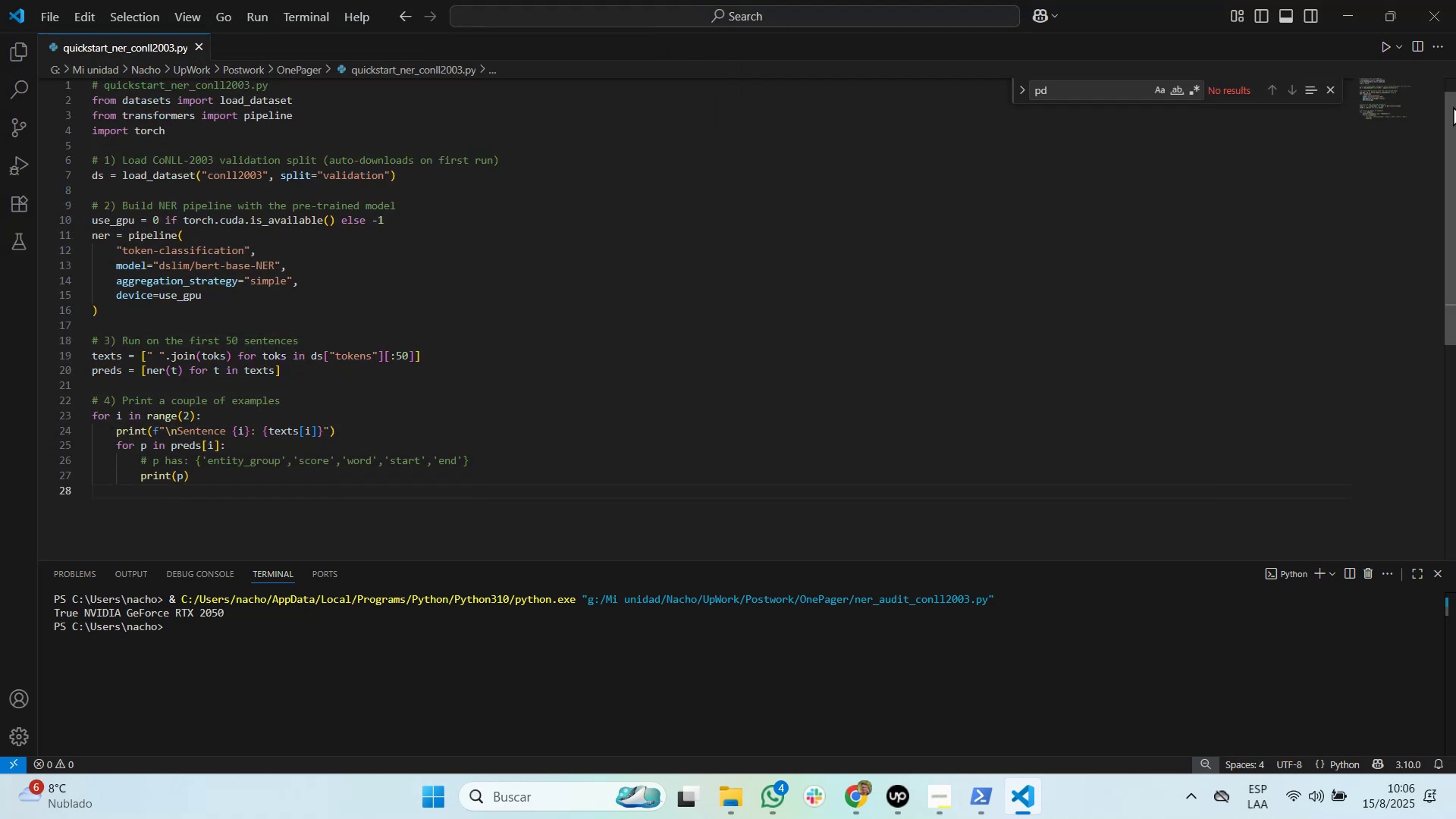 
left_click_drag(start_coordinate=[1378, 46], to_coordinate=[1387, 46])
 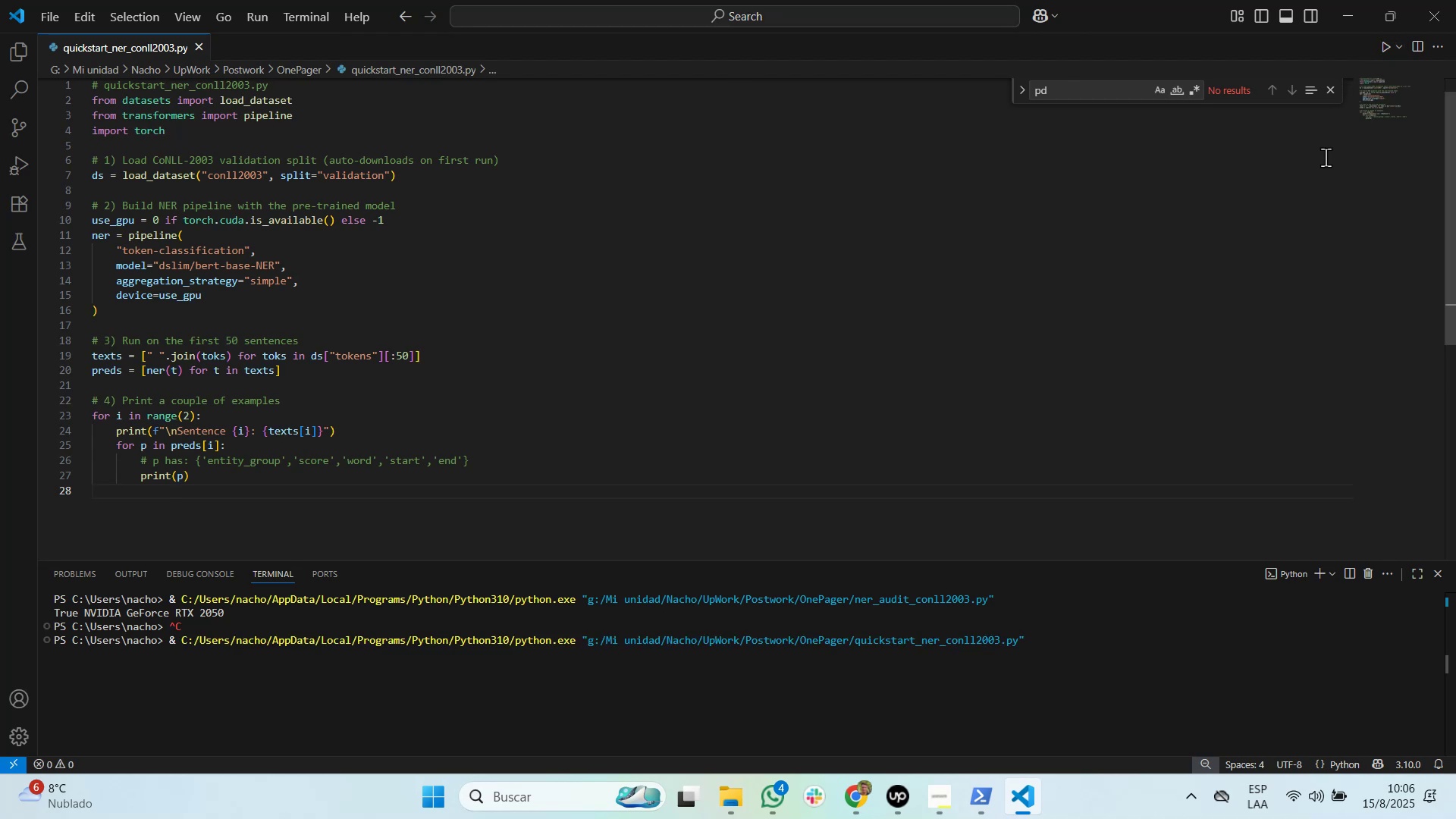 
wait(6.09)
 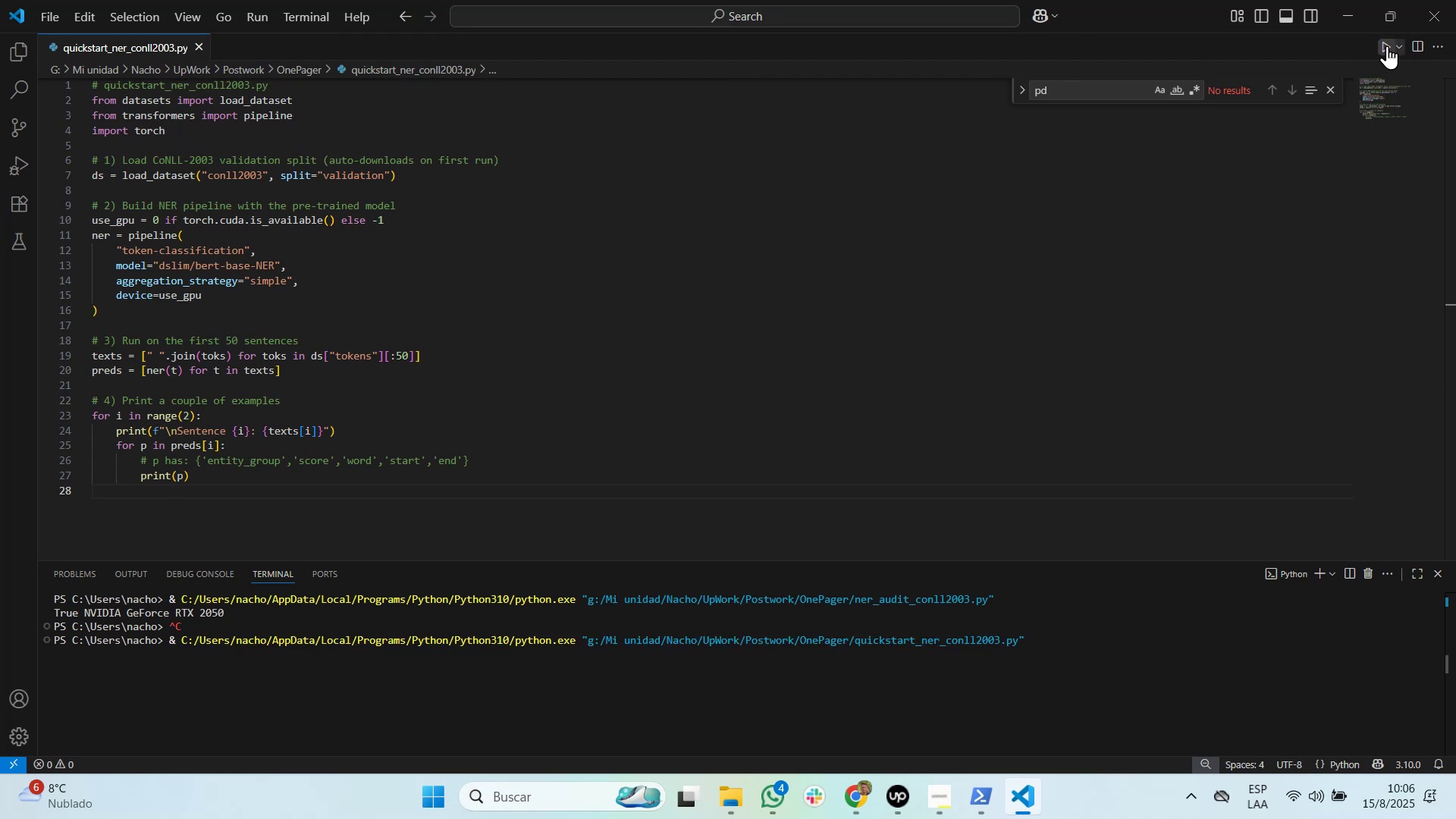 
left_click_drag(start_coordinate=[1056, 564], to_coordinate=[1043, 618])
 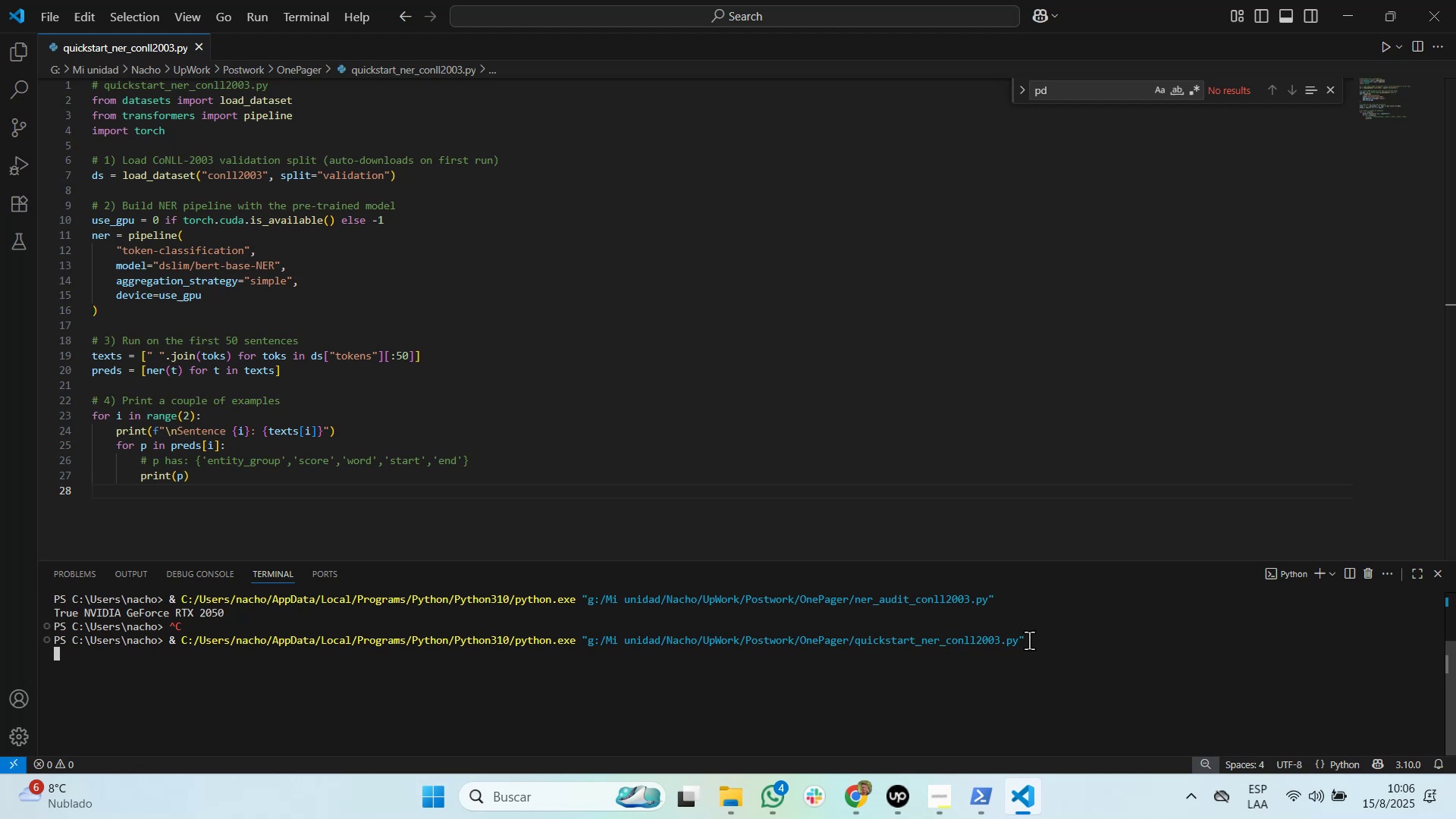 
left_click([1029, 640])
 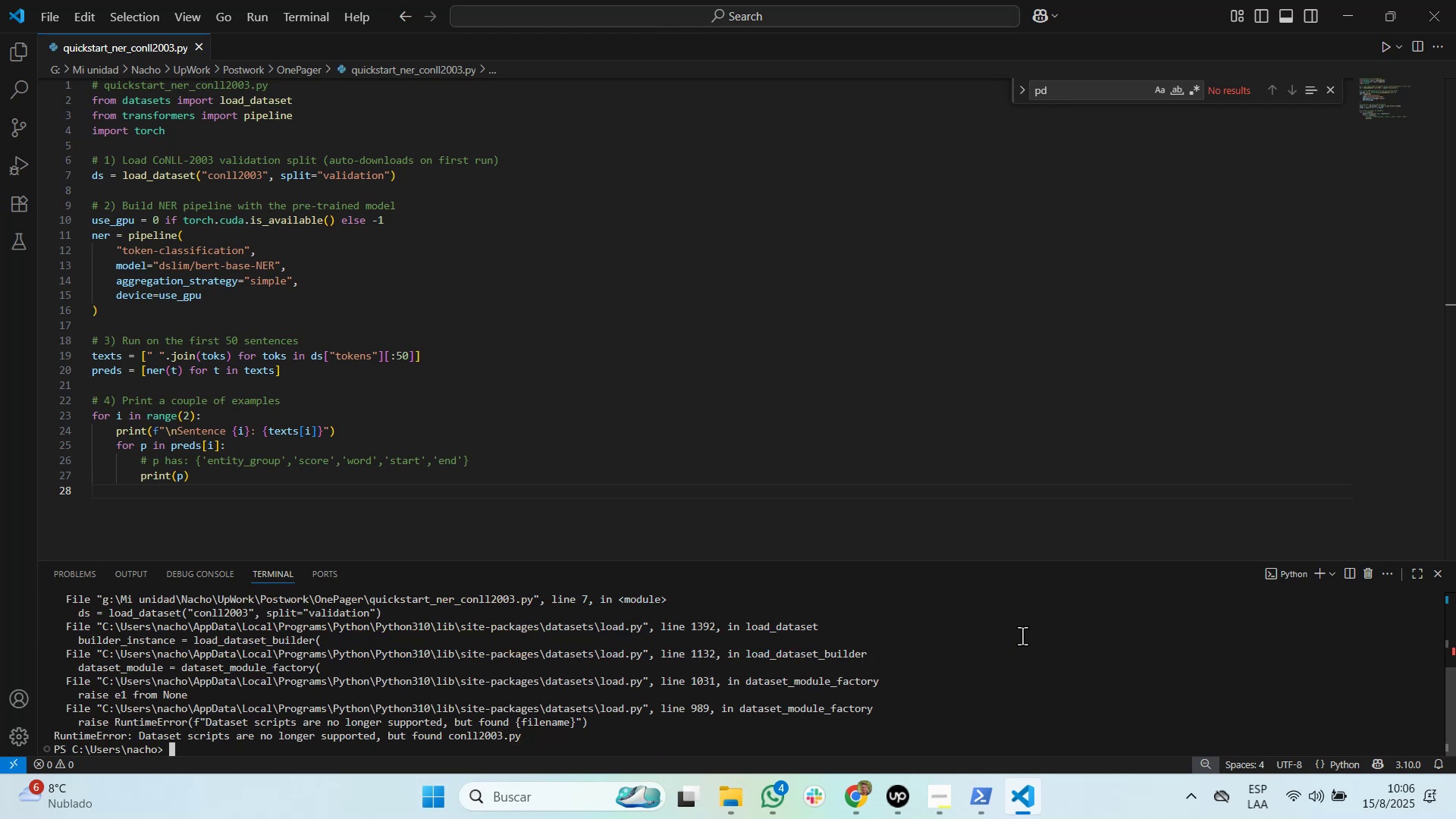 
wait(13.08)
 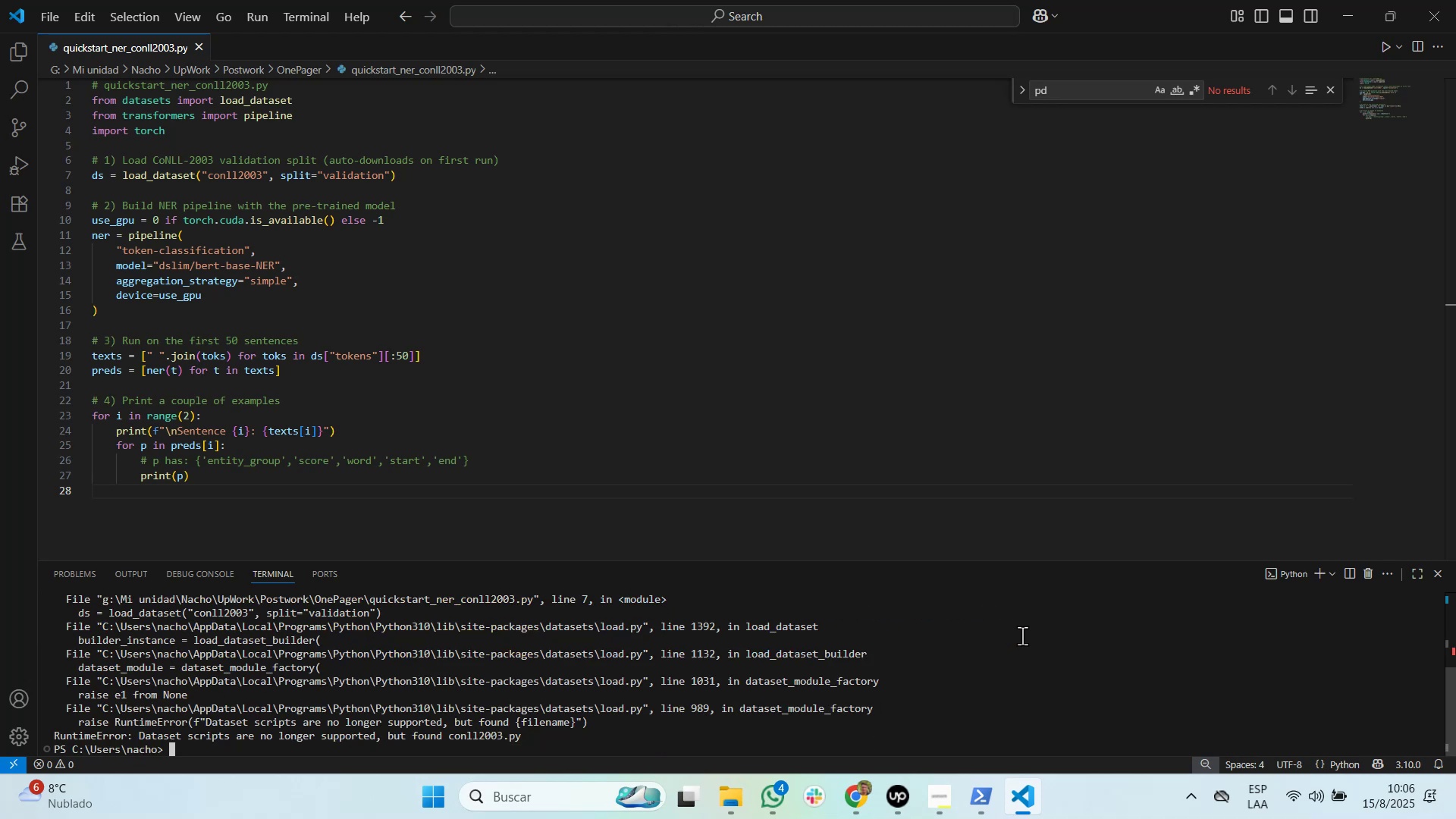 
scroll: coordinate [1021, 638], scroll_direction: up, amount: 1.0
 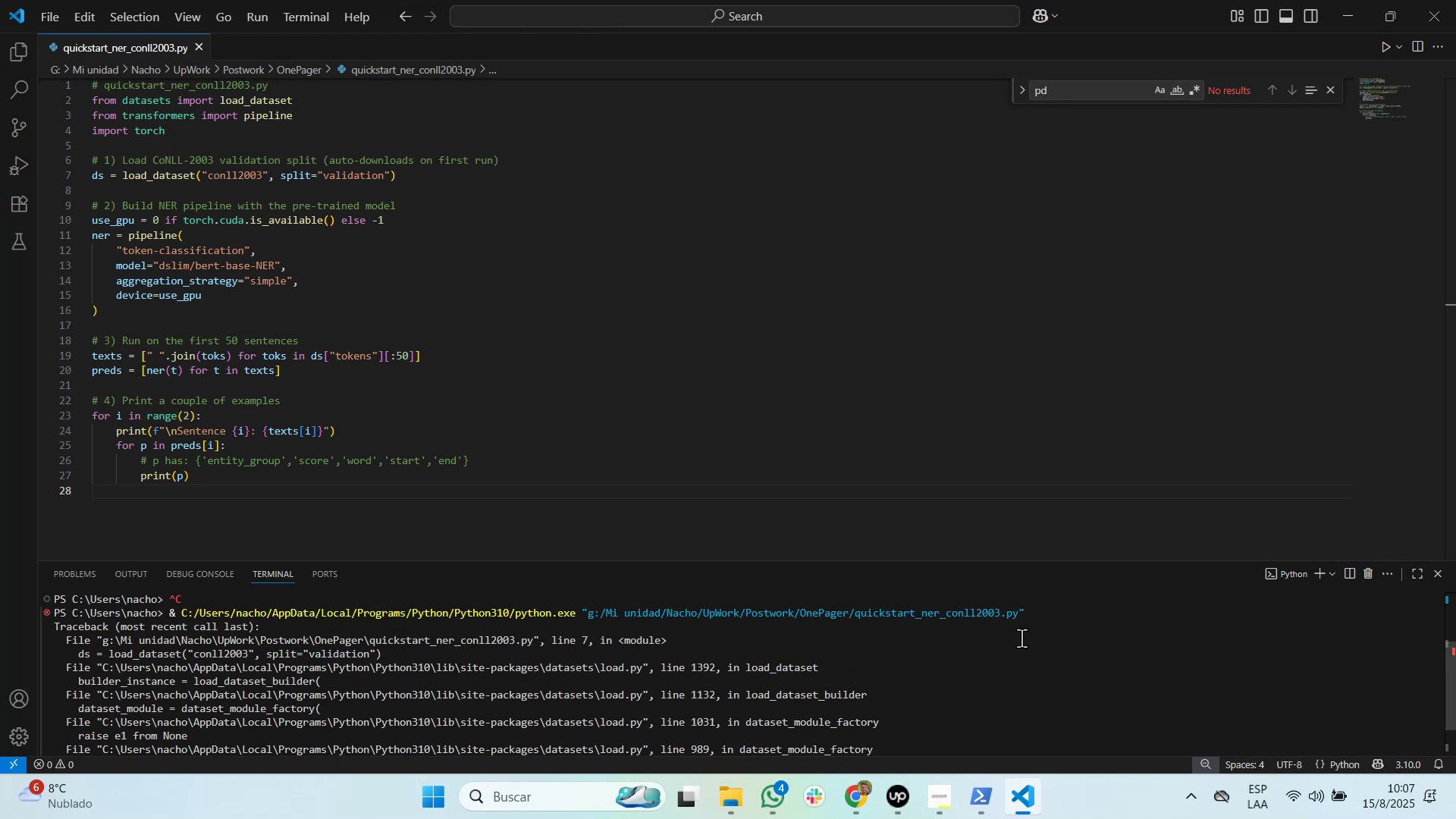 
scroll: coordinate [1030, 692], scroll_direction: down, amount: 2.0
 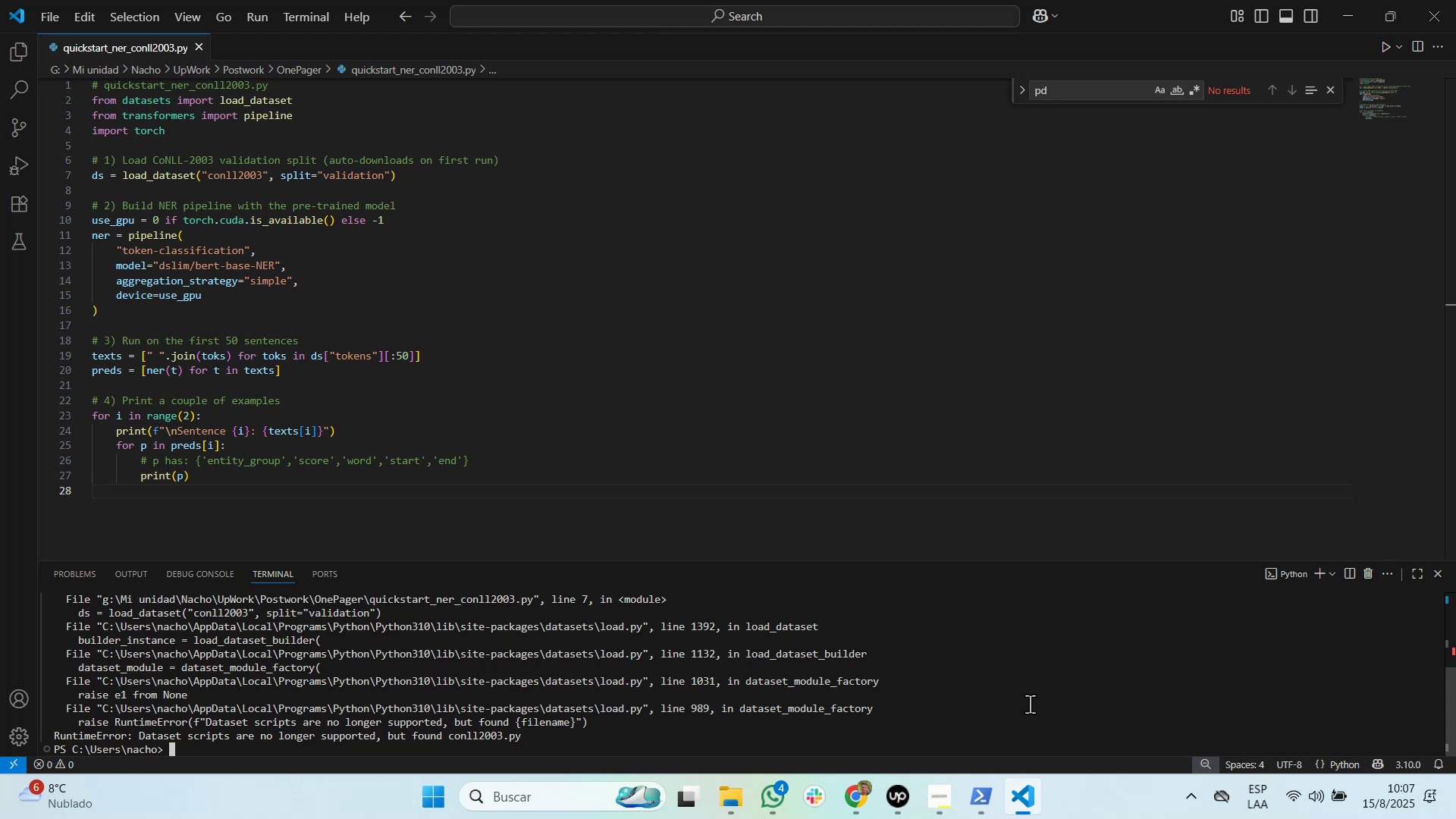 
wait(8.22)
 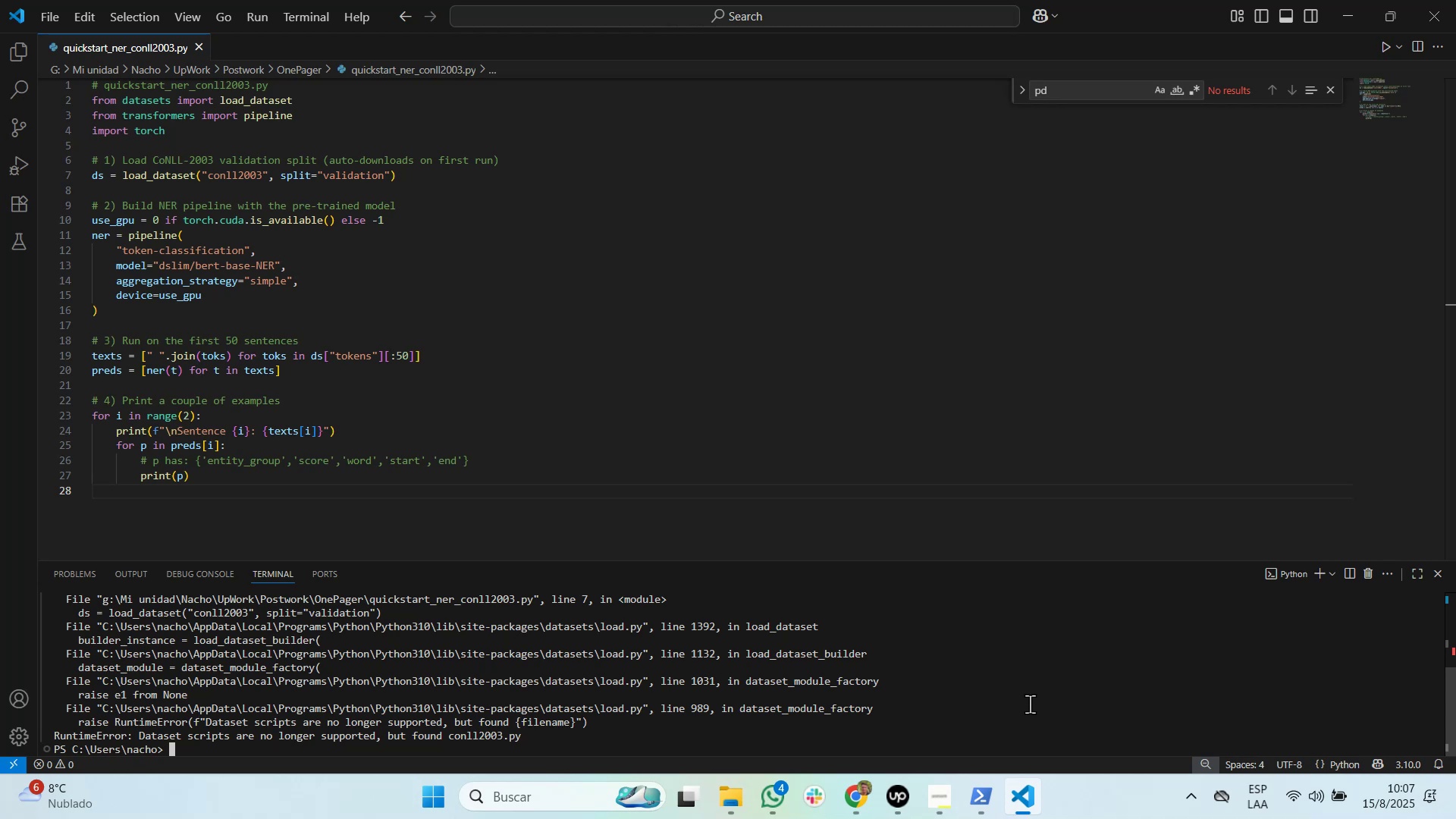 
hold_key(key=AltLeft, duration=1.53)
 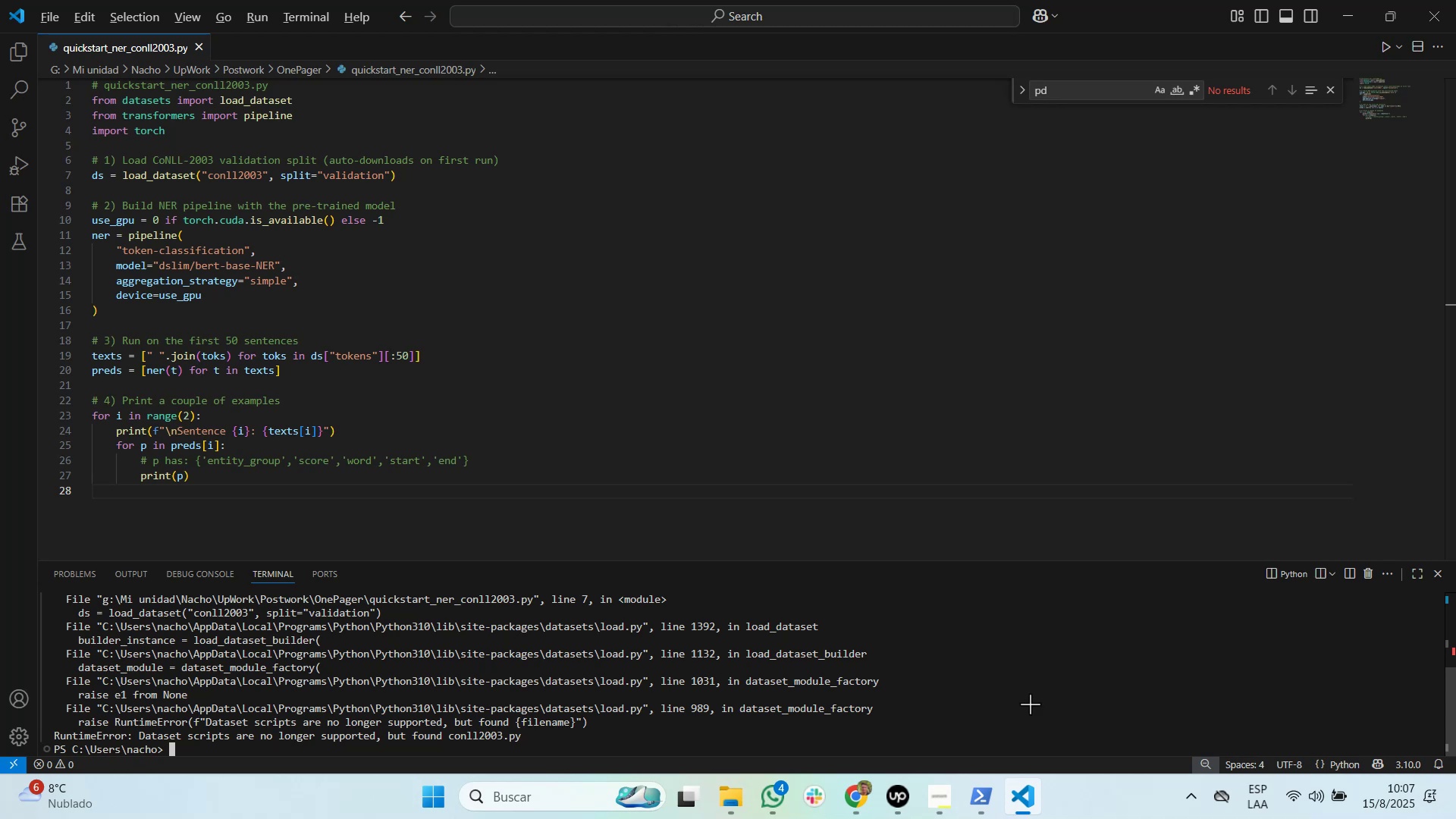 
hold_key(key=AltLeft, duration=1.52)
 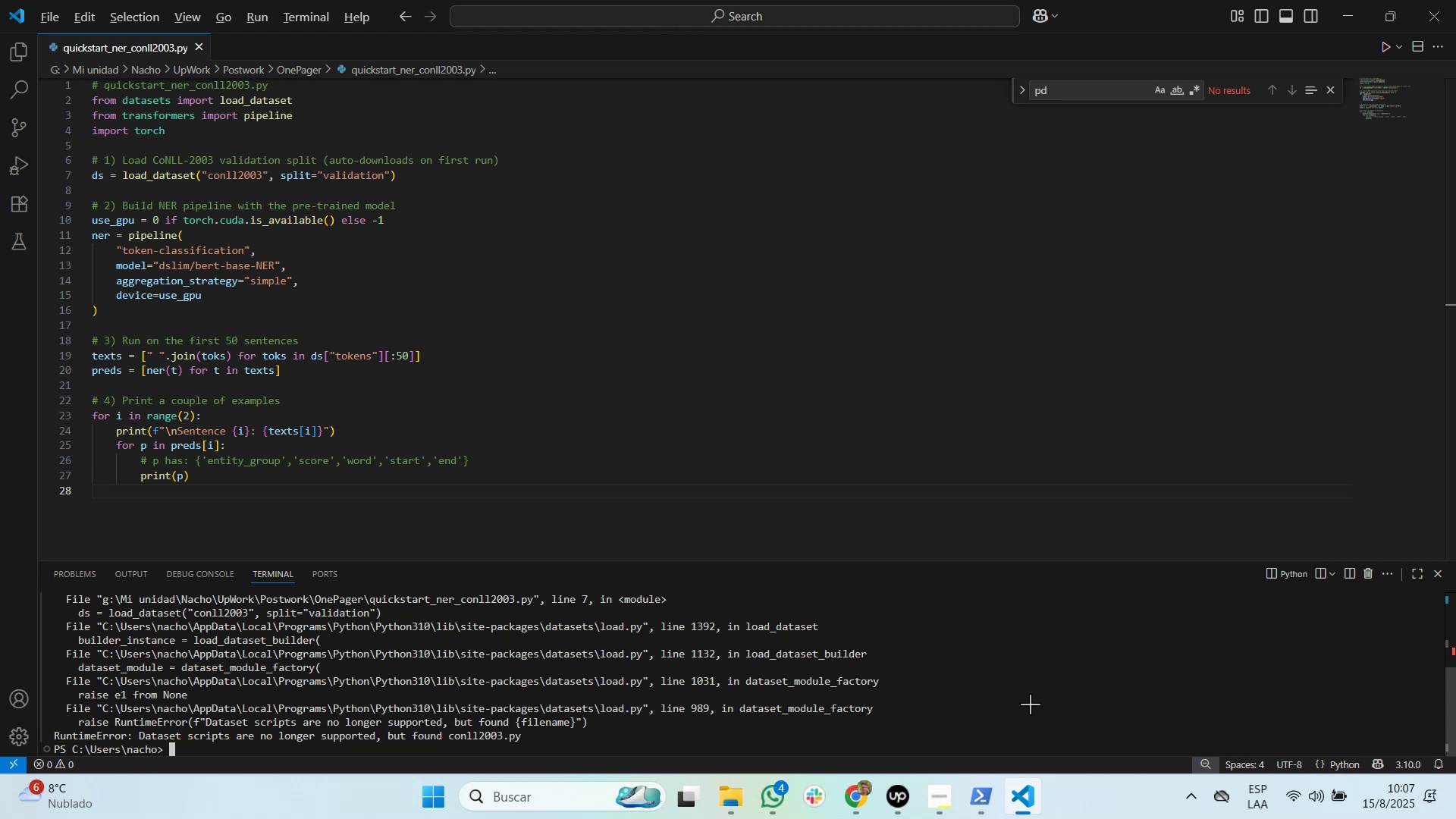 
hold_key(key=AltLeft, duration=1.52)
 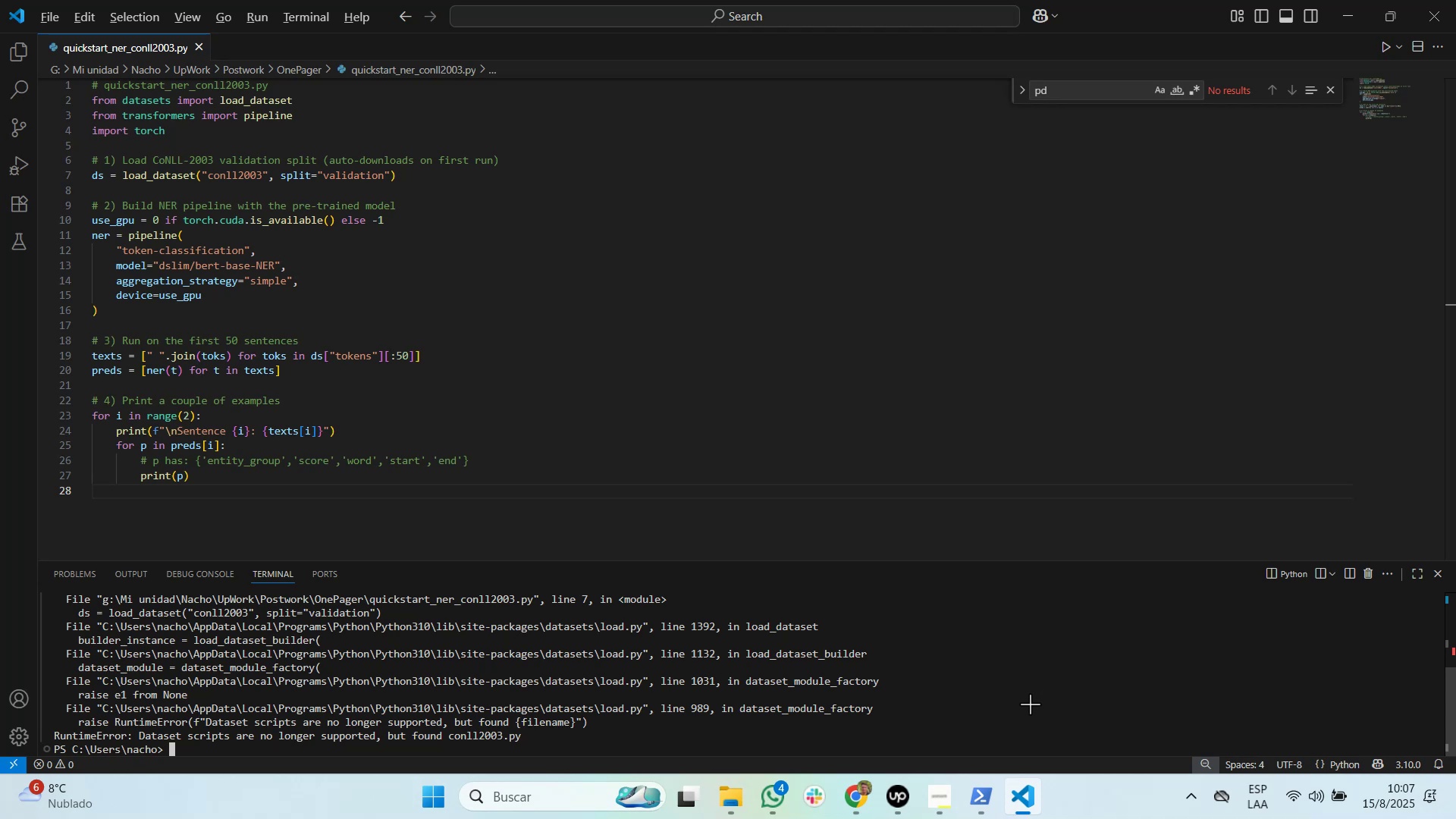 
hold_key(key=AltLeft, duration=1.52)
 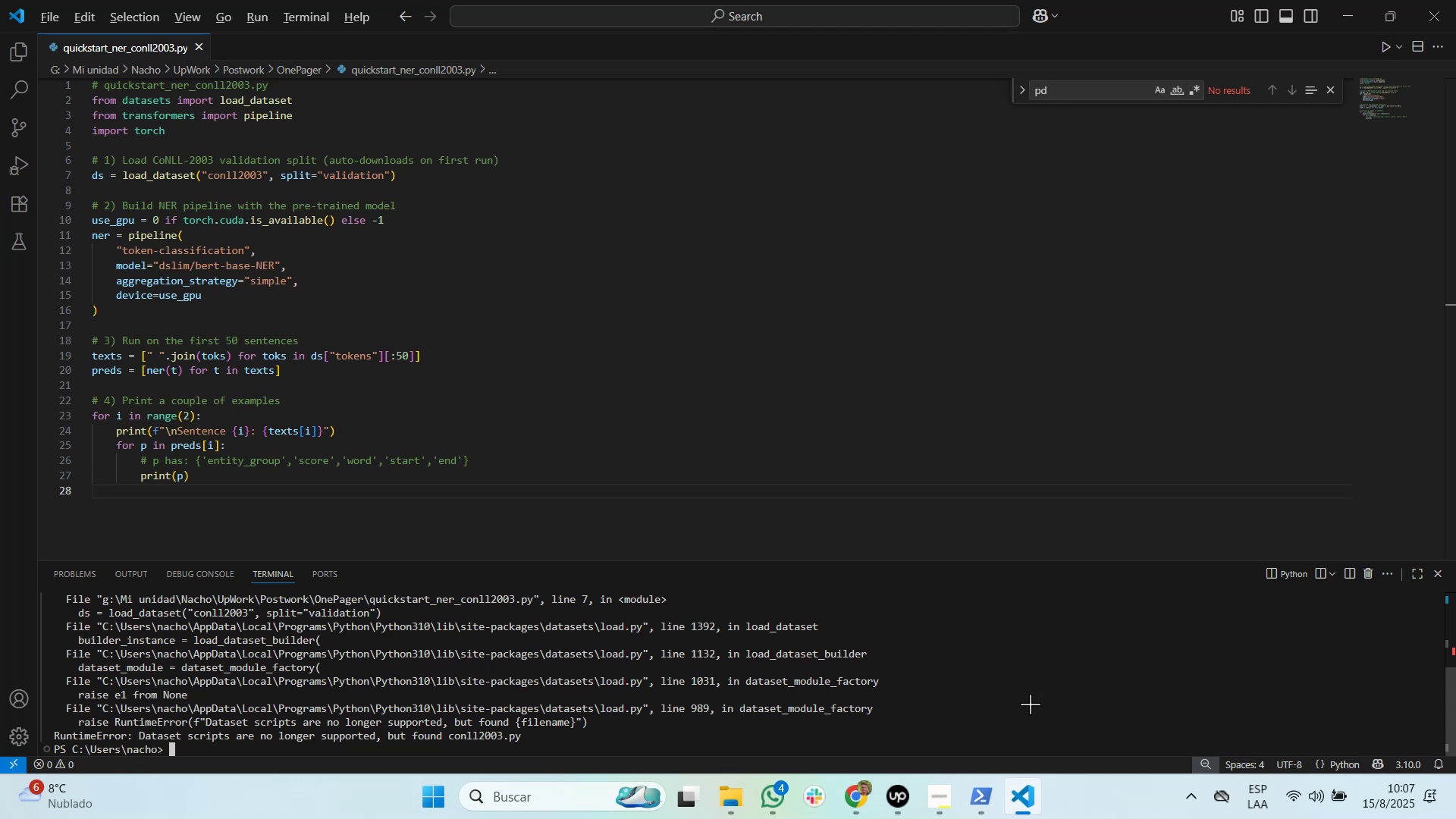 
hold_key(key=AltLeft, duration=1.51)
 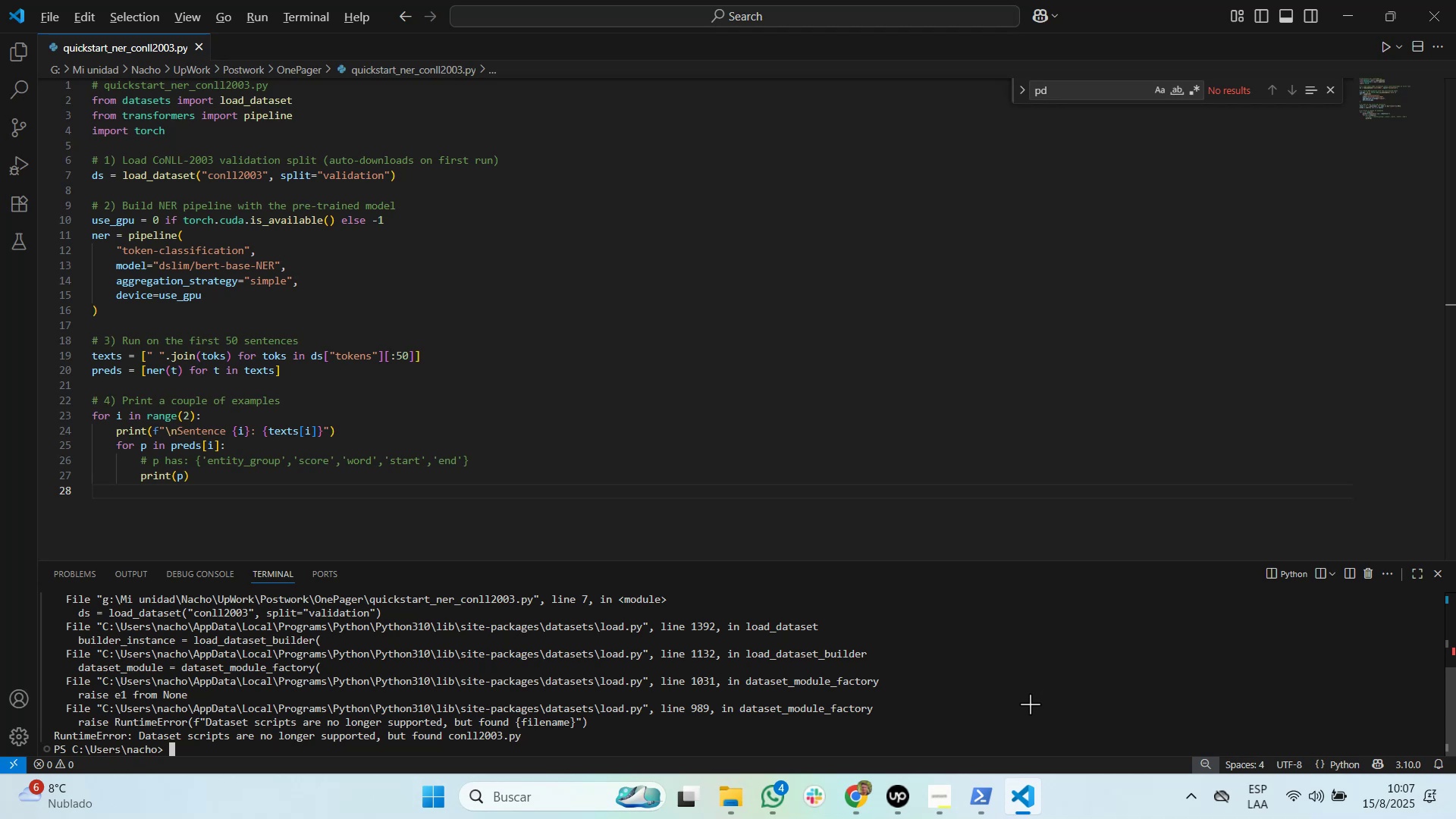 
hold_key(key=AltLeft, duration=1.52)
 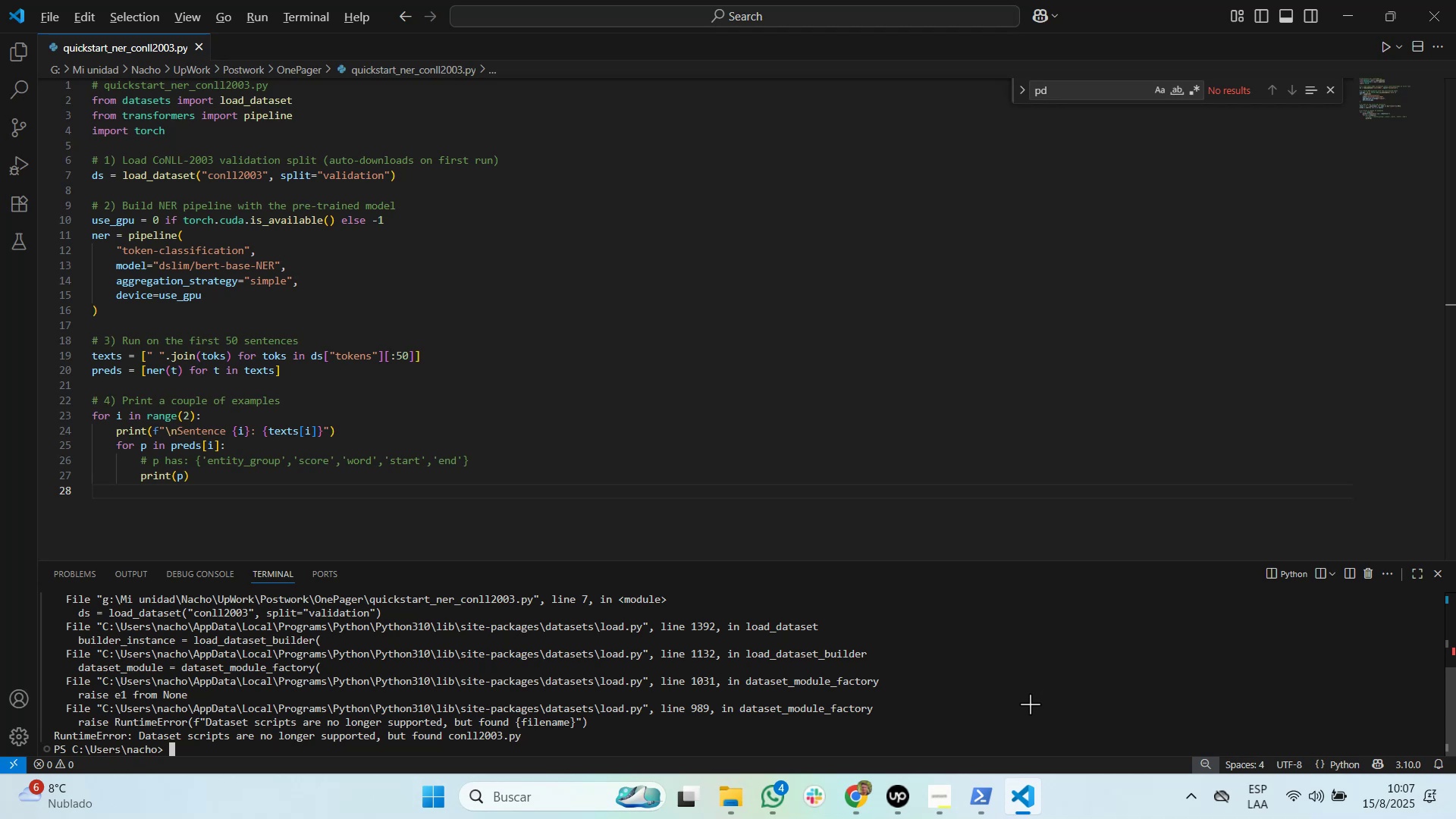 
hold_key(key=AltLeft, duration=1.51)
 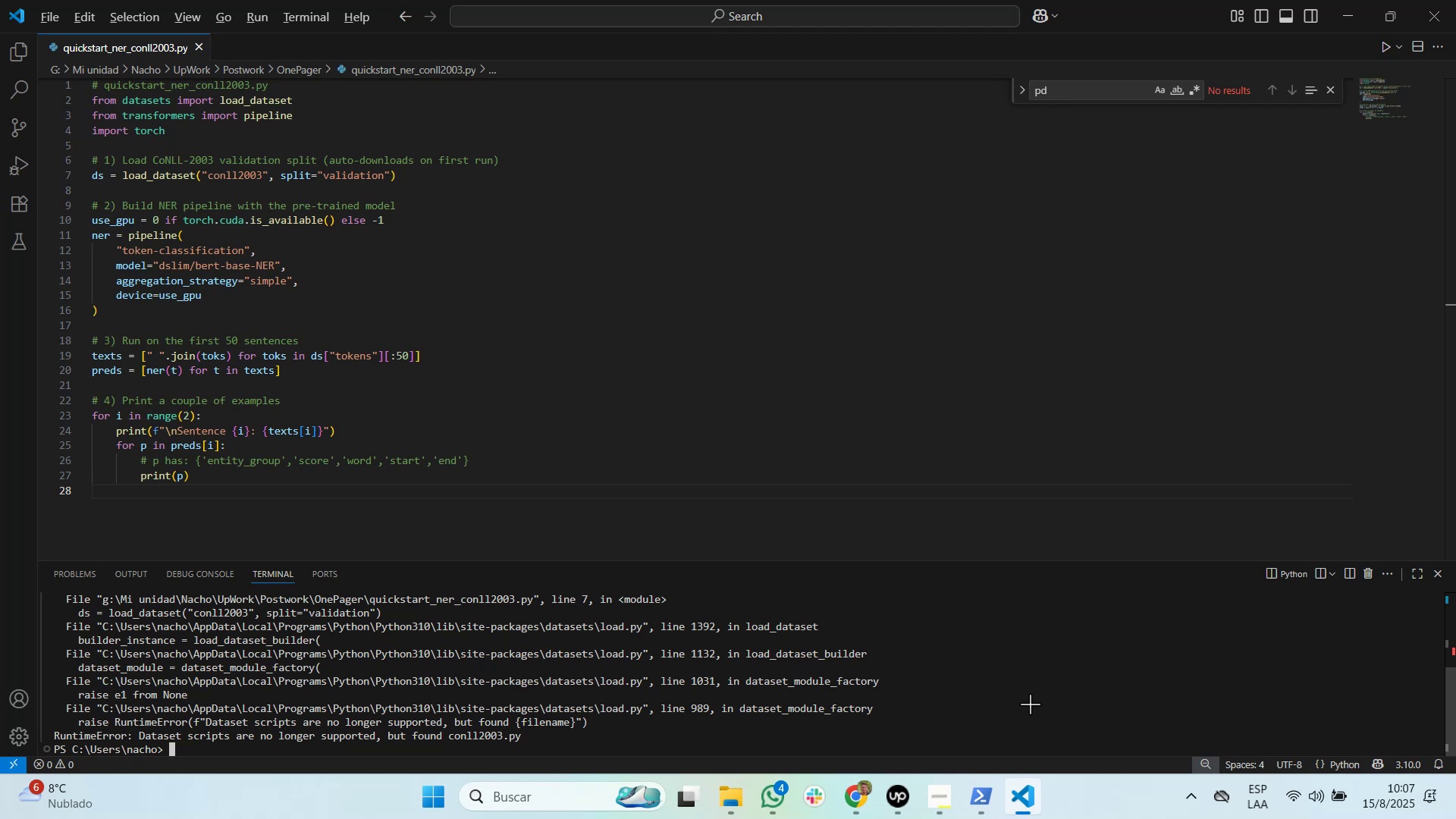 
hold_key(key=AltLeft, duration=1.52)
 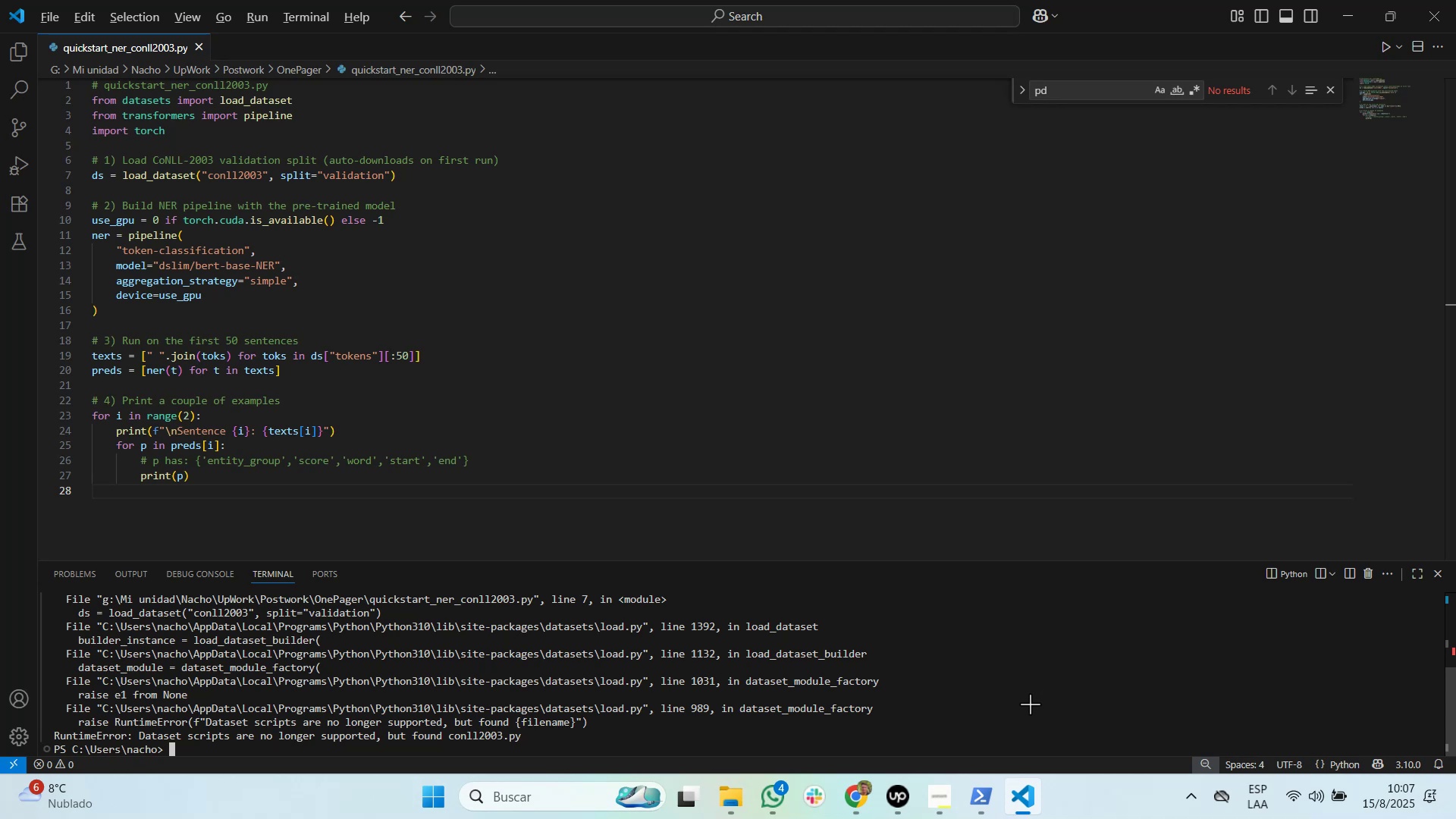 
key(Alt+AltLeft)
 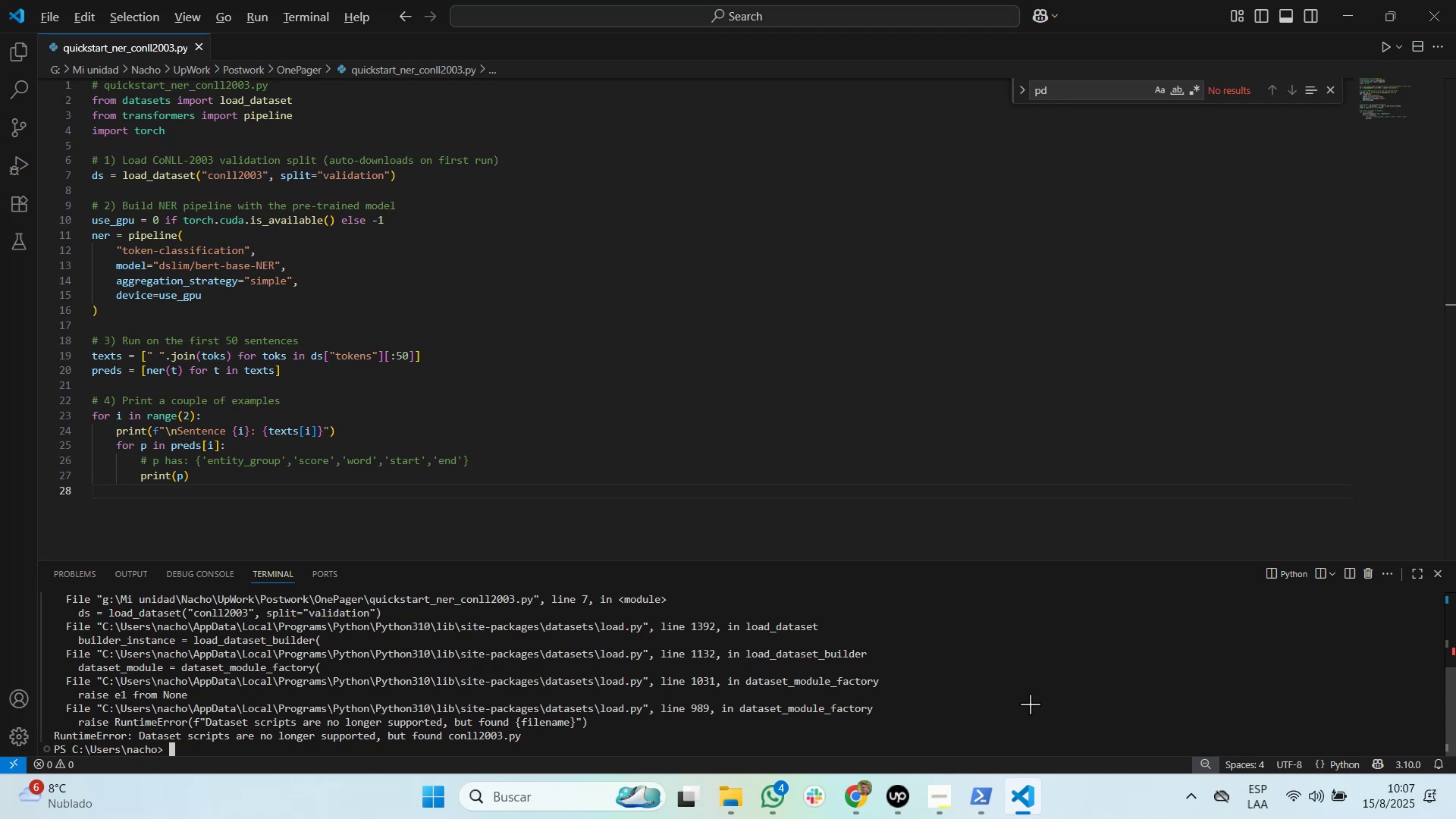 
key(Alt+AltLeft)
 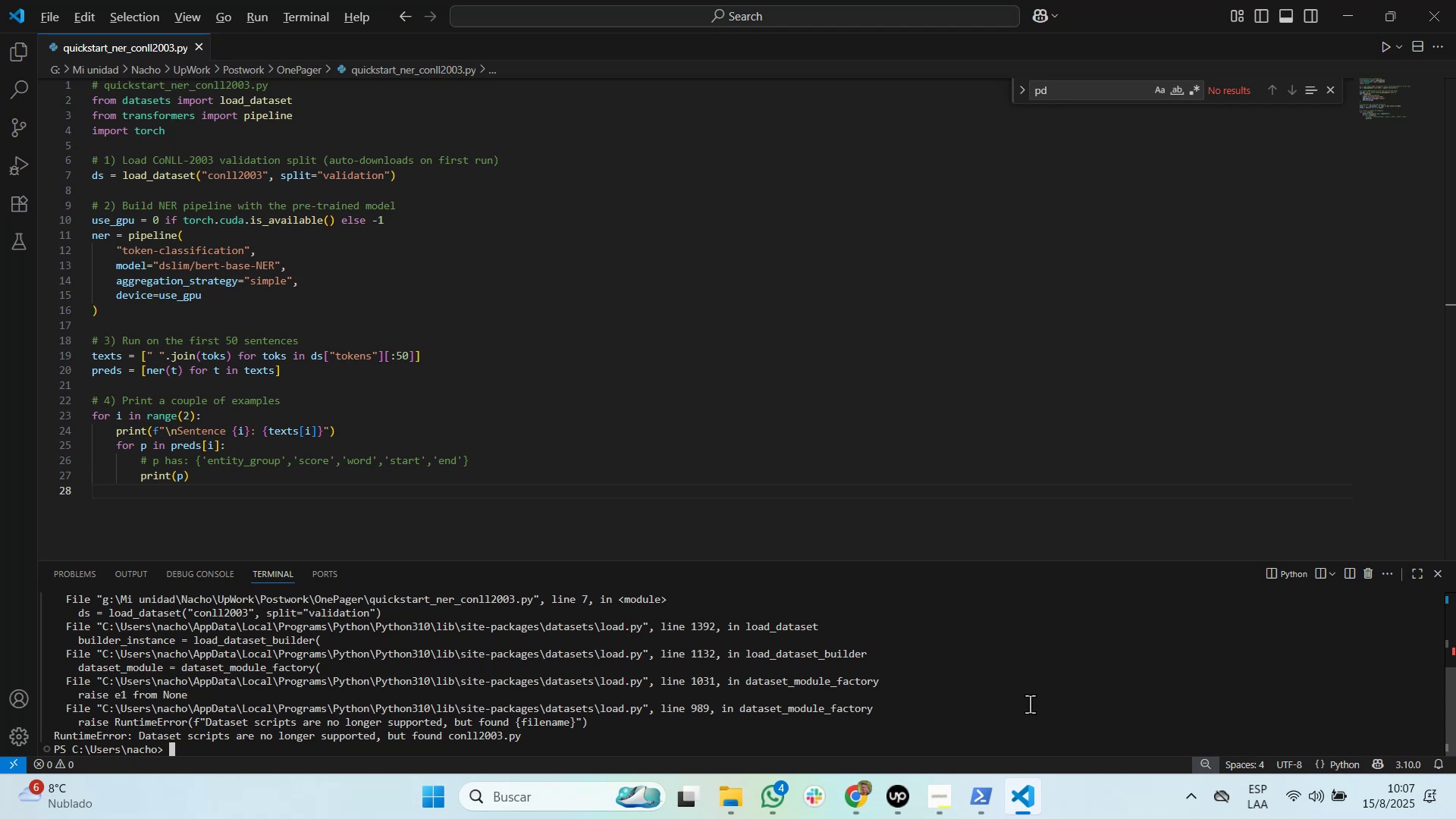 
key(Alt+AltLeft)
 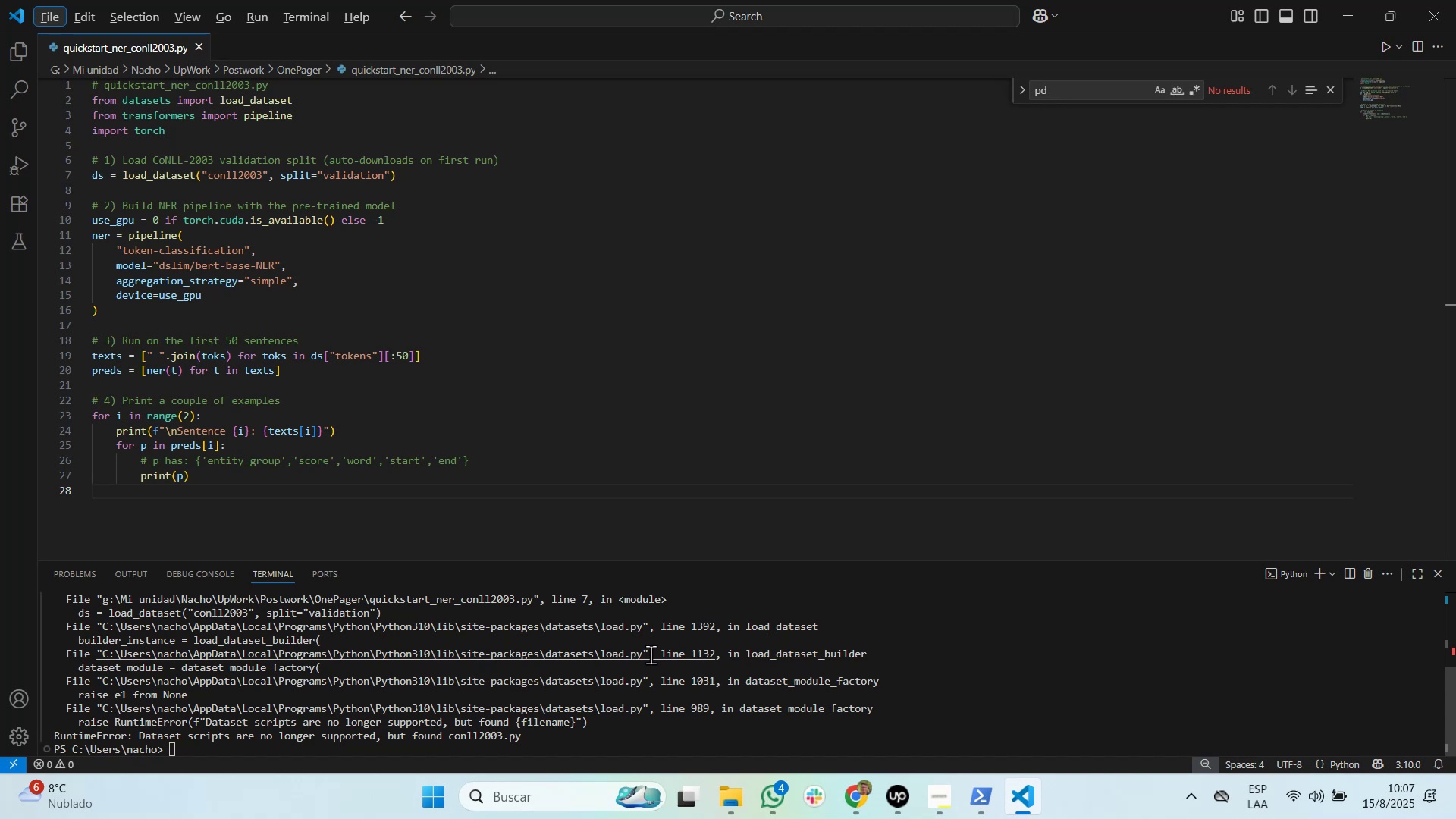 
wait(10.85)
 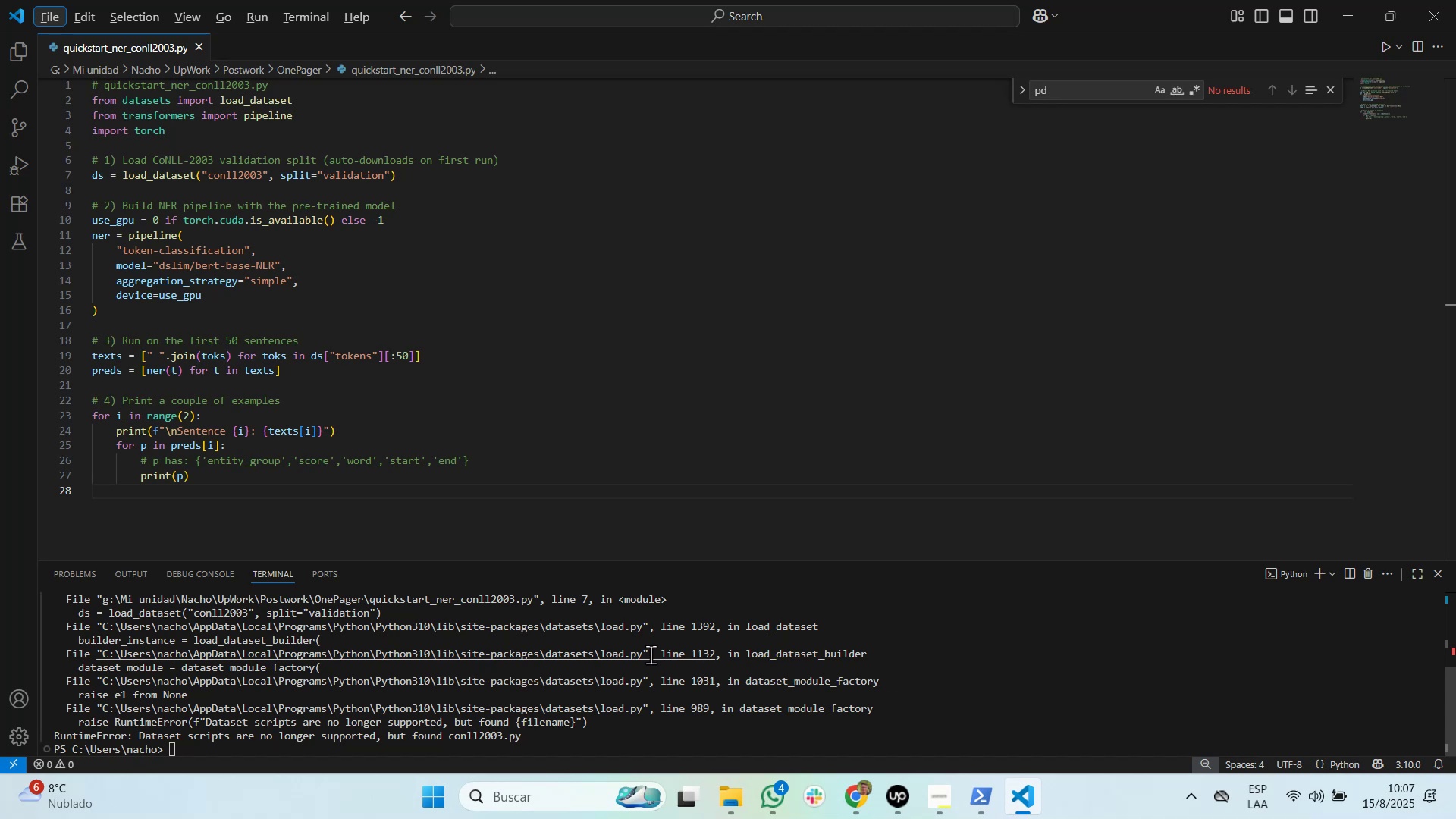 
left_click_drag(start_coordinate=[598, 655], to_coordinate=[103, 654])
 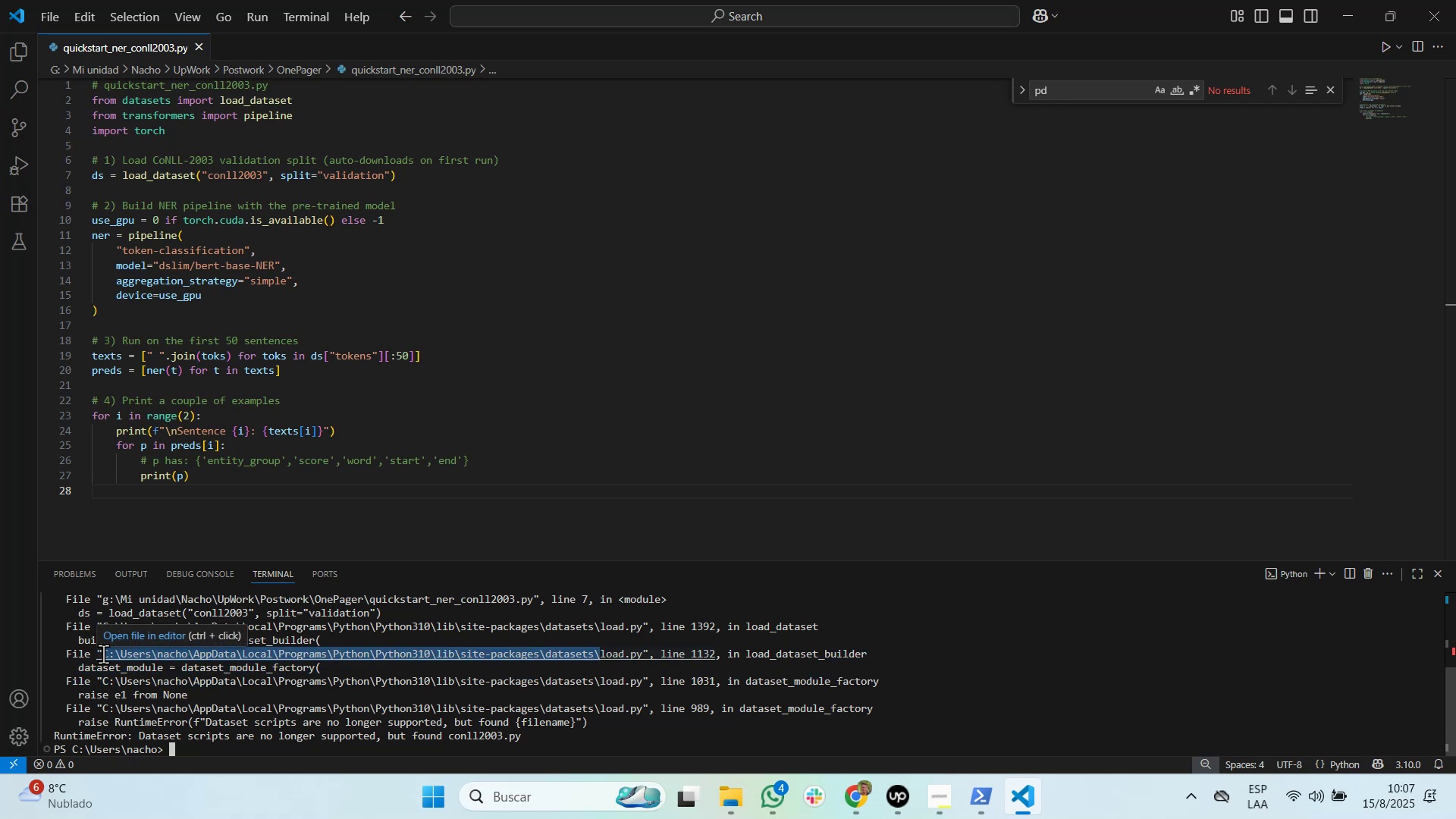 
key(Control+C)
 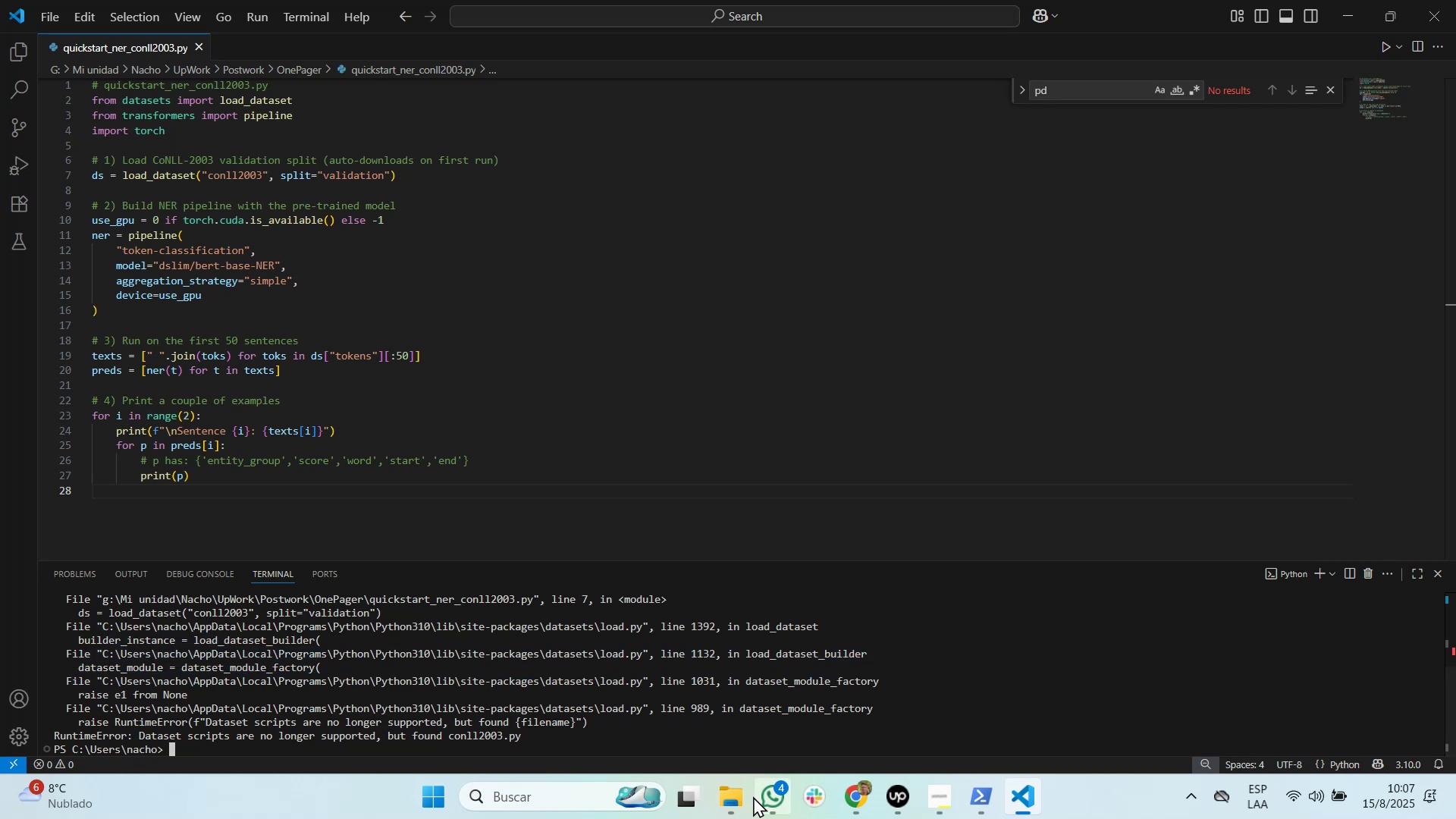 
left_click([737, 796])
 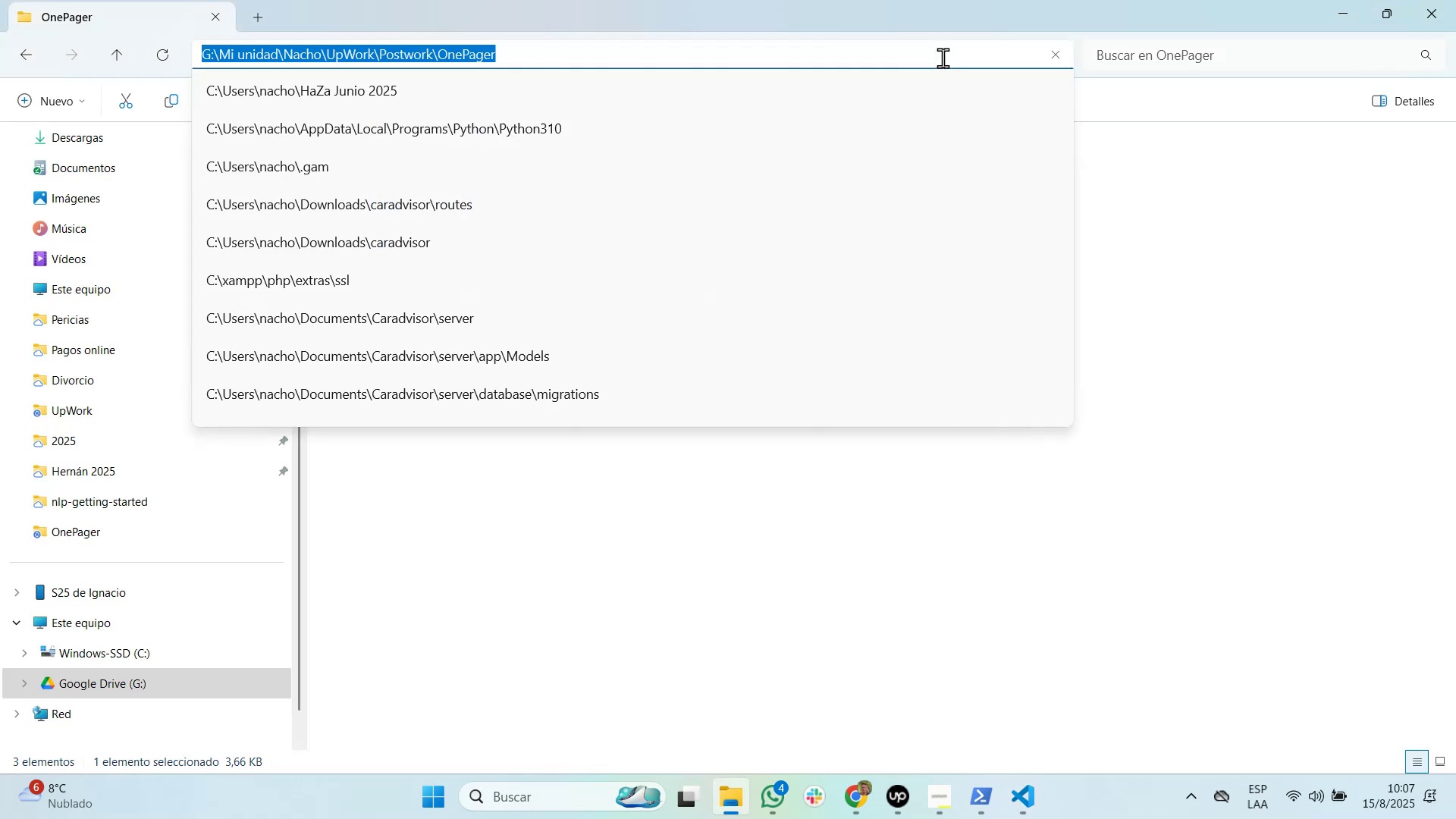 
key(Control+V)
 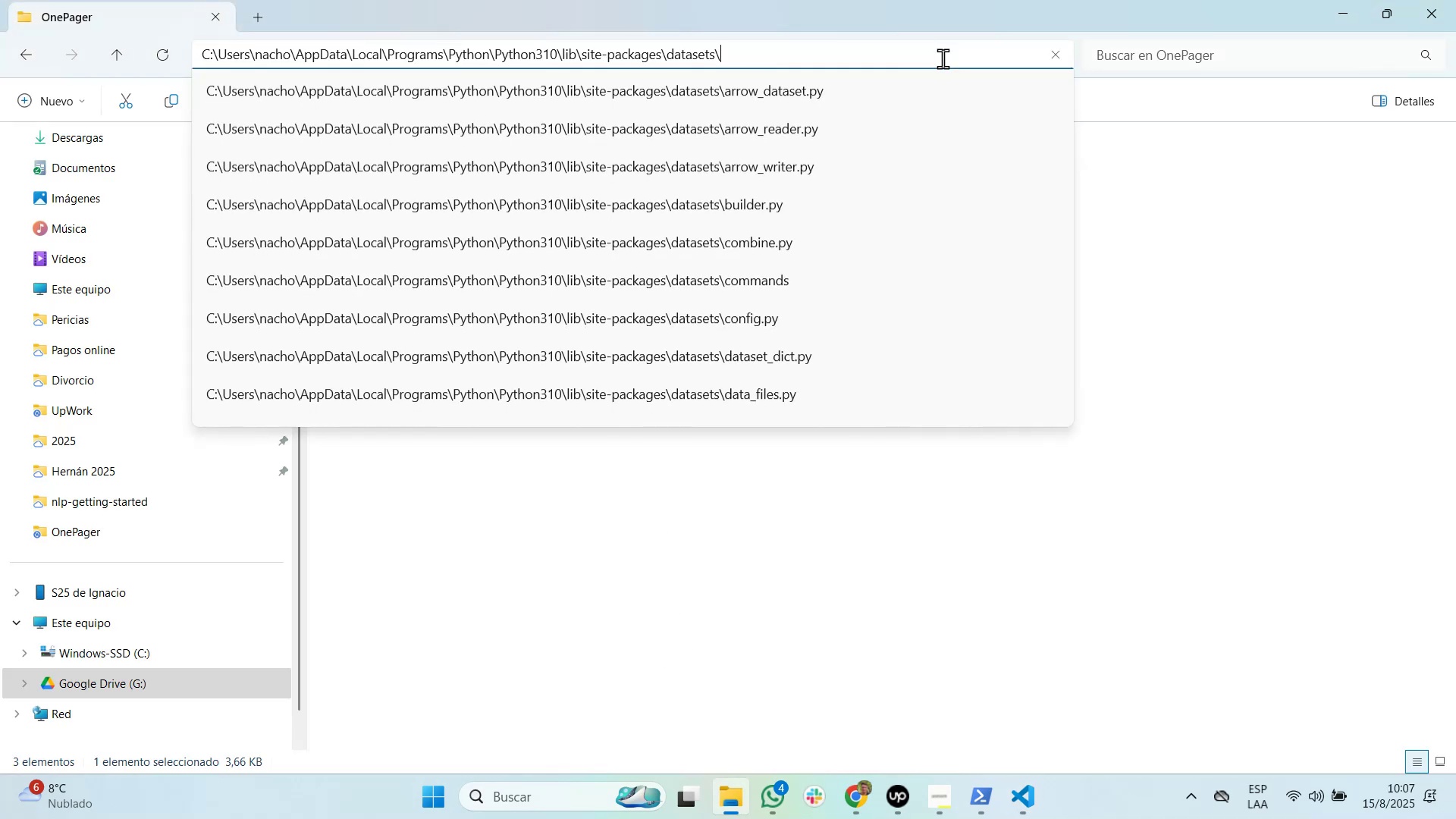 
key(Enter)
 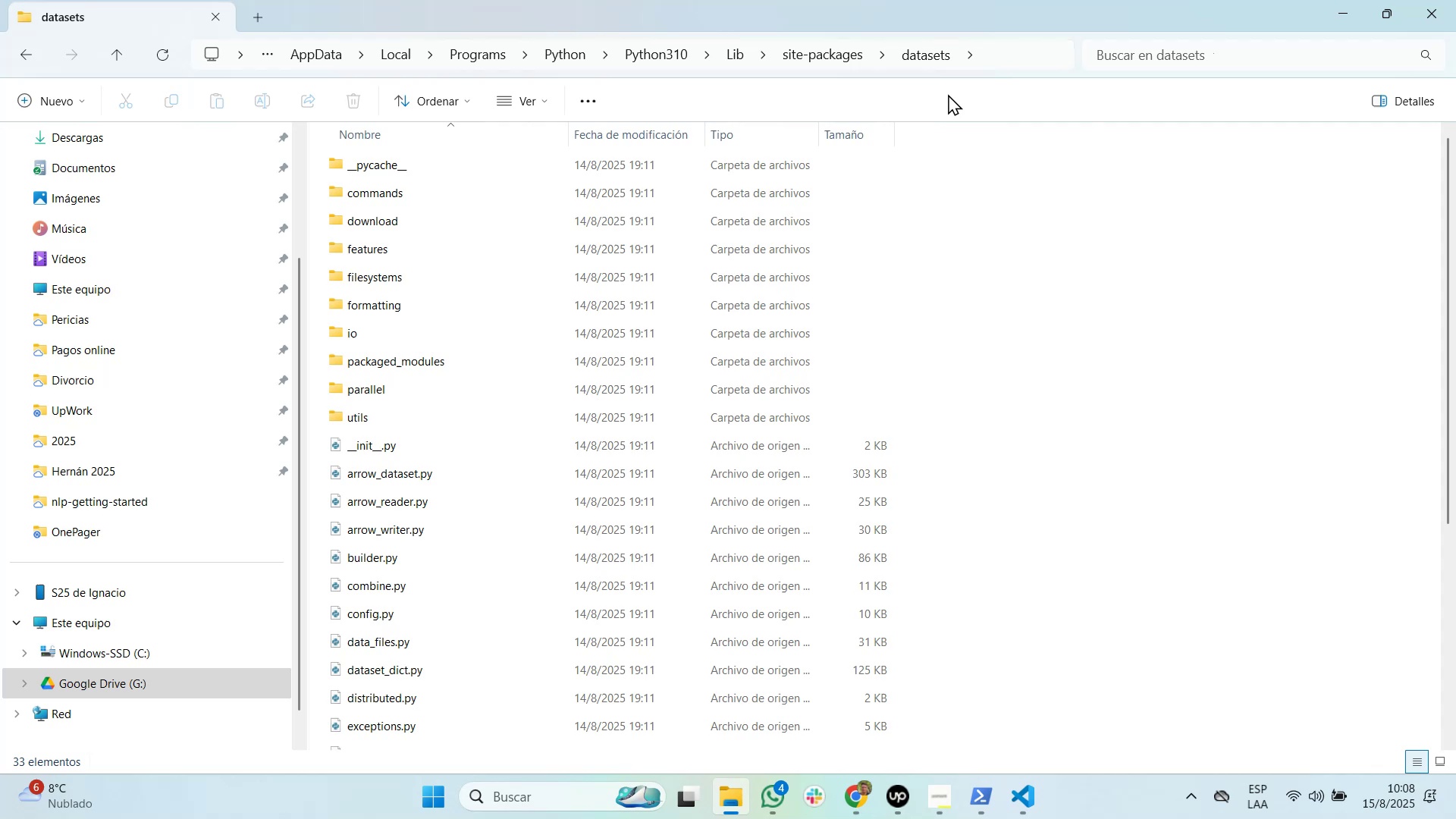 
wait(5.32)
 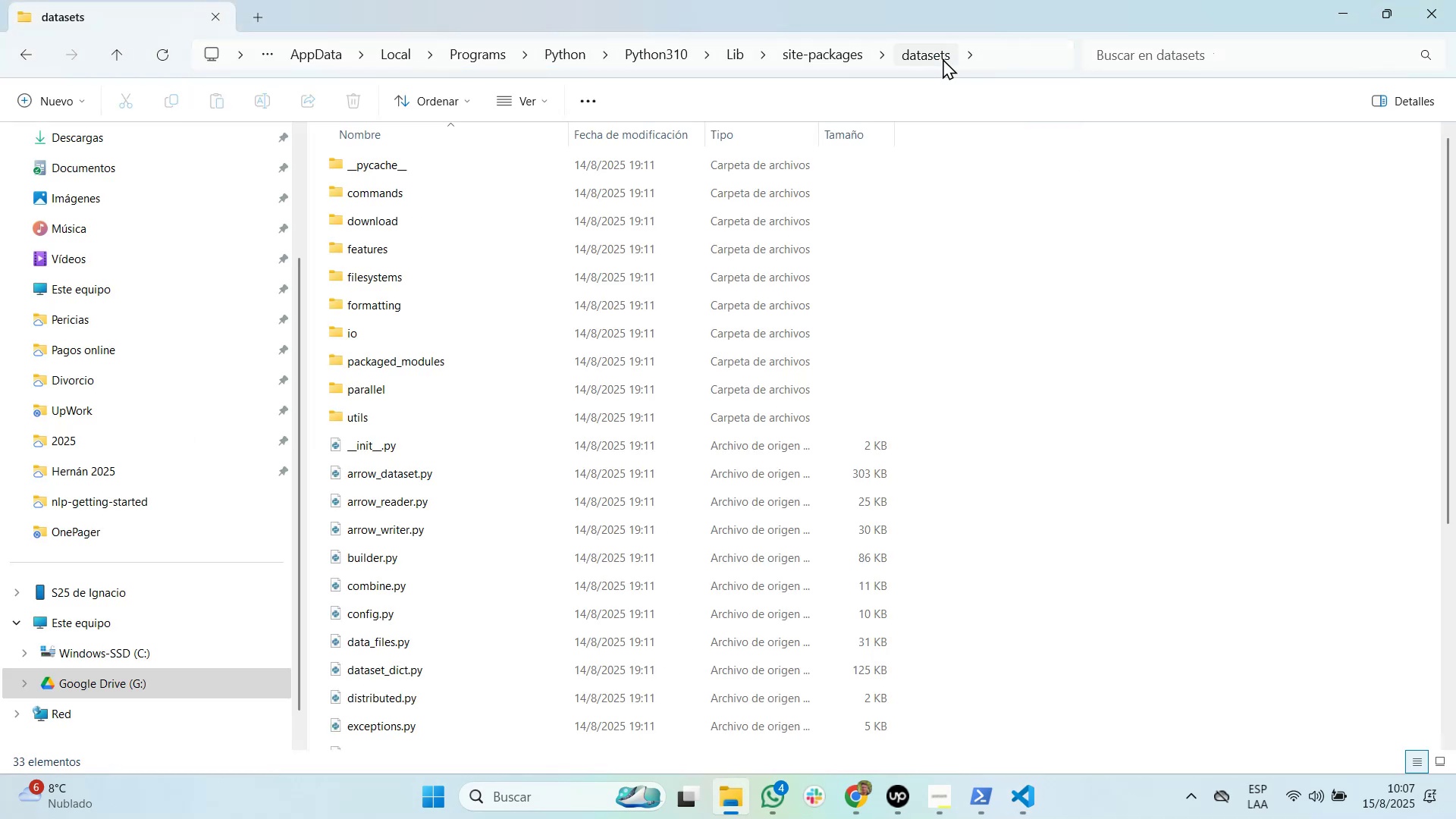 
key(Alt+AltLeft)
 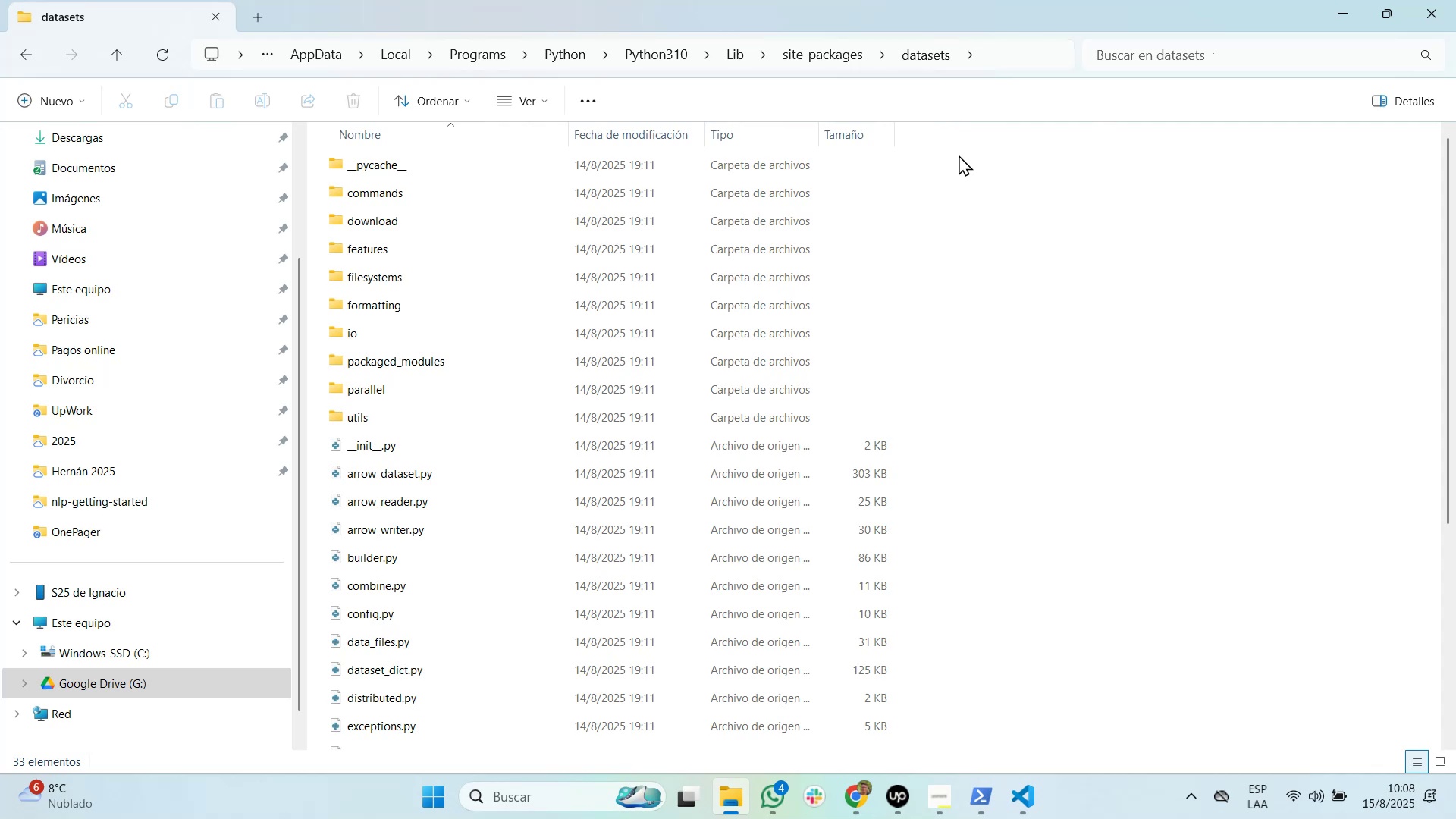 
key(Alt+Tab)
 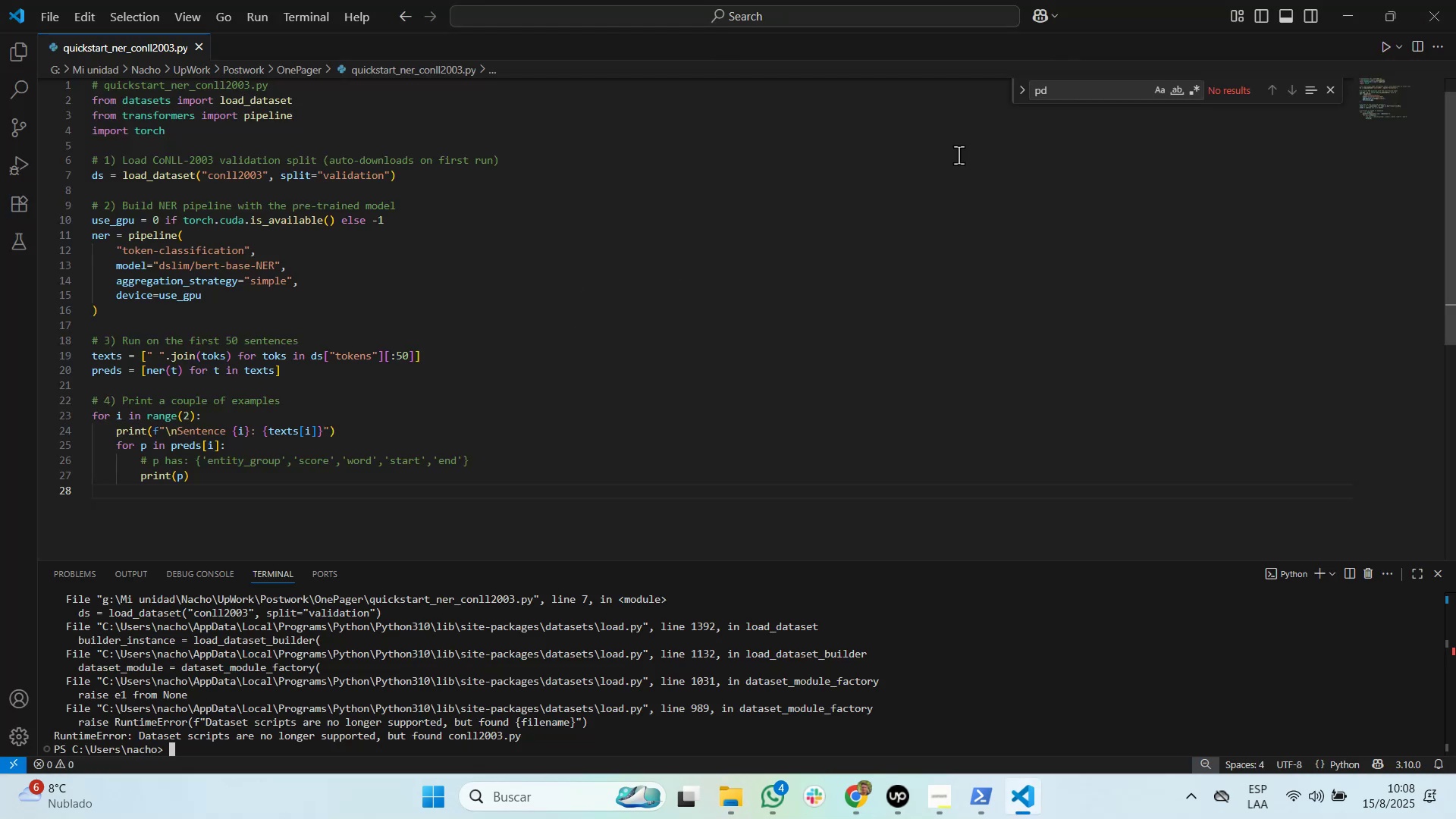 
key(Alt+Tab)
 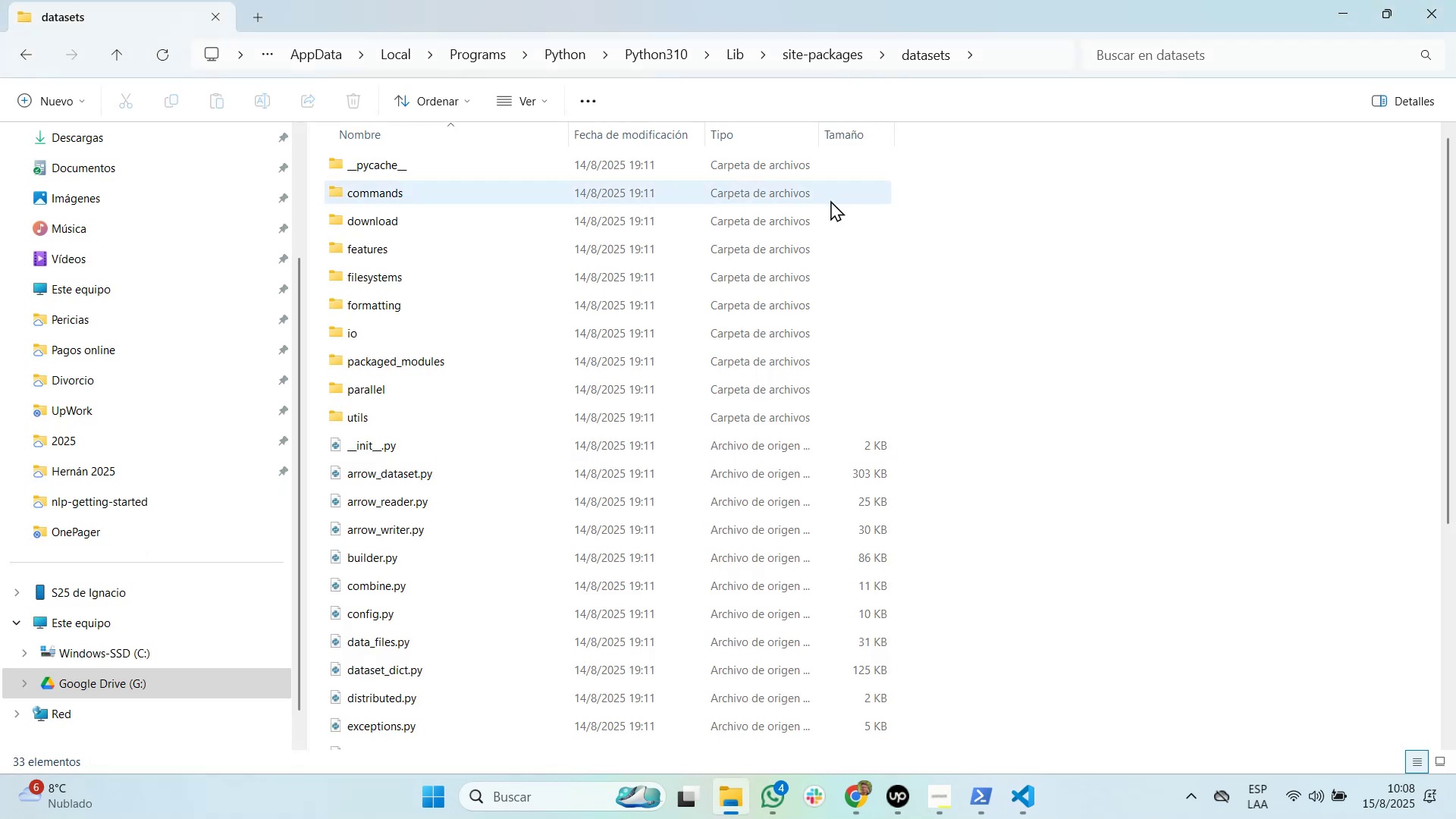 
wait(6.79)
 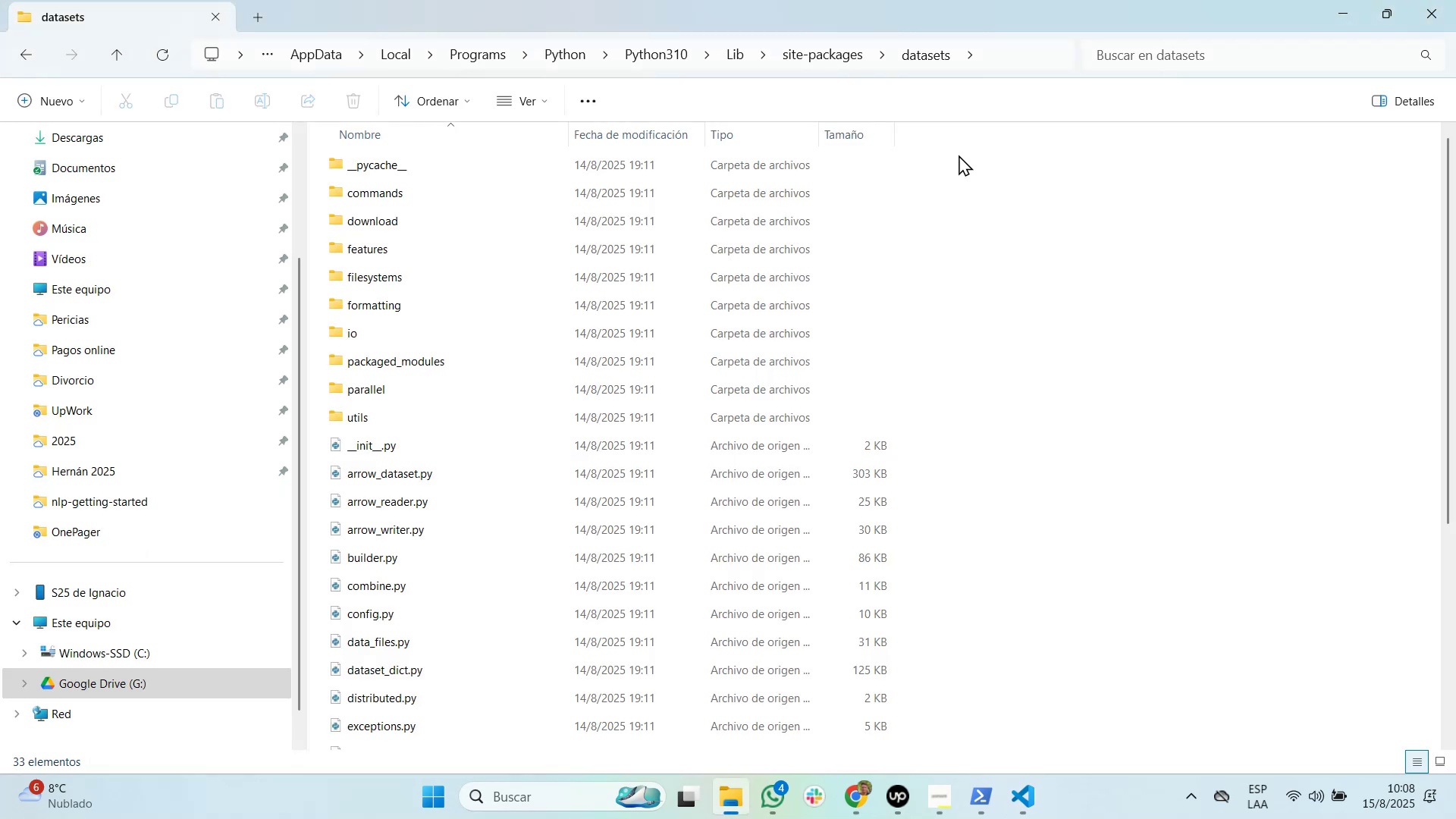 
scroll: coordinate [720, 293], scroll_direction: down, amount: 4.0
 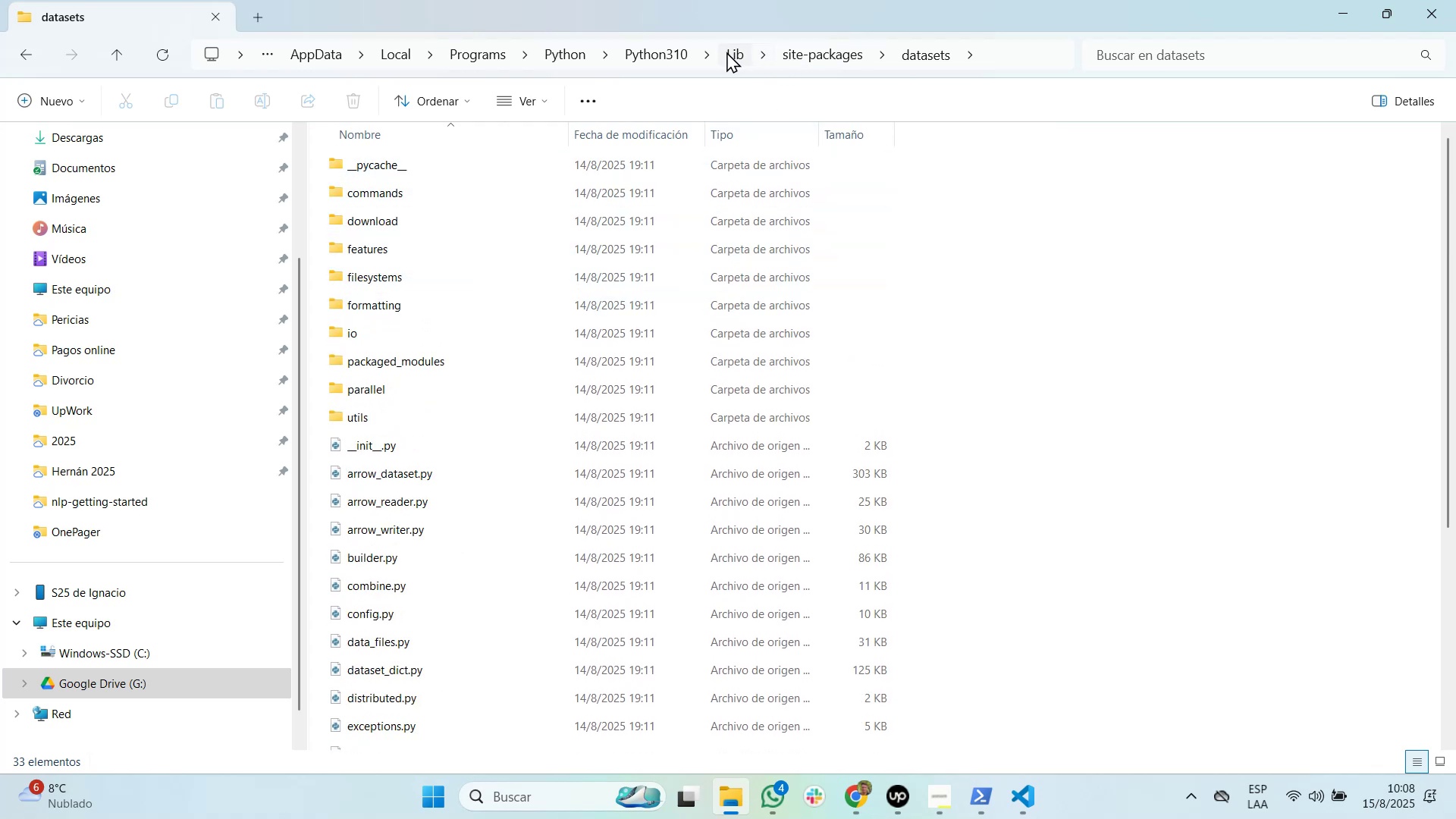 
wait(5.05)
 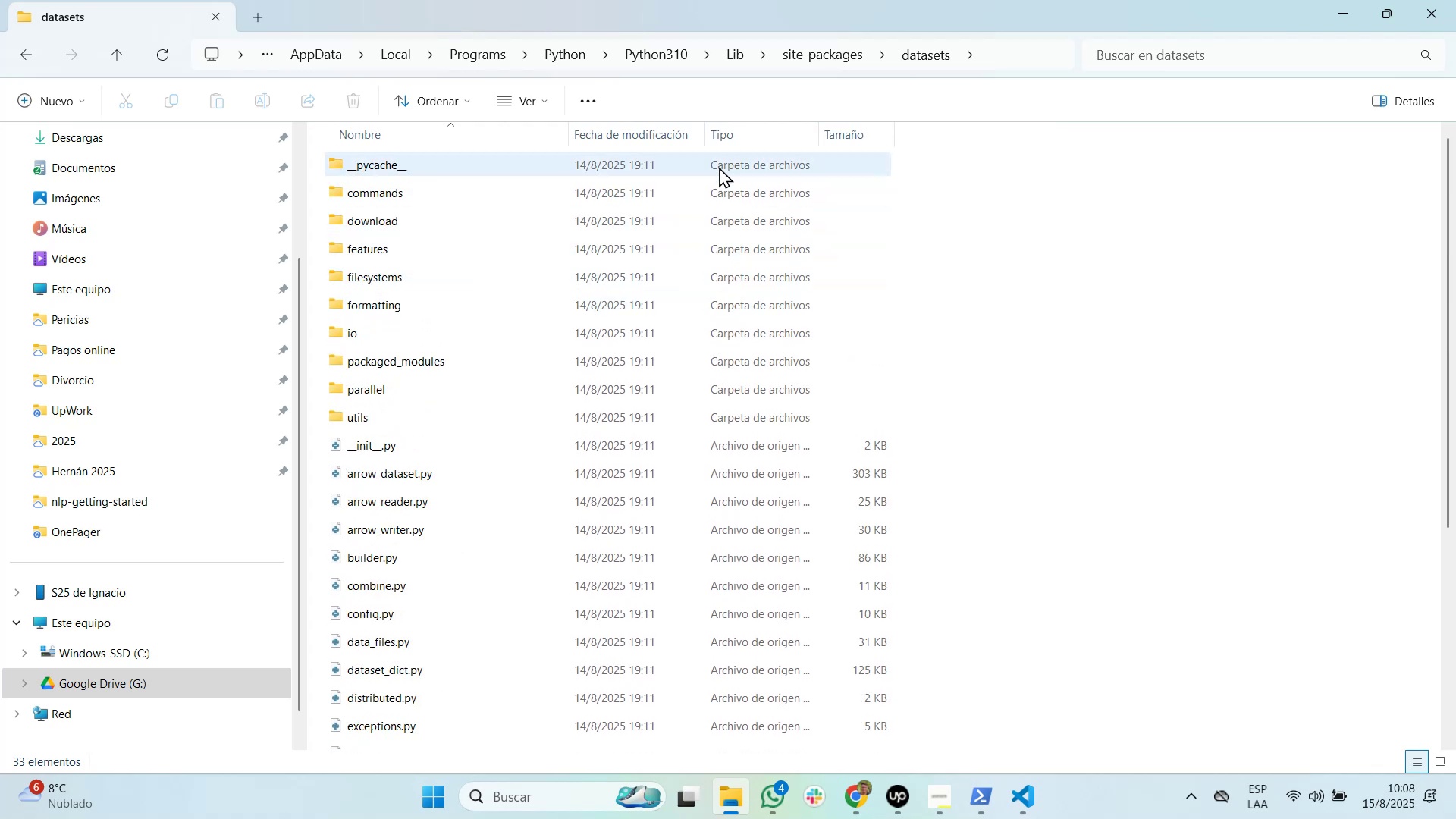 
left_click([669, 52])
 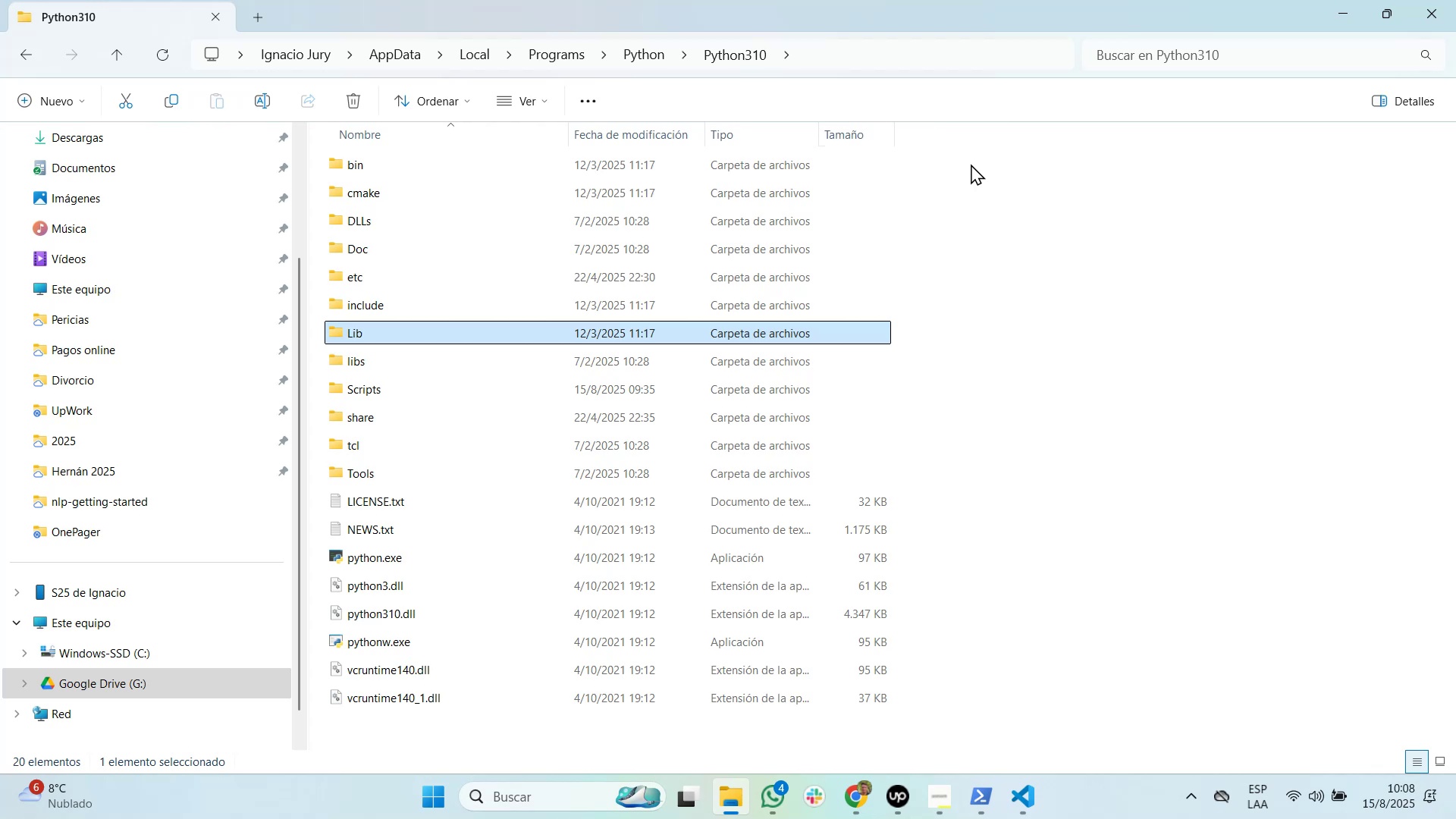 
wait(7.86)
 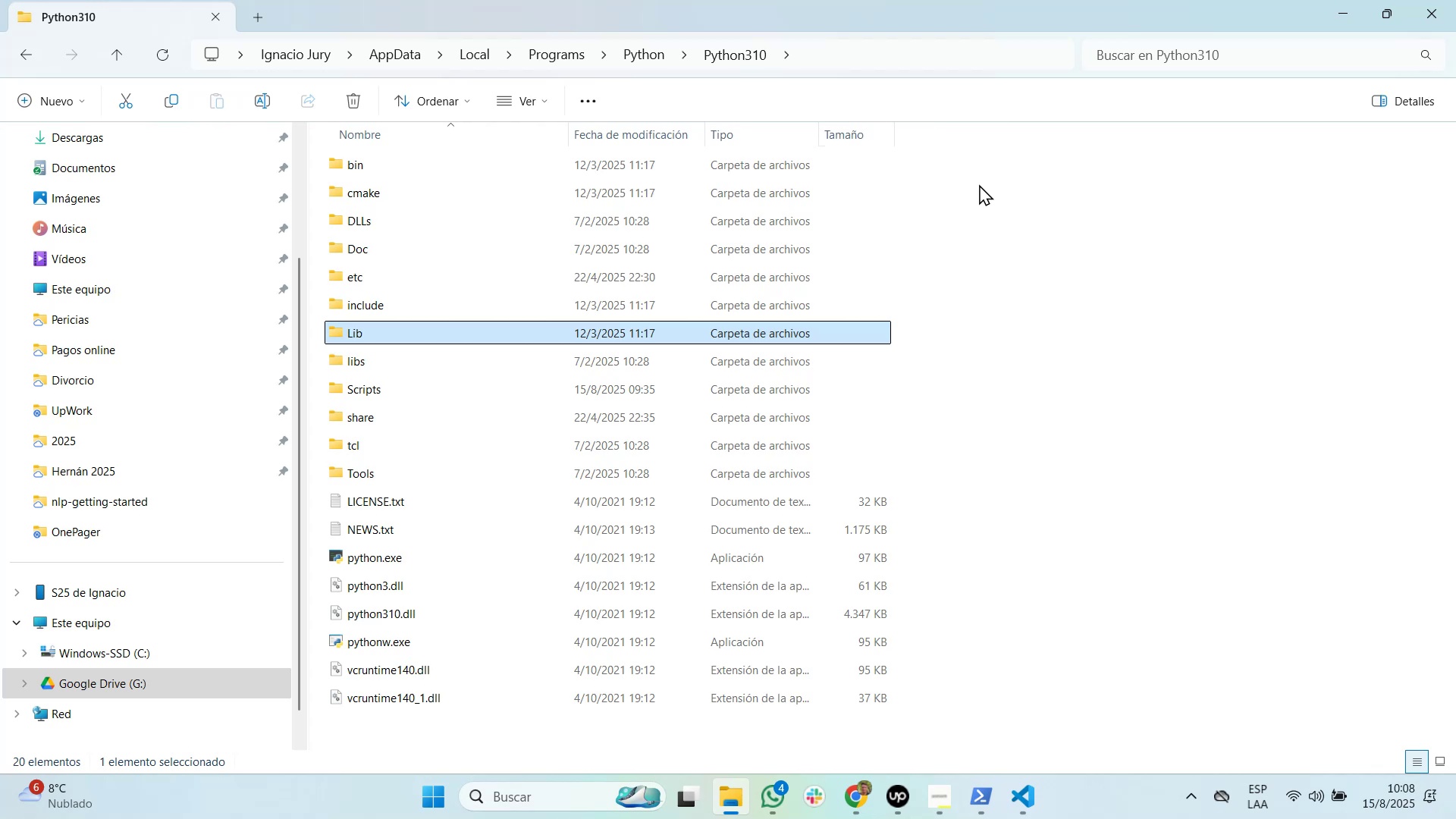 
key(Control+C)
 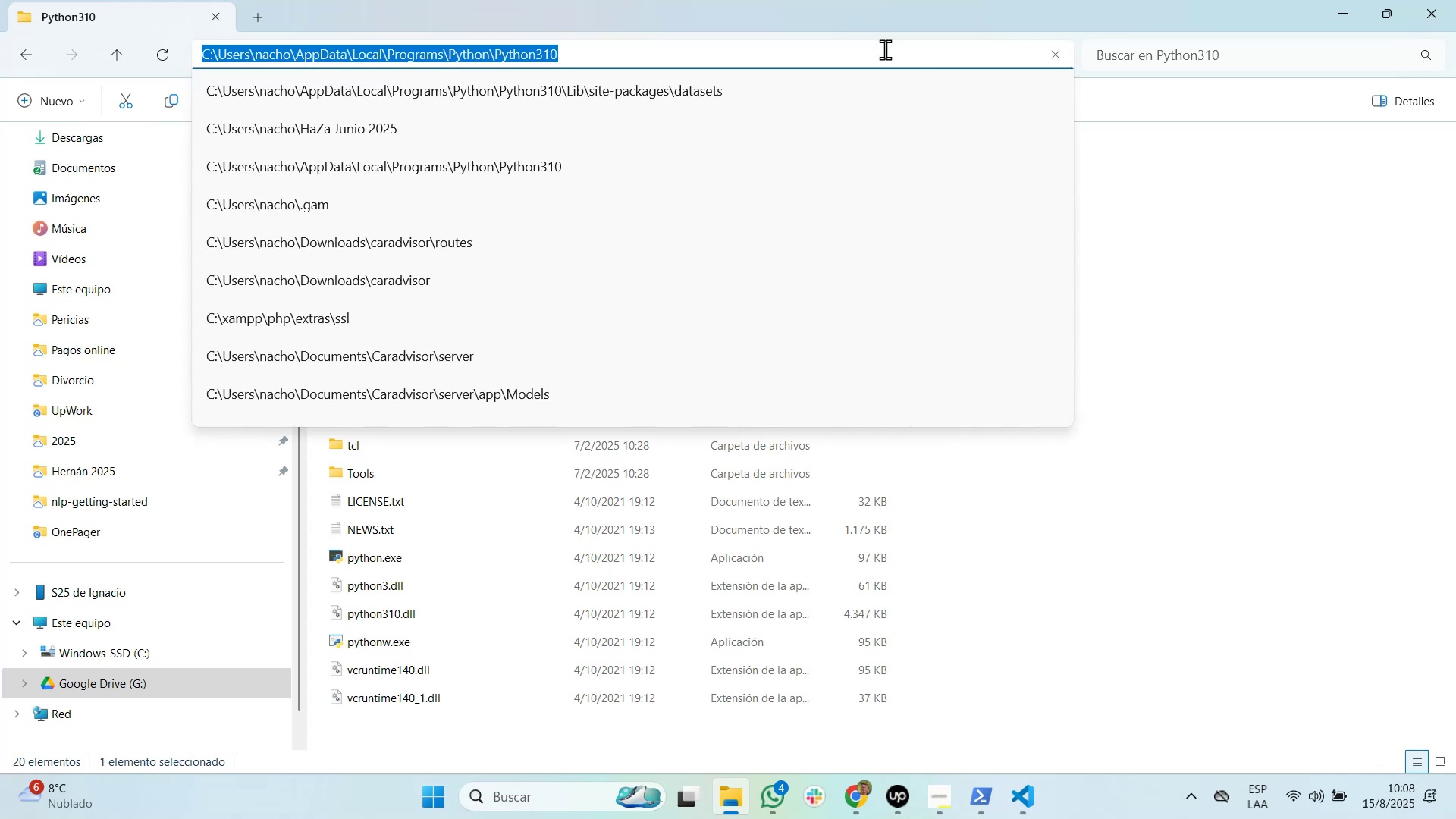 
key(Alt+Tab)
 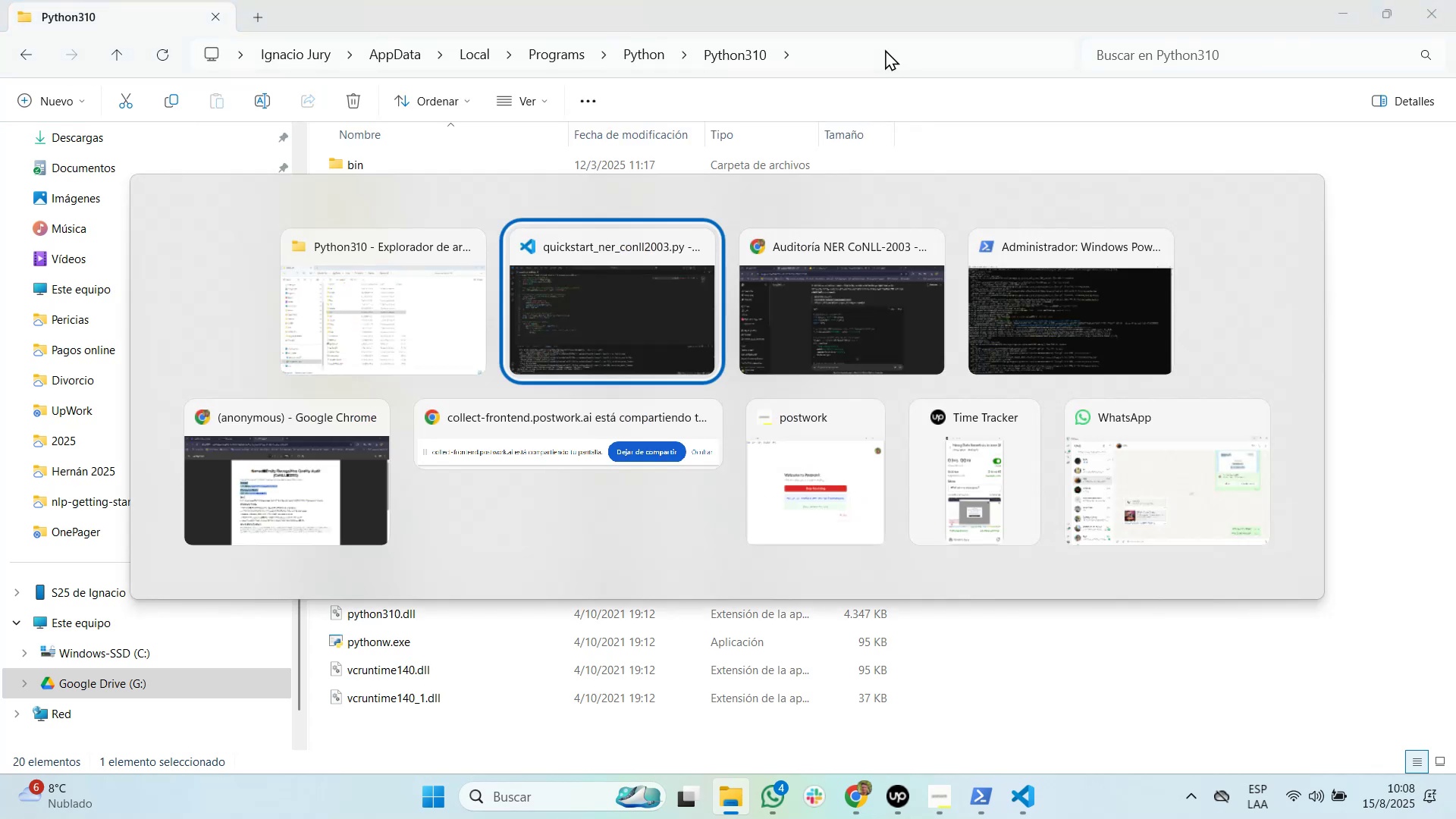 
key(Alt+Tab)
 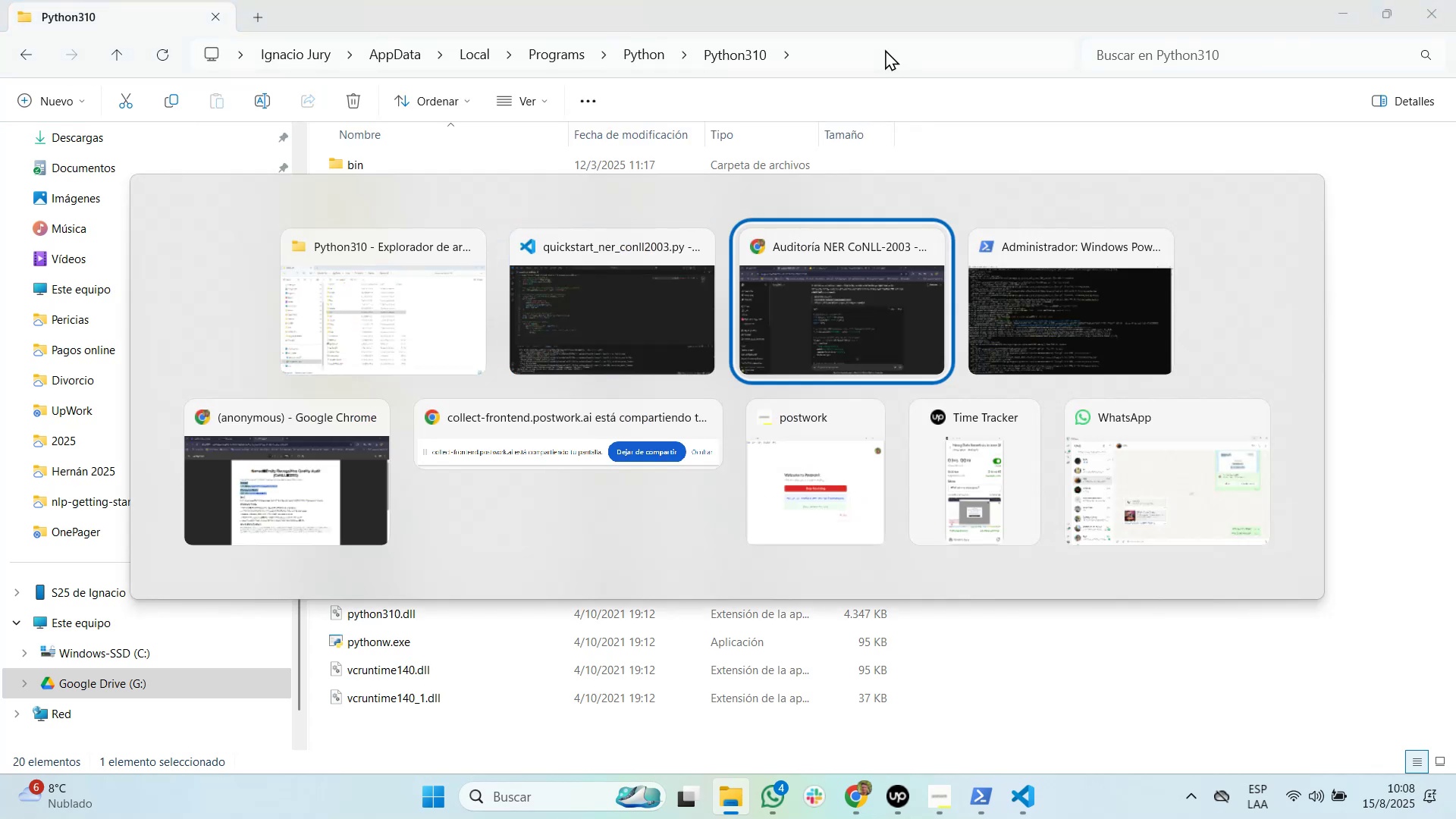 
key(Alt+Tab)
 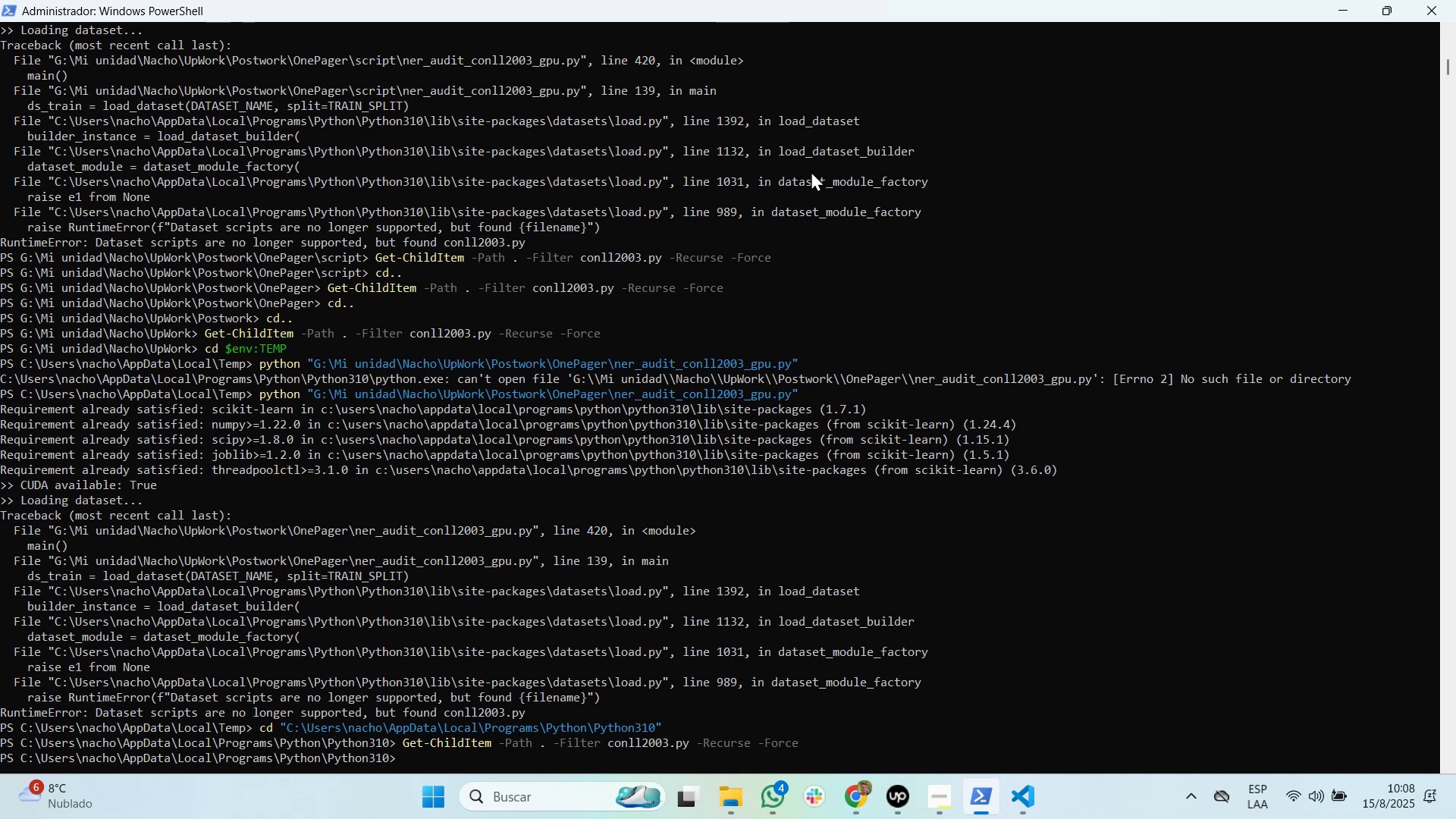 
wait(22.51)
 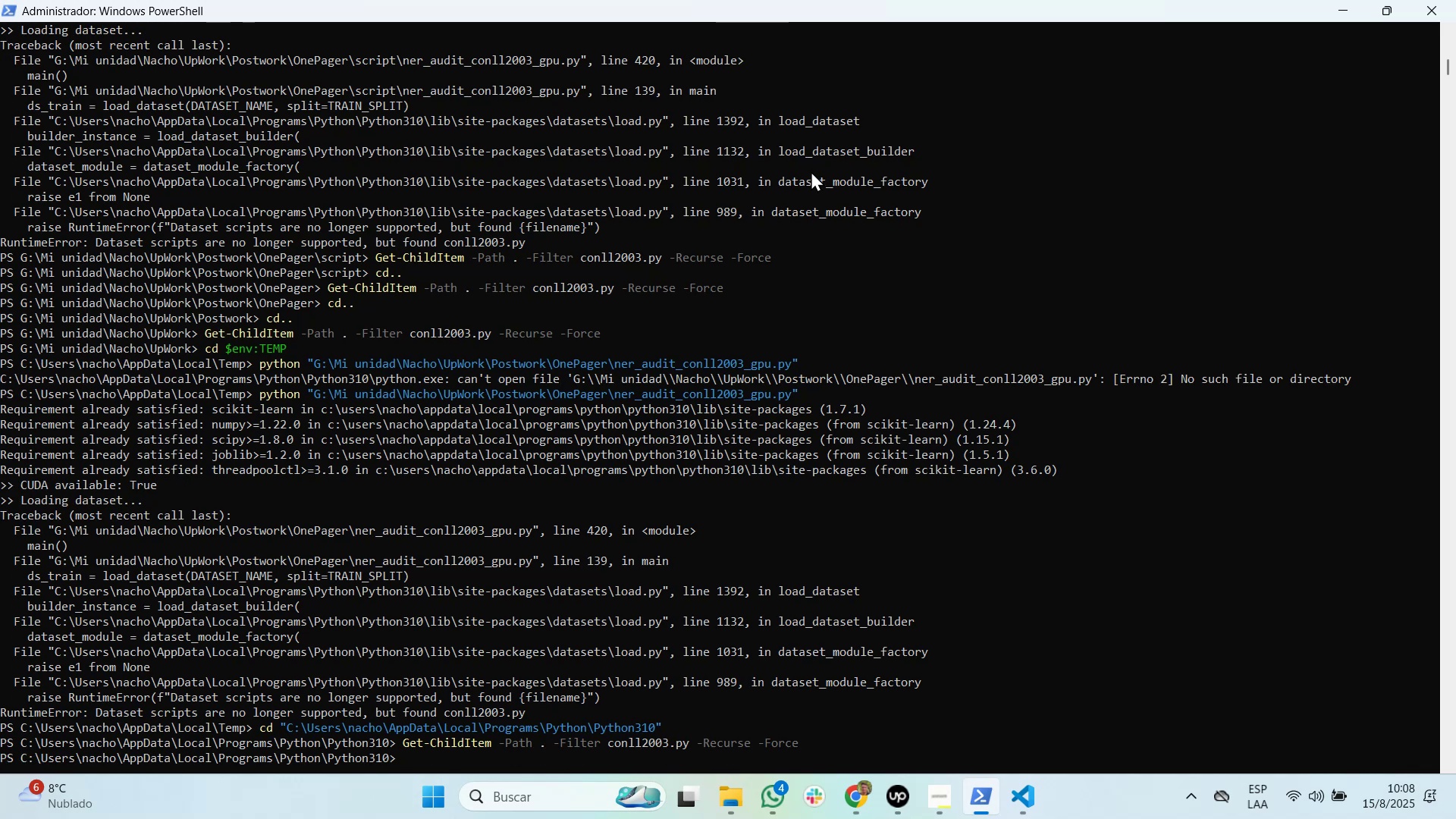 
key(Meta+MetaLeft)
 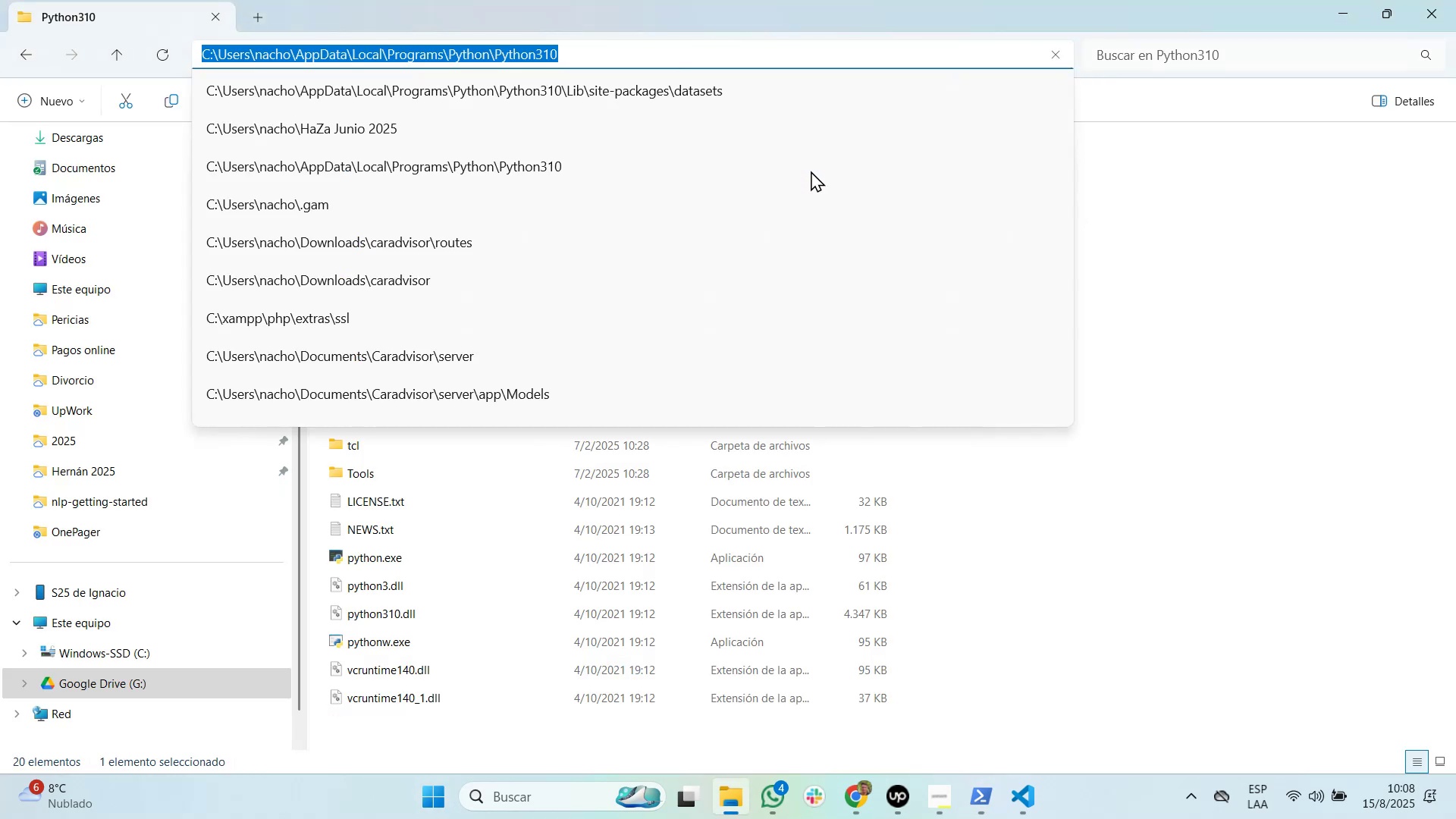 
key(Alt+Tab)
 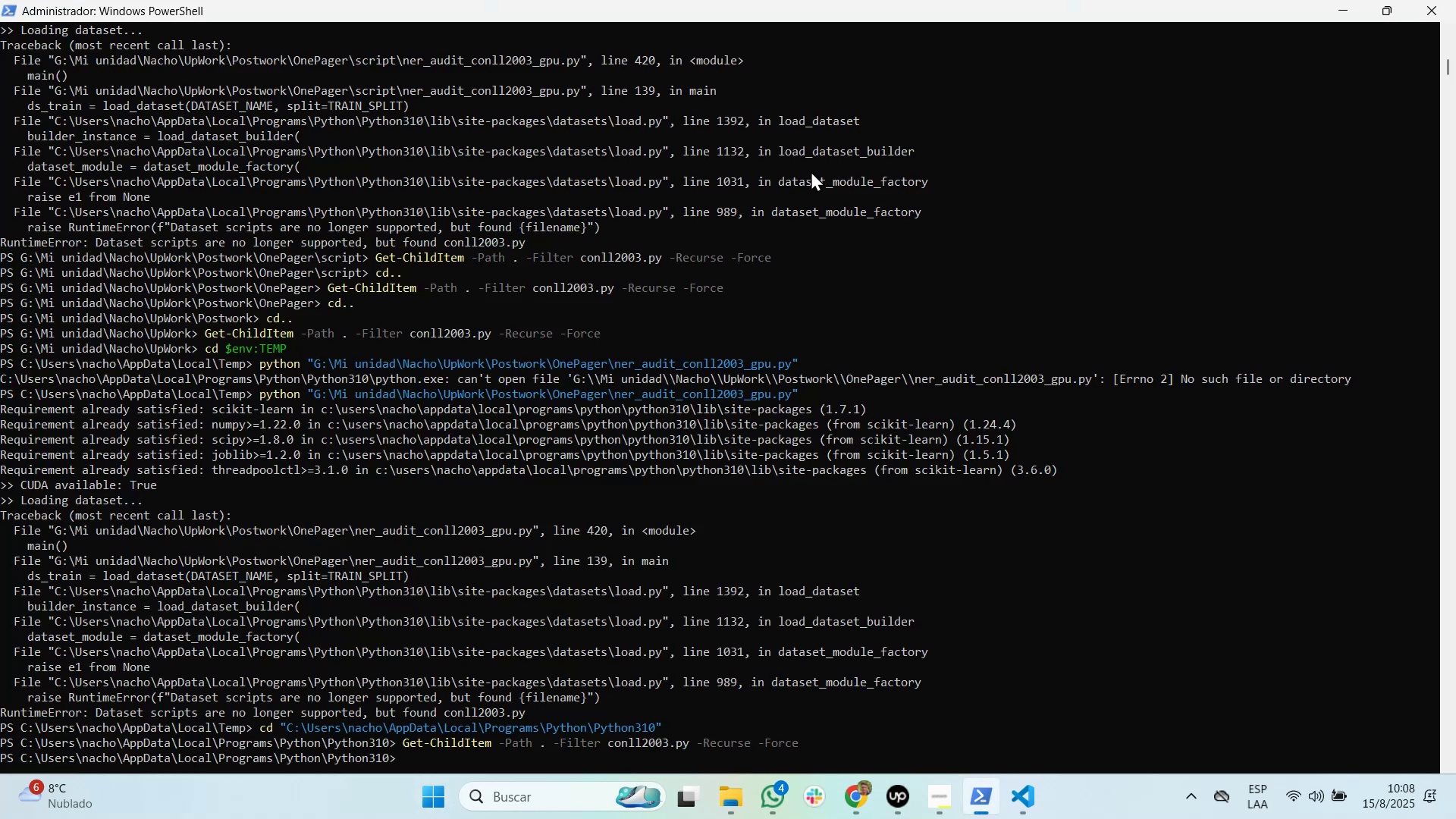 
key(Alt+AltLeft)
 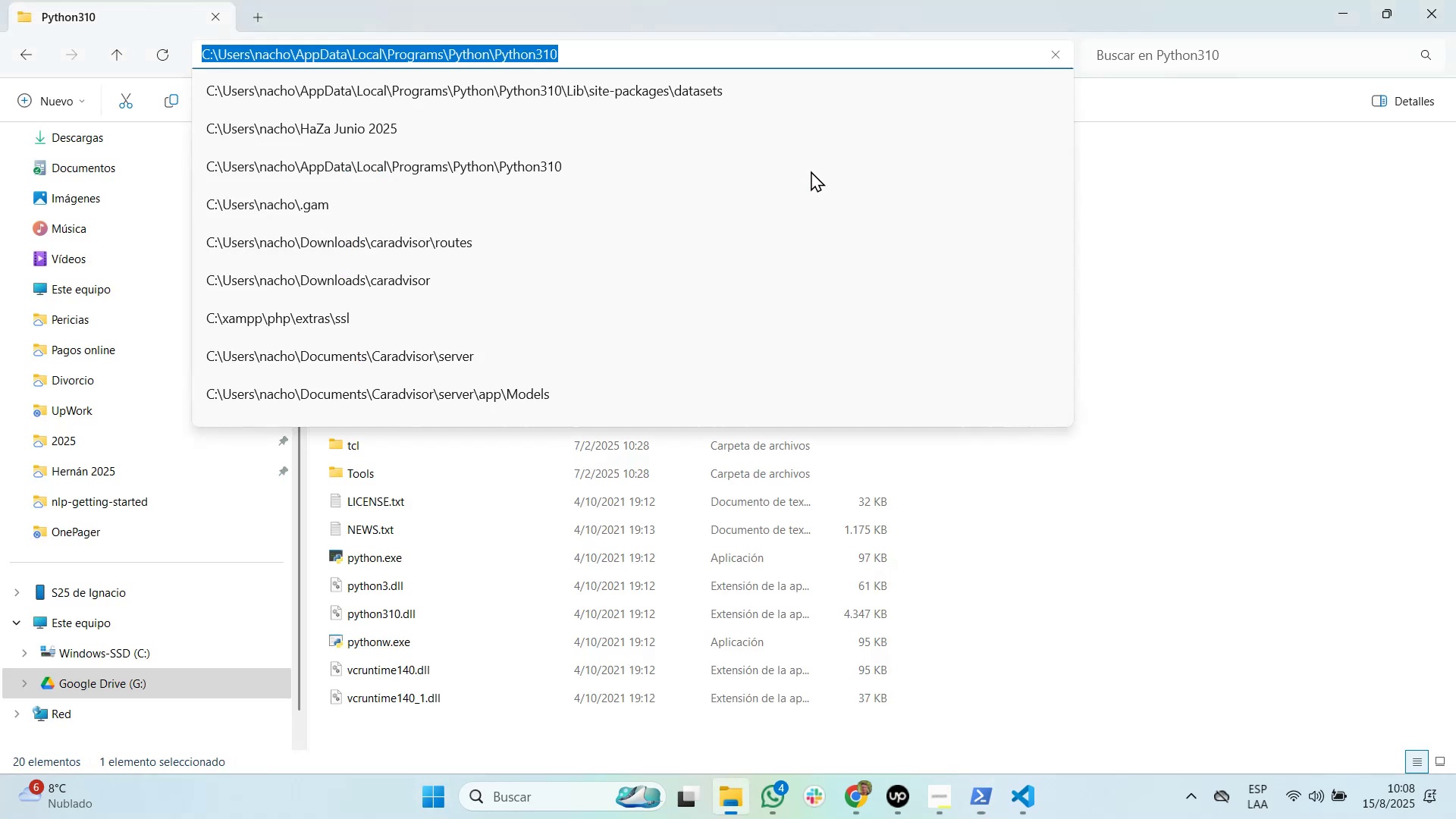 
hold_key(key=Tab, duration=4.07)
 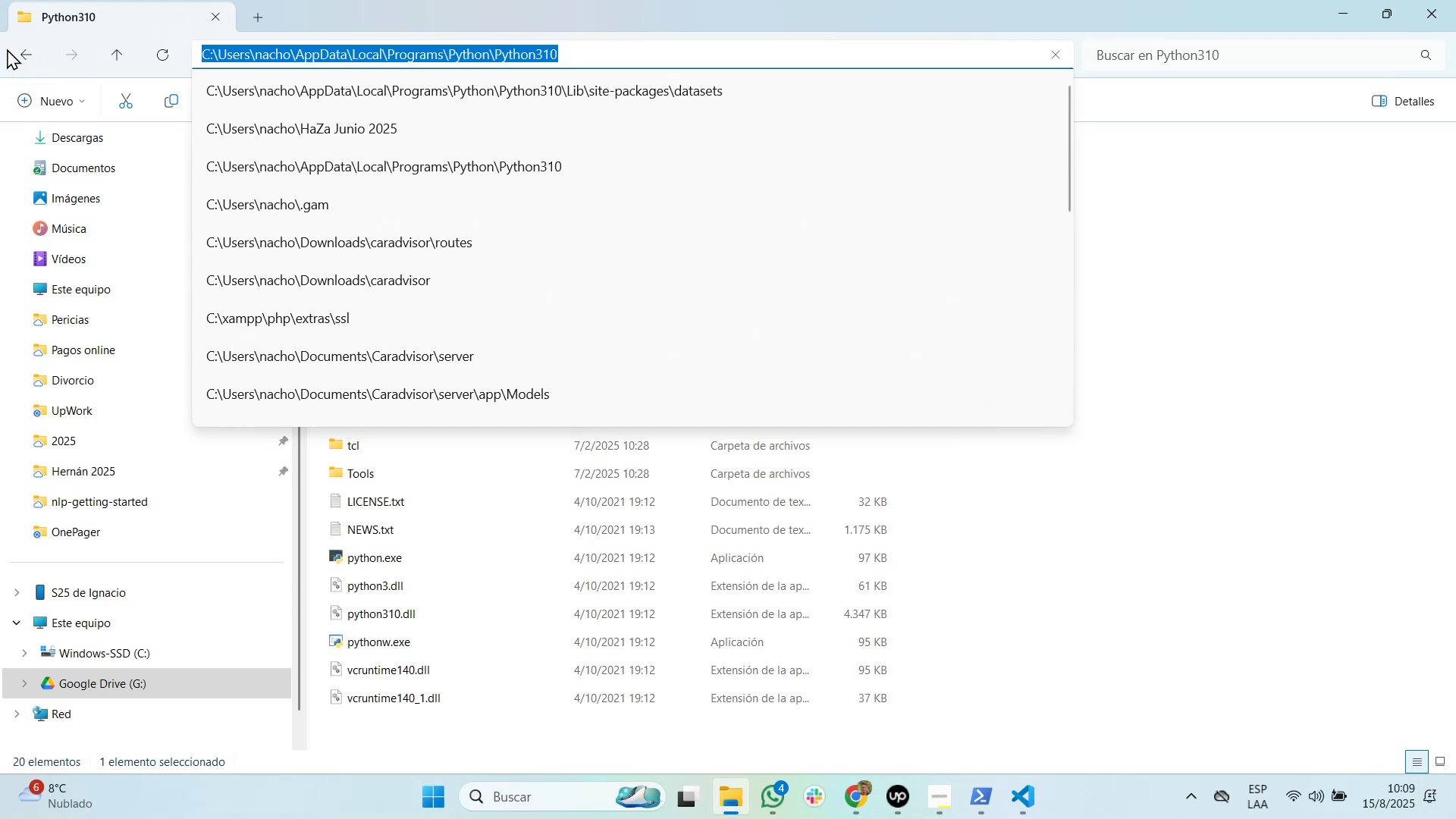 
wait(5.9)
 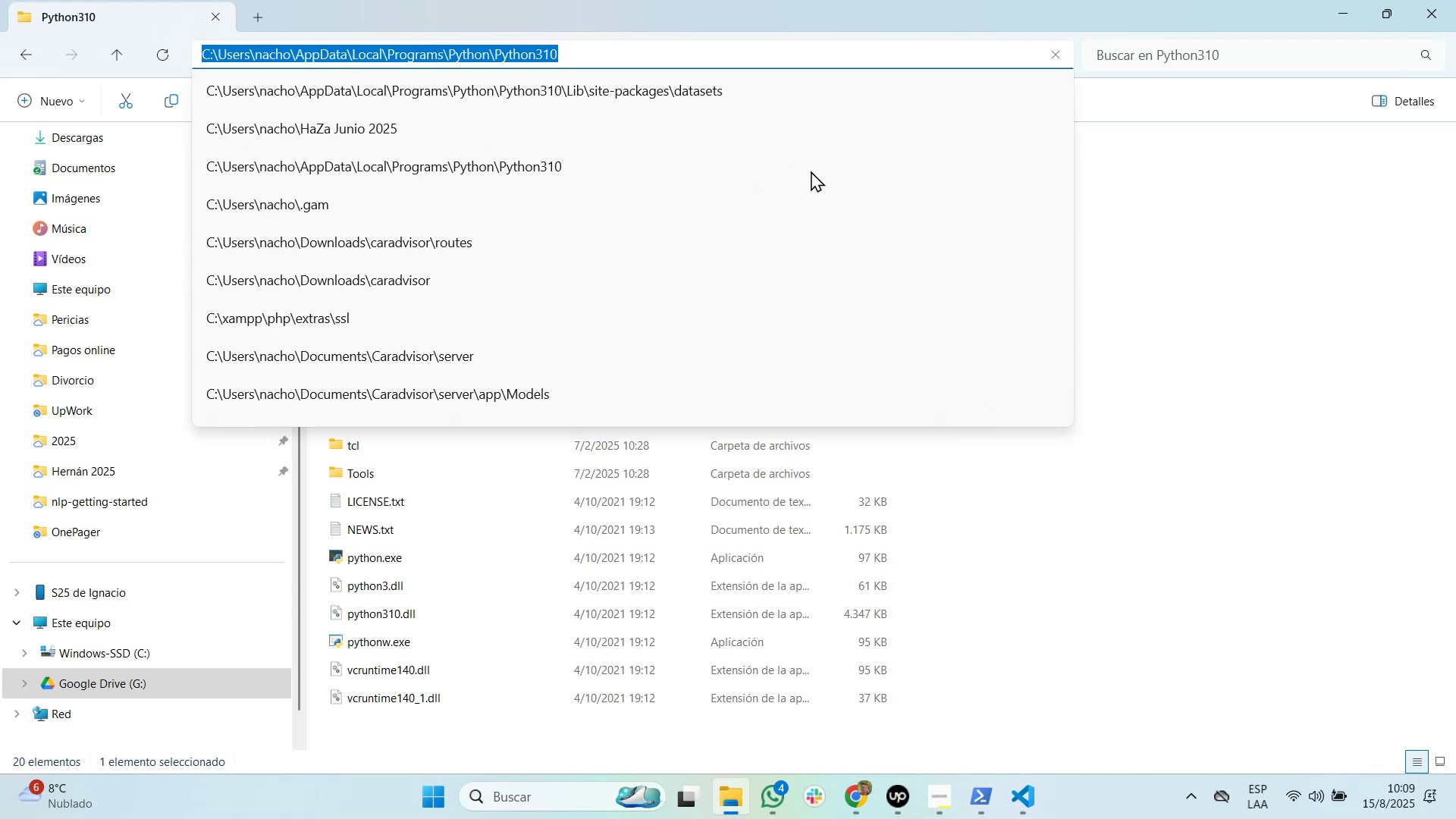 
double_click([35, 57])
 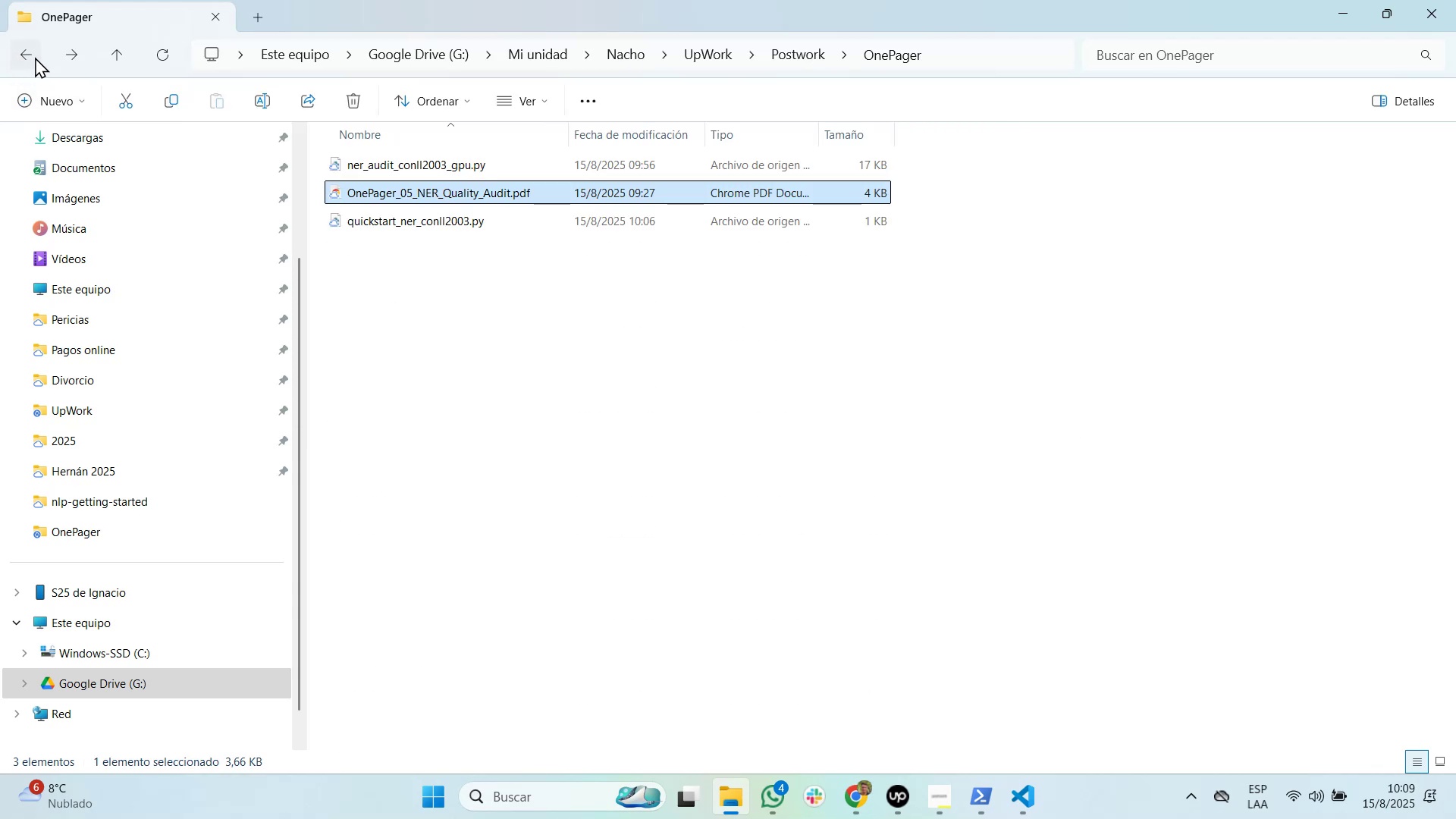 
left_click([35, 57])
 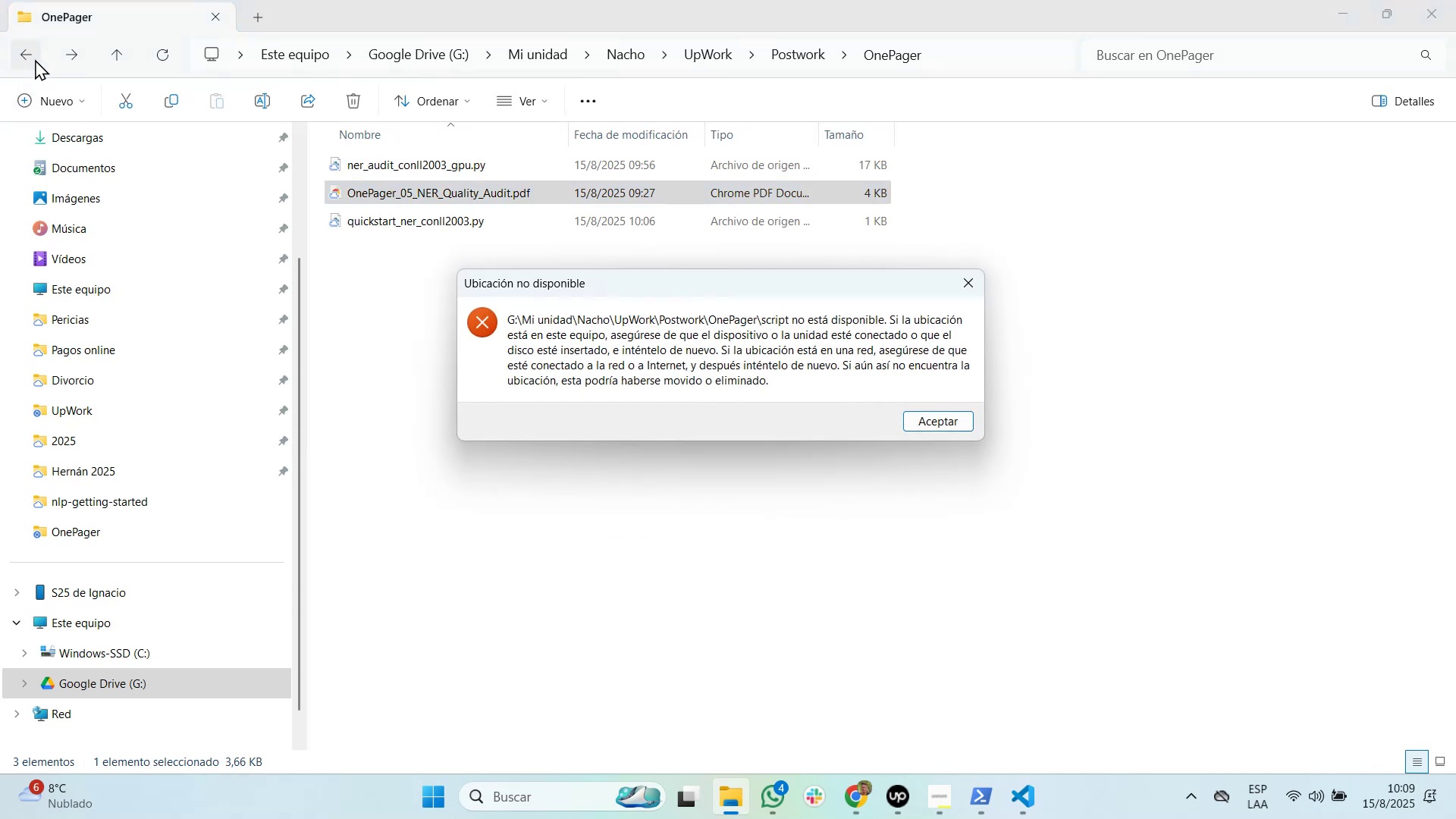 
key(Escape)
 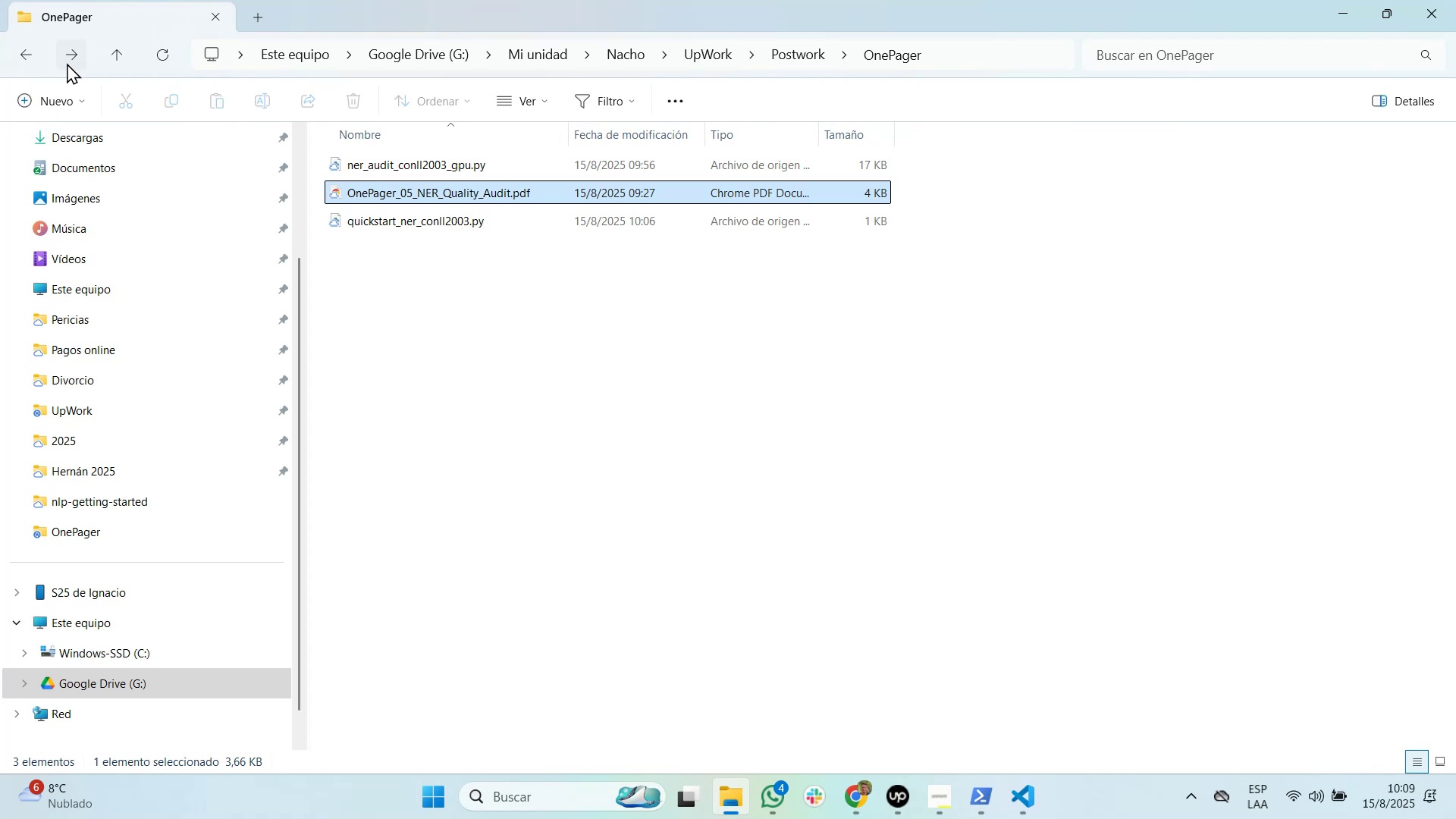 
left_click([70, 61])
 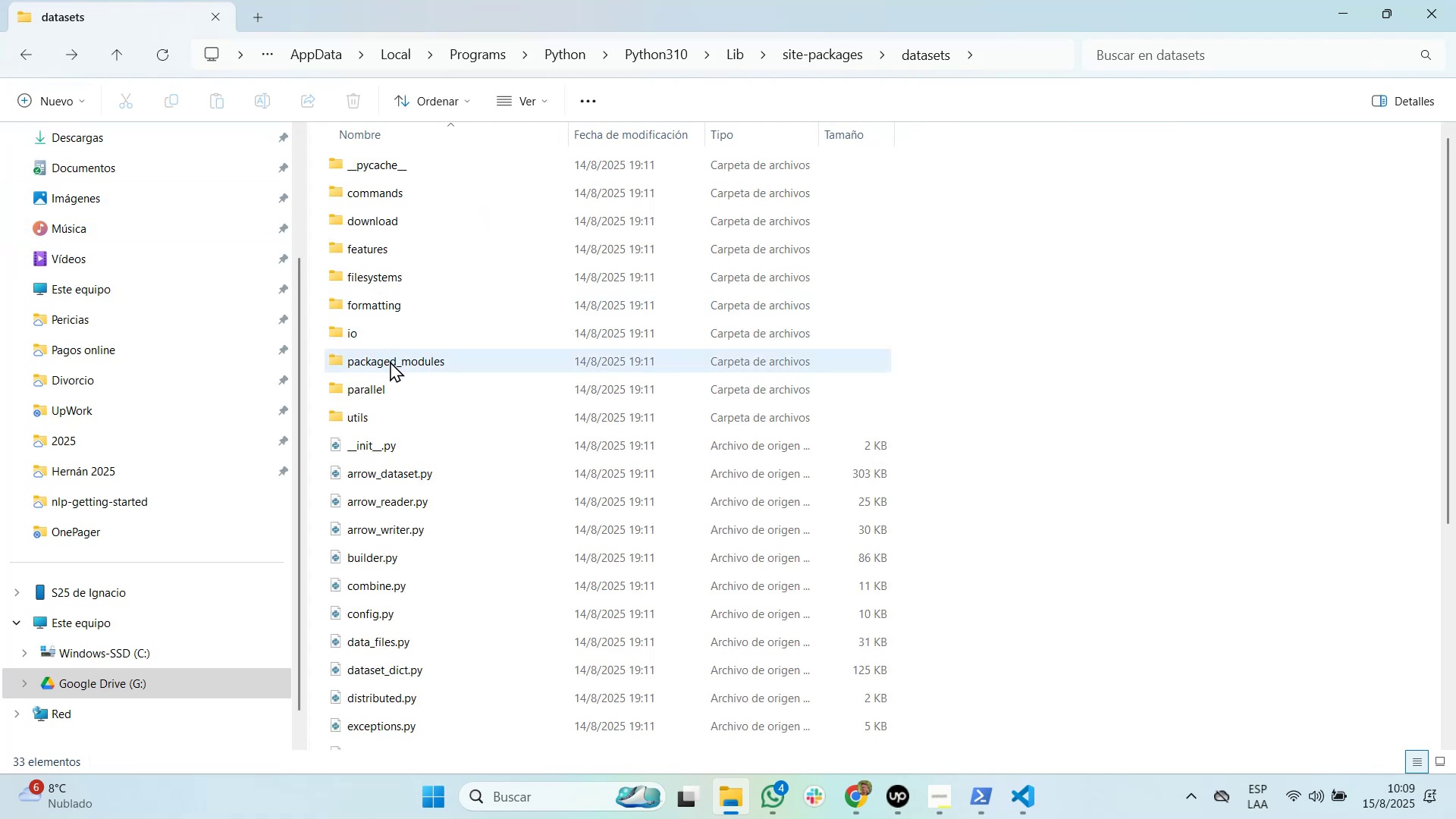 
wait(5.06)
 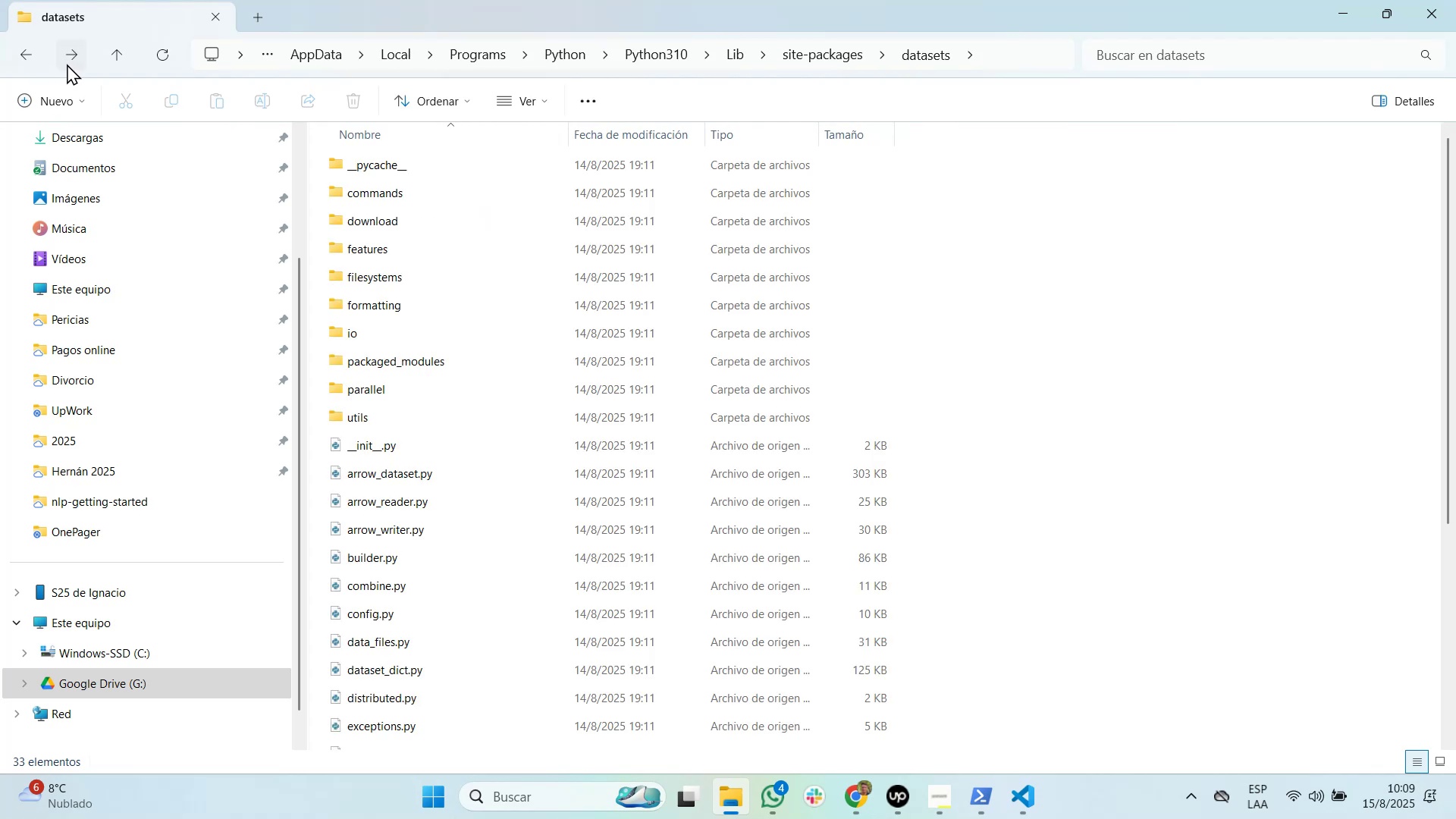 
scroll: coordinate [372, 584], scroll_direction: down, amount: 3.0
 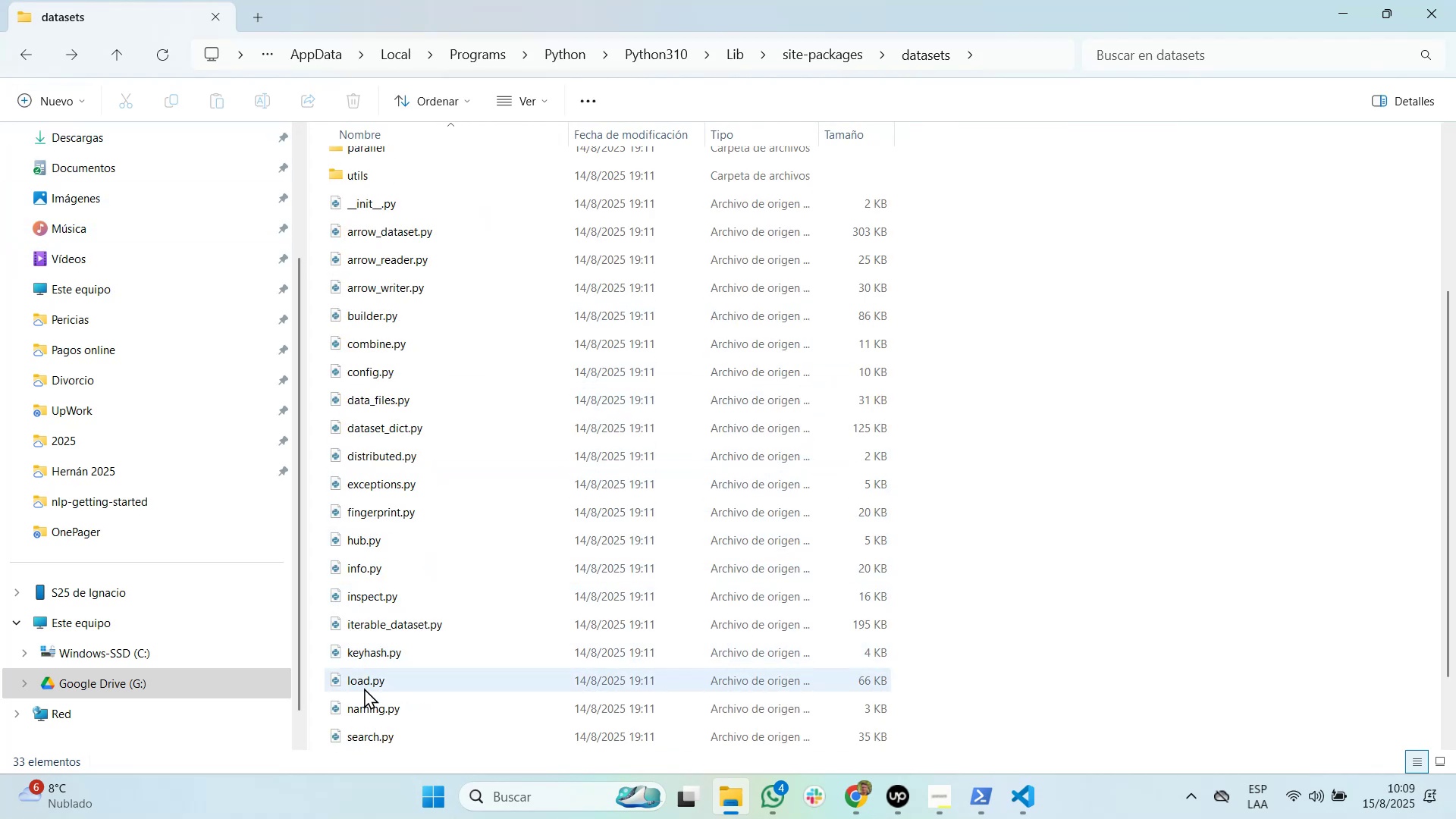 
double_click([364, 688])
 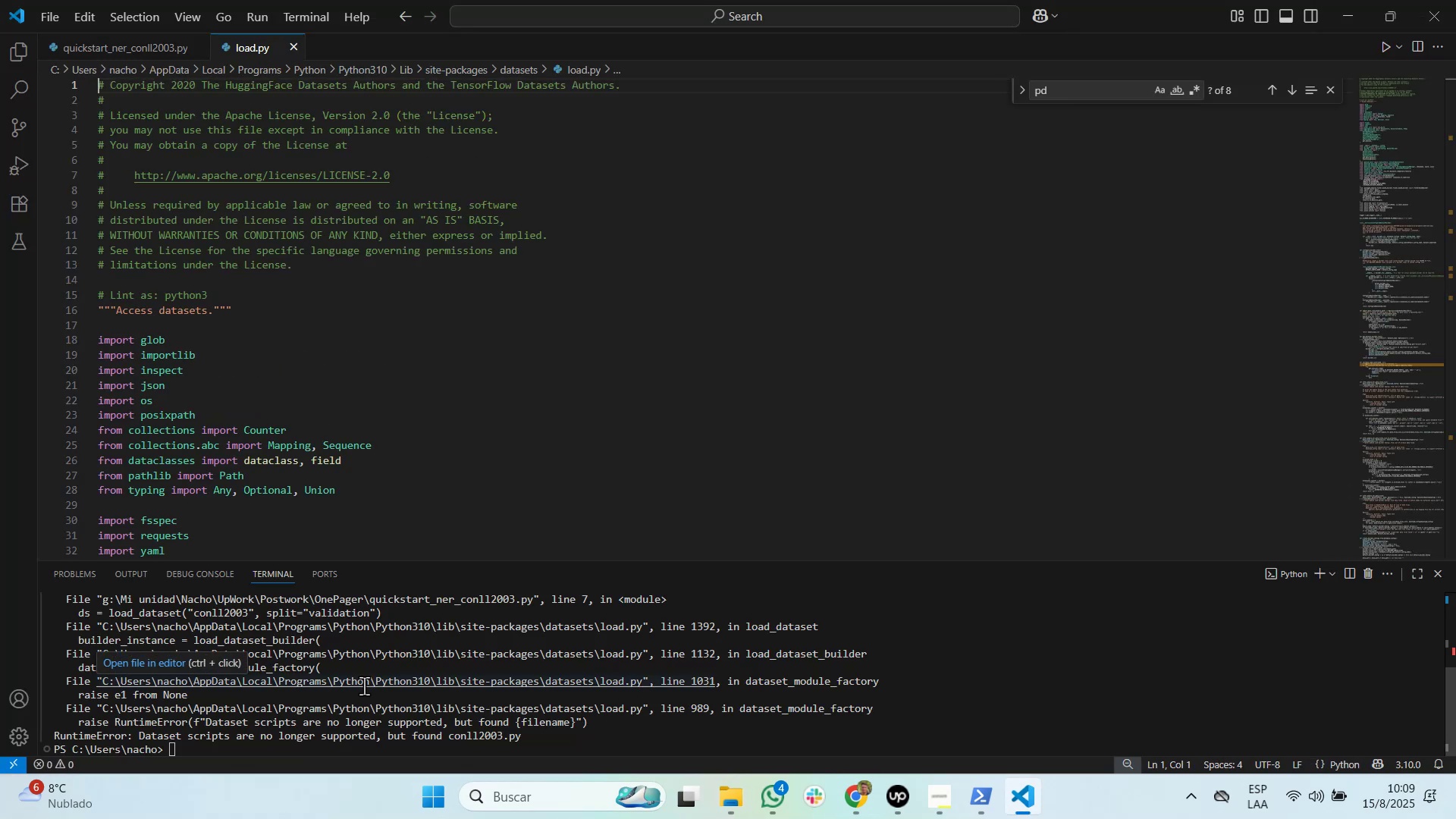 
wait(9.95)
 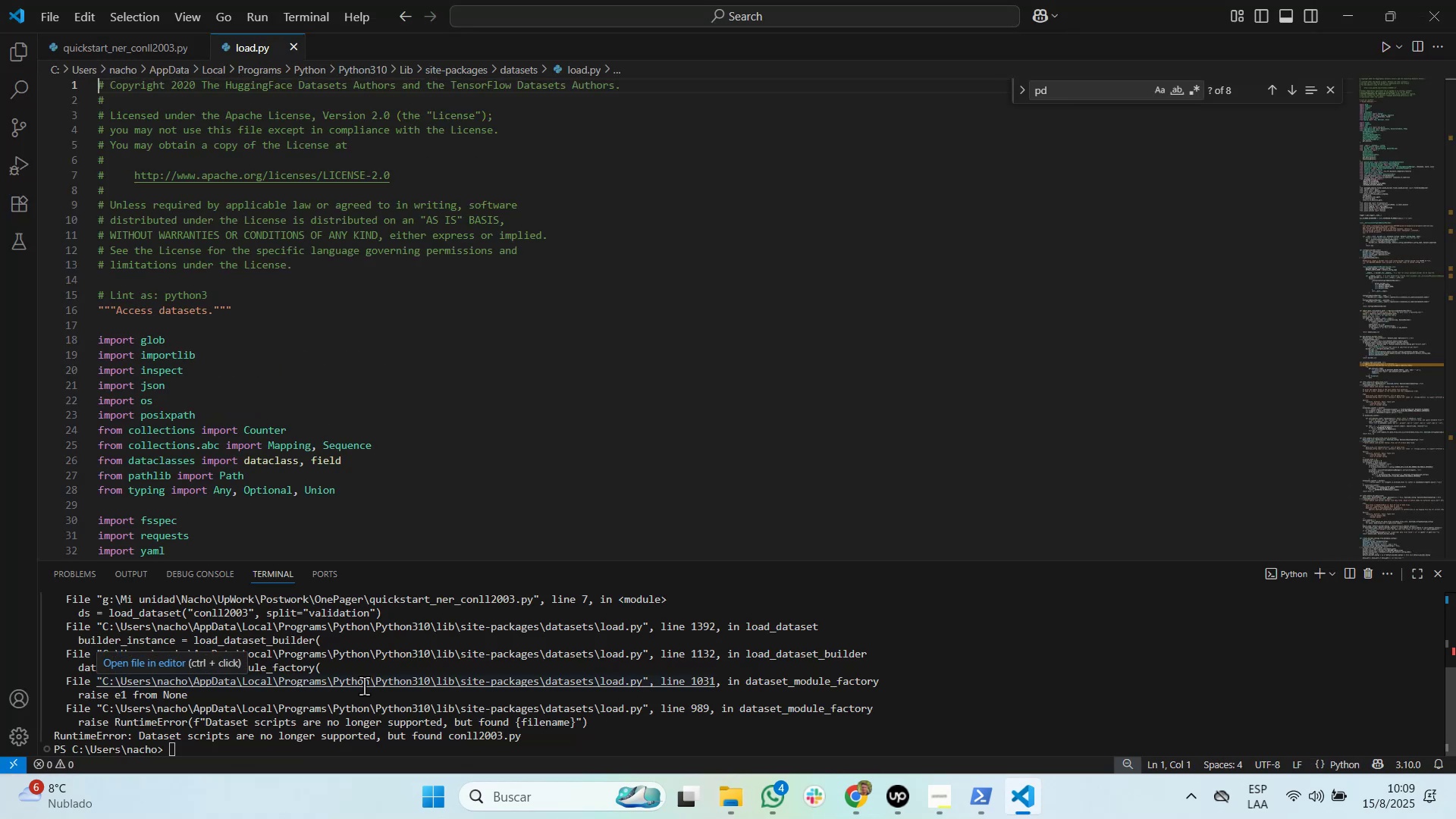 
double_click([491, 735])
 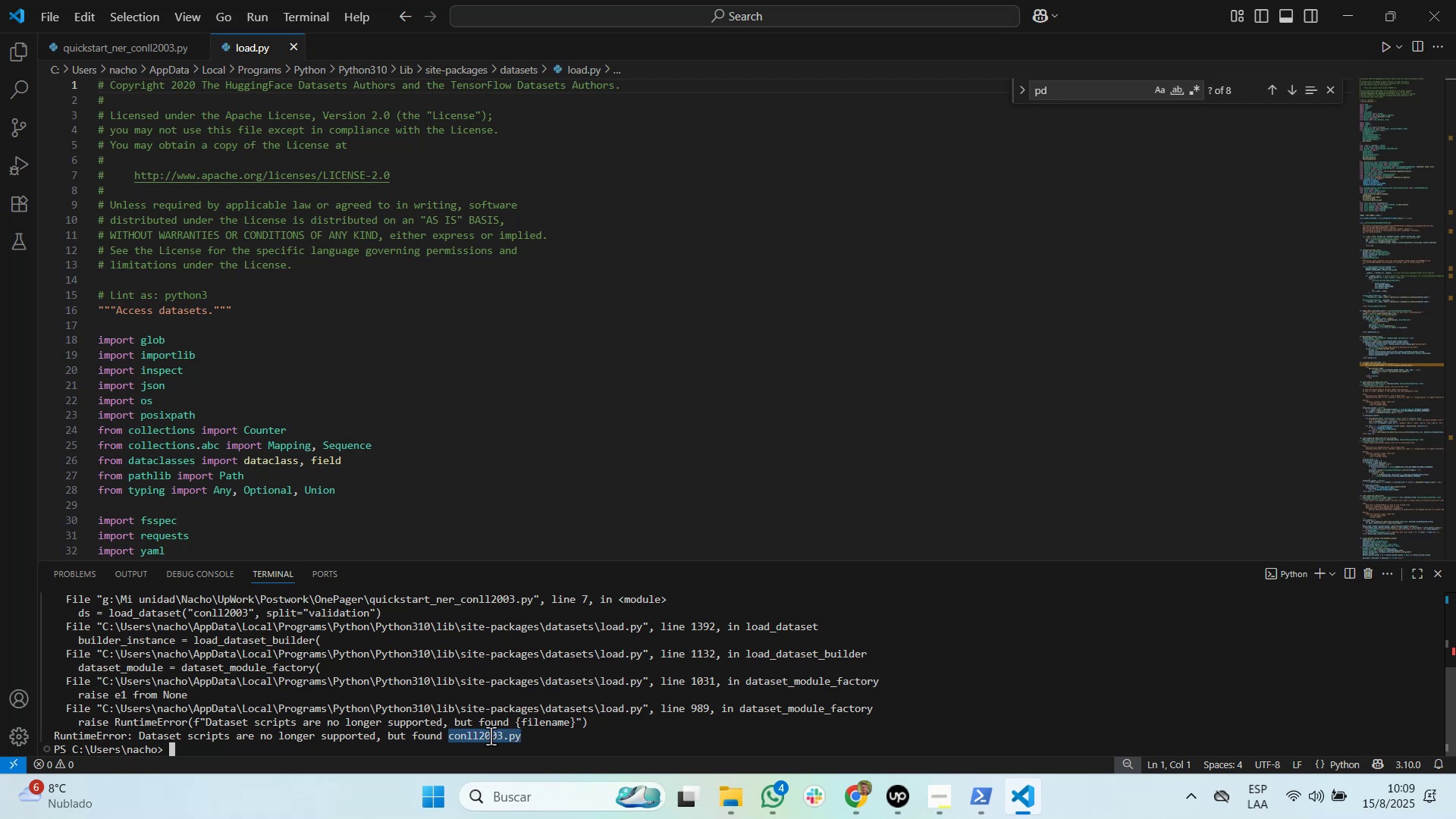 
key(Control+C)
 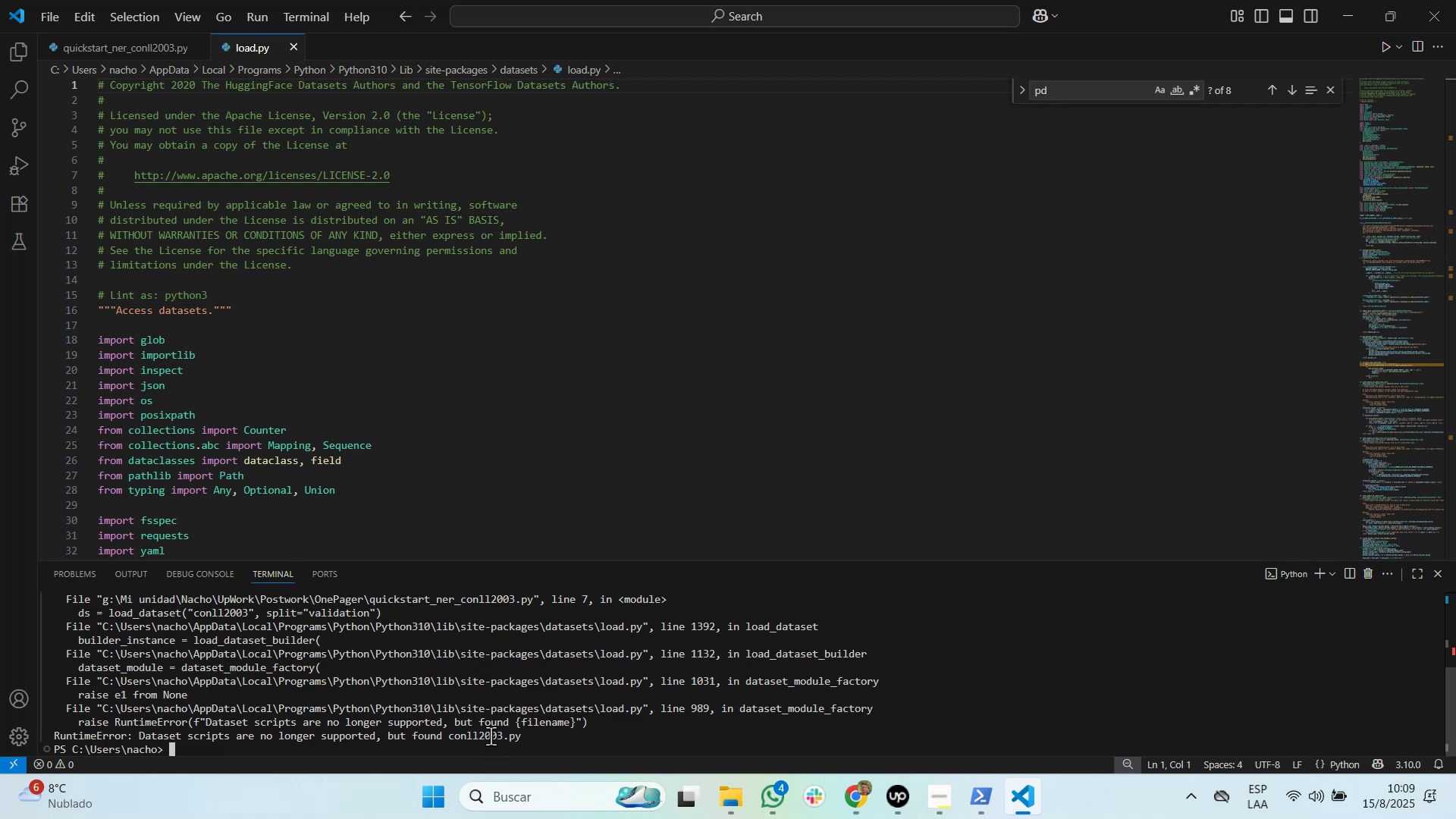 
key(Alt+AltLeft)
 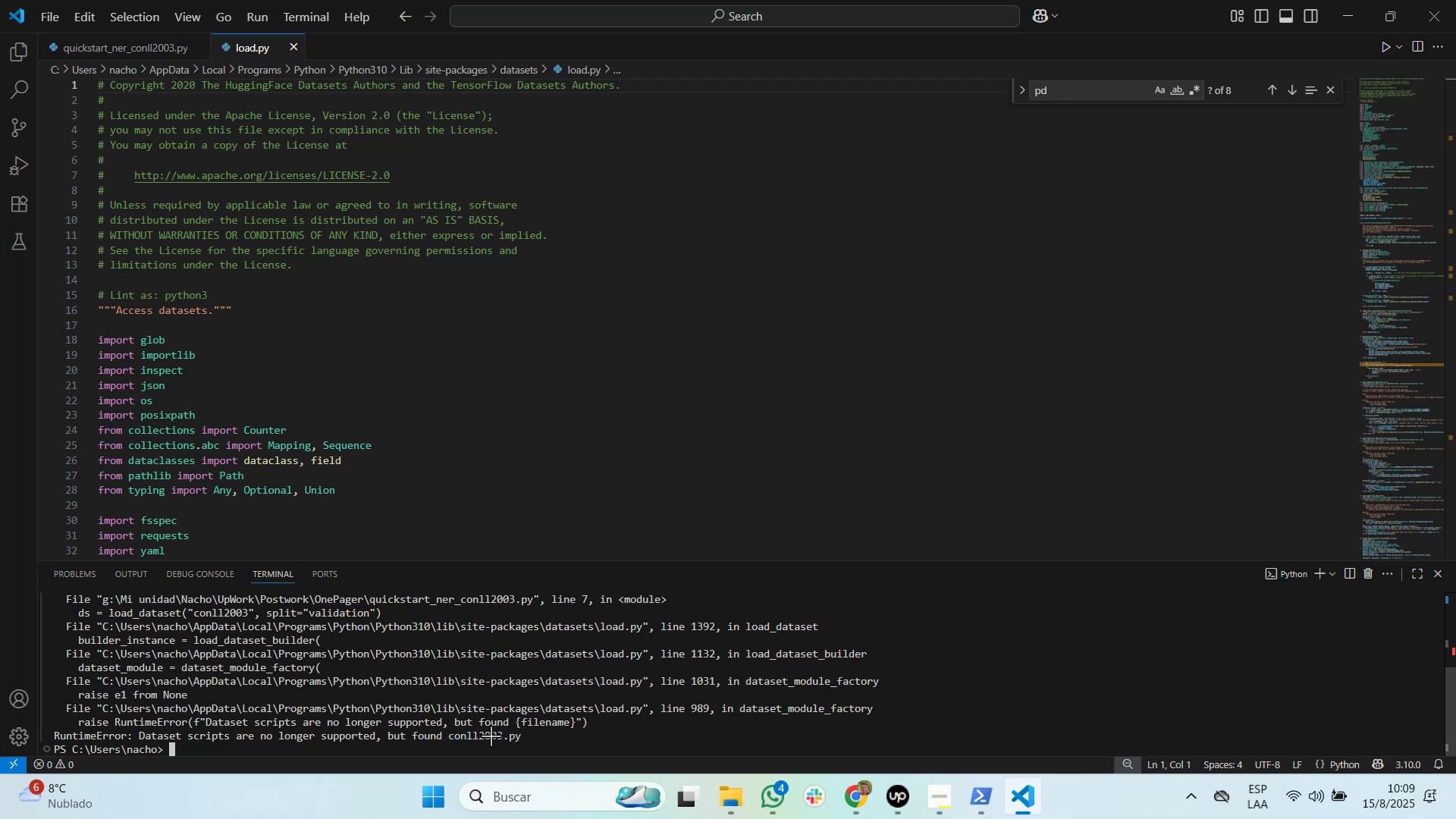 
key(Alt+Tab)
 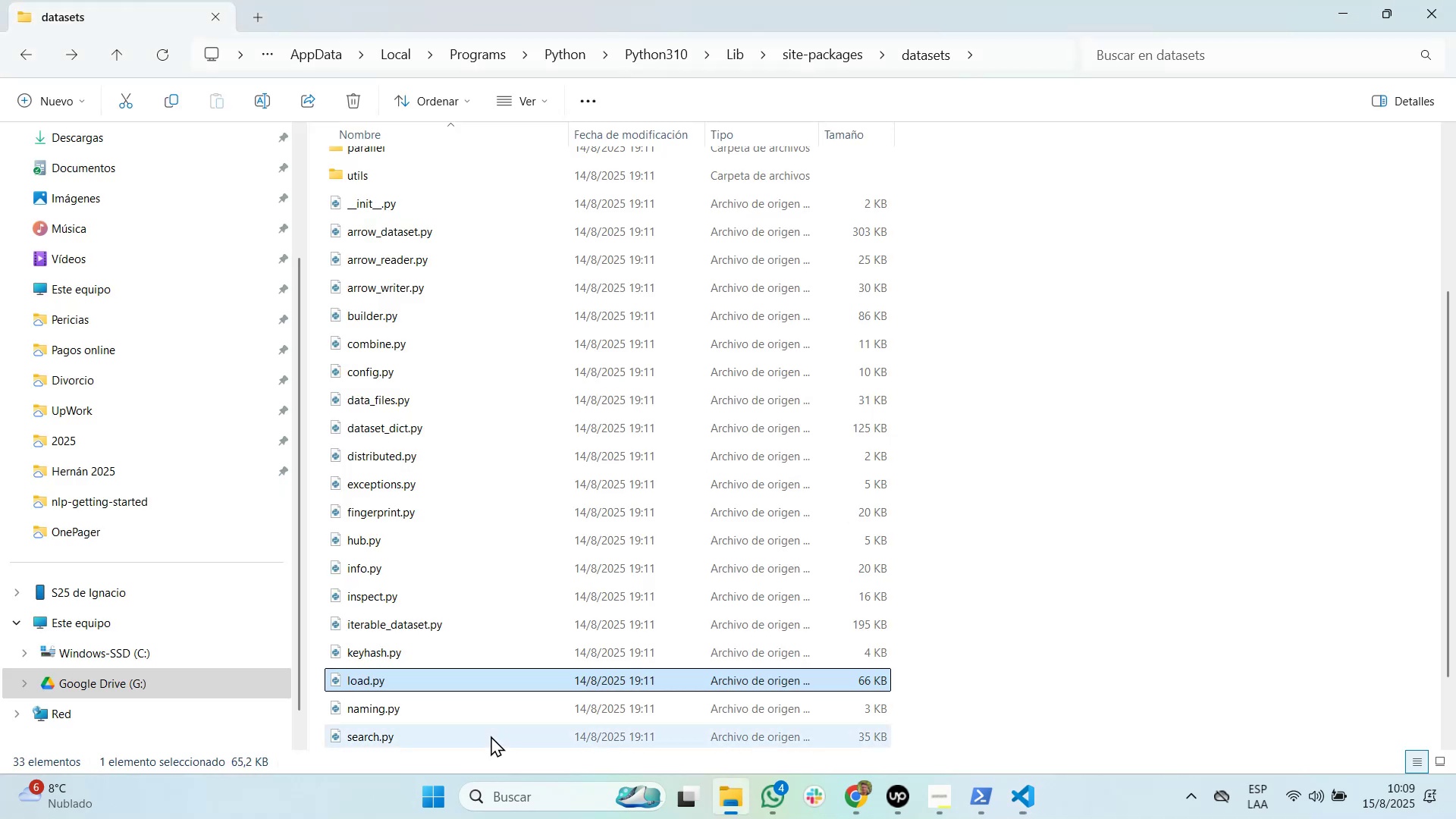 
key(Alt+AltLeft)
 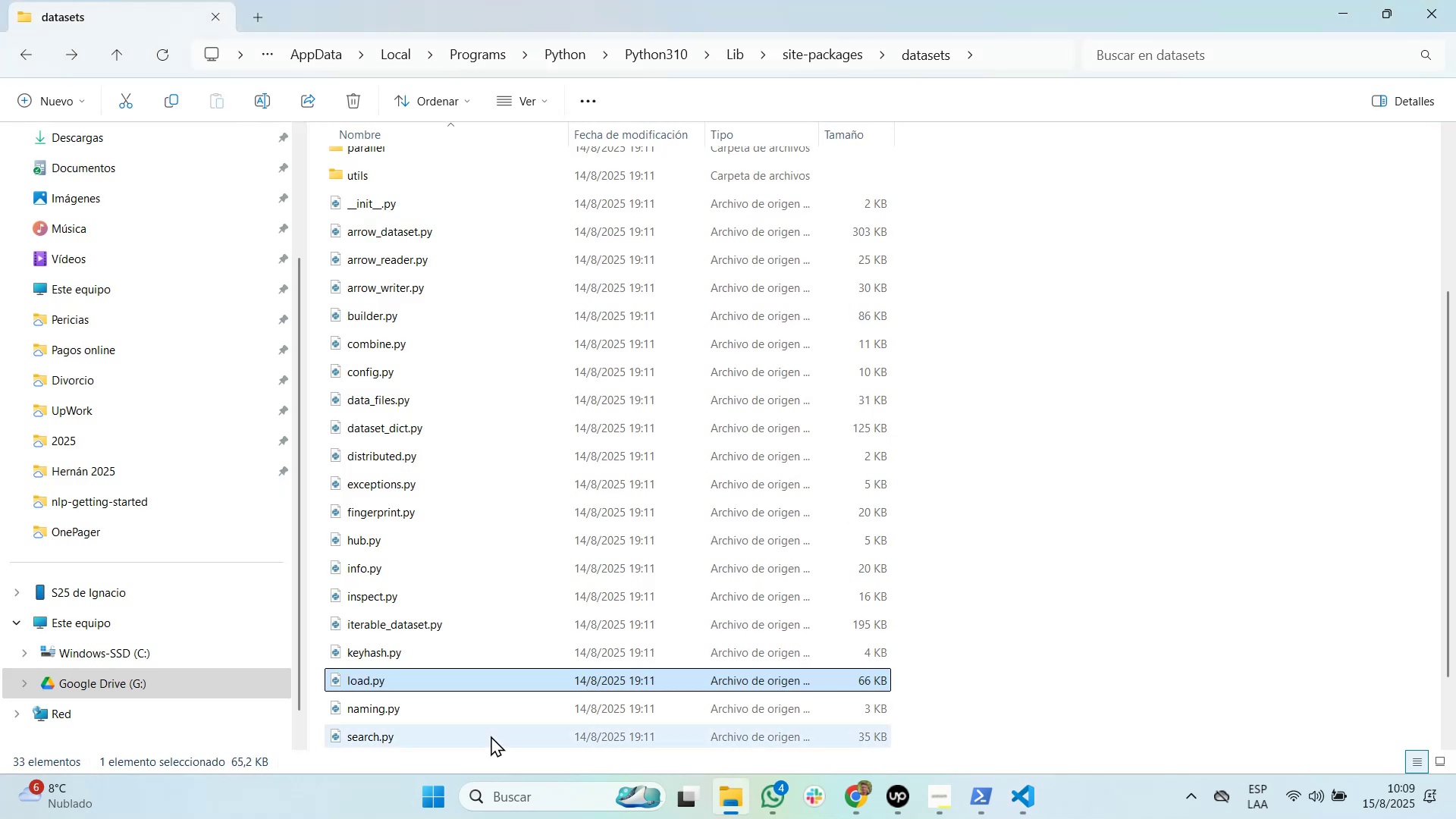 
key(Alt+Tab)
 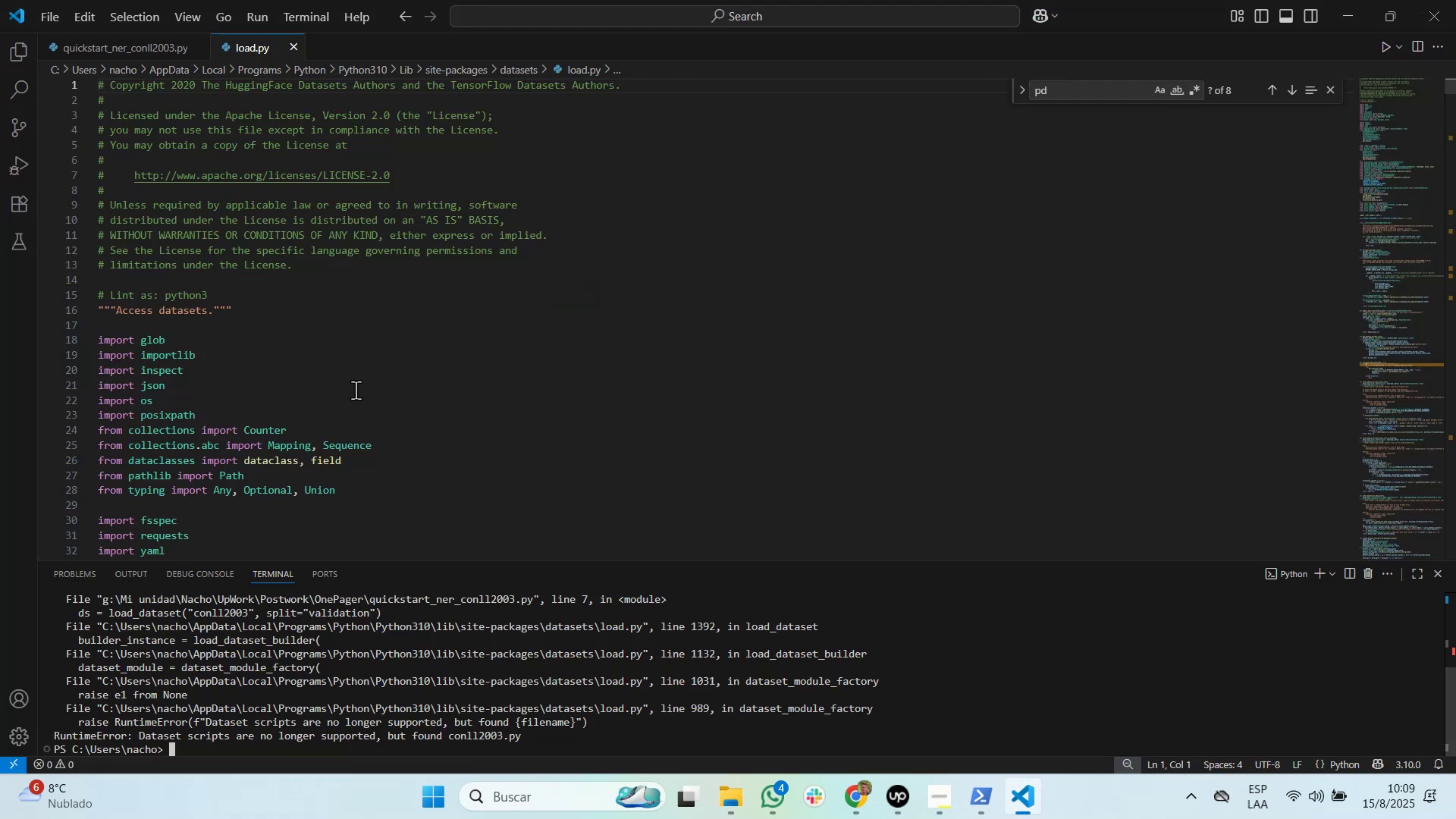 
left_click([348, 304])
 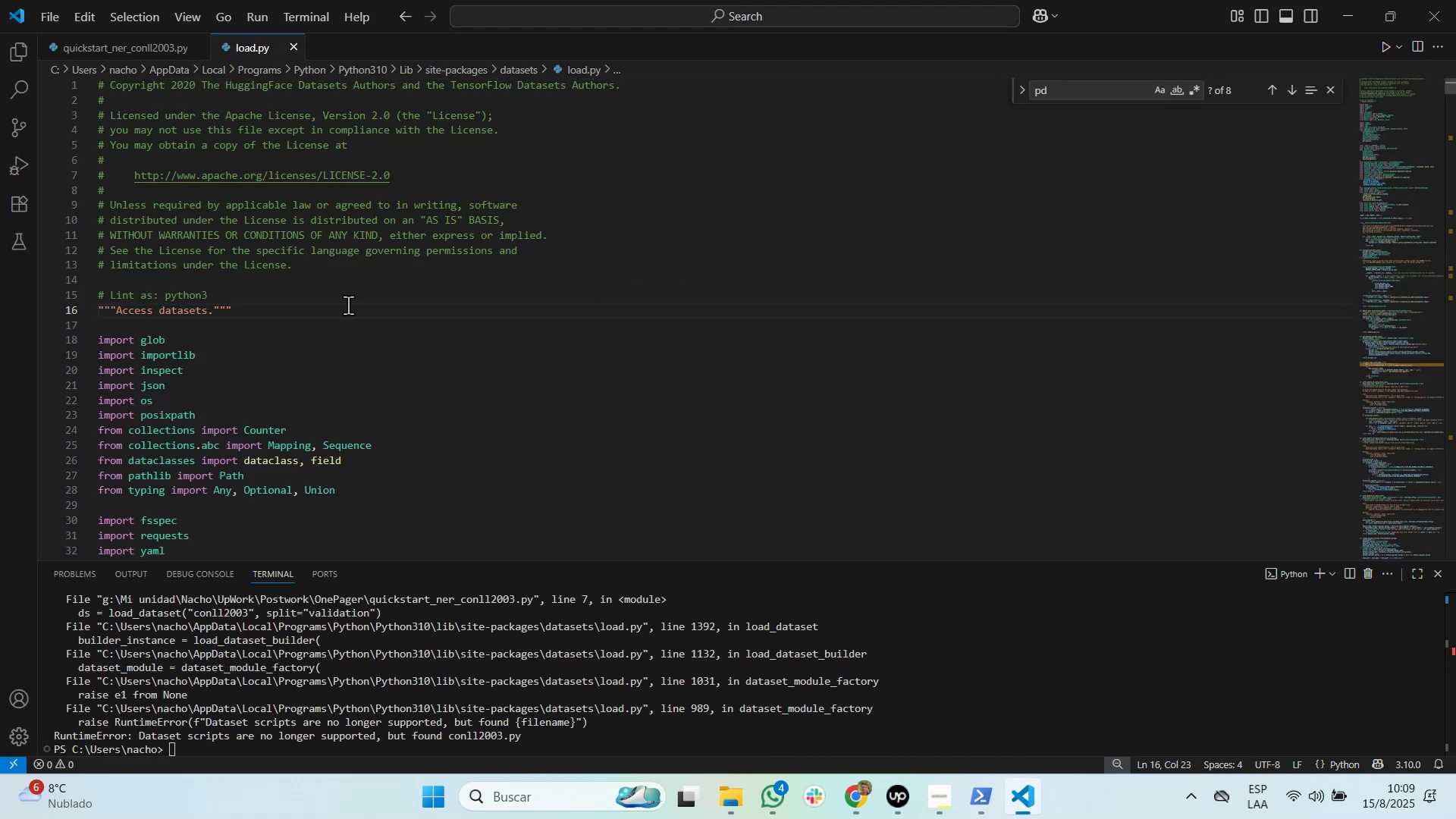 
key(Control+F)
 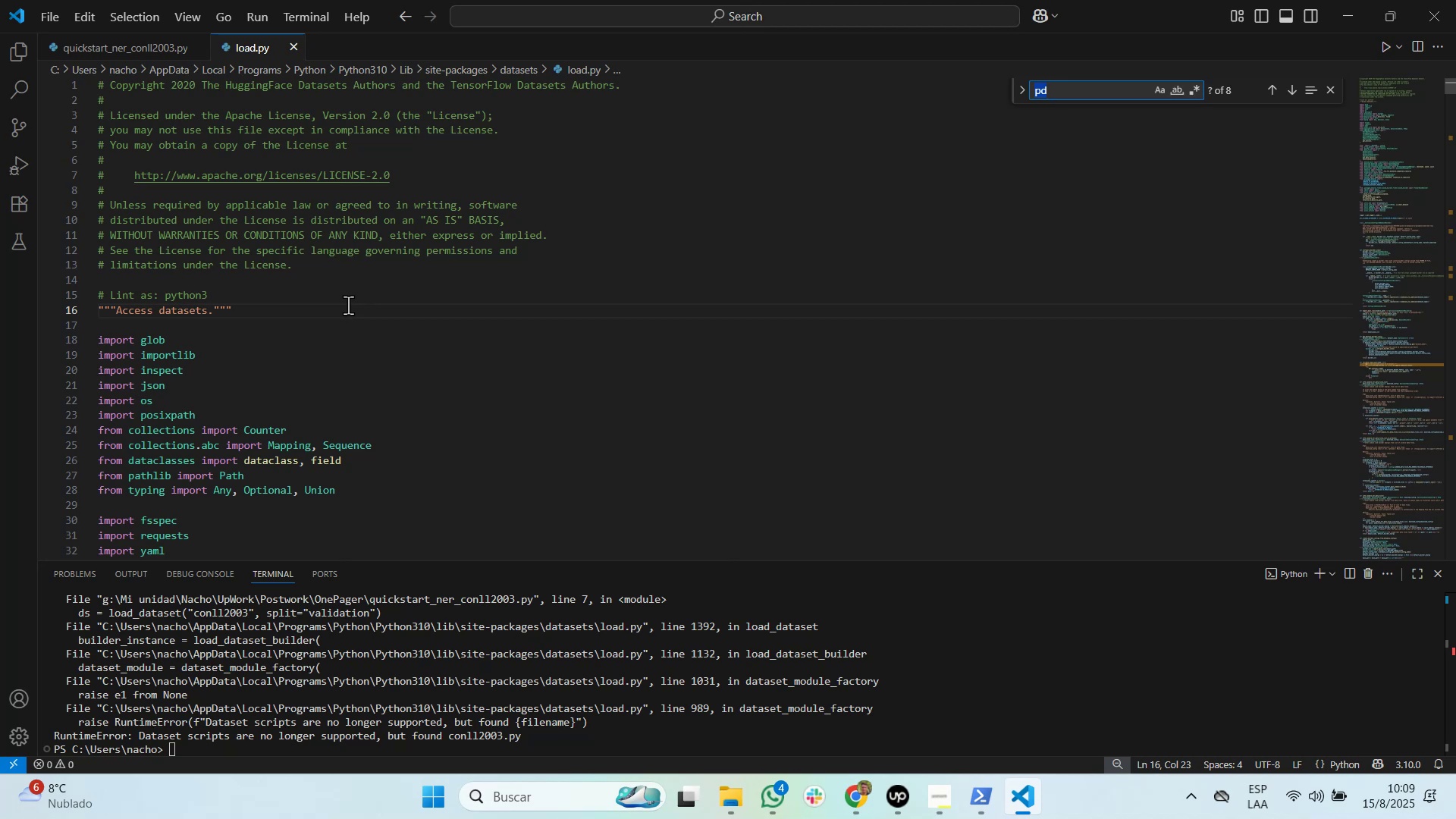 
key(Control+V)
 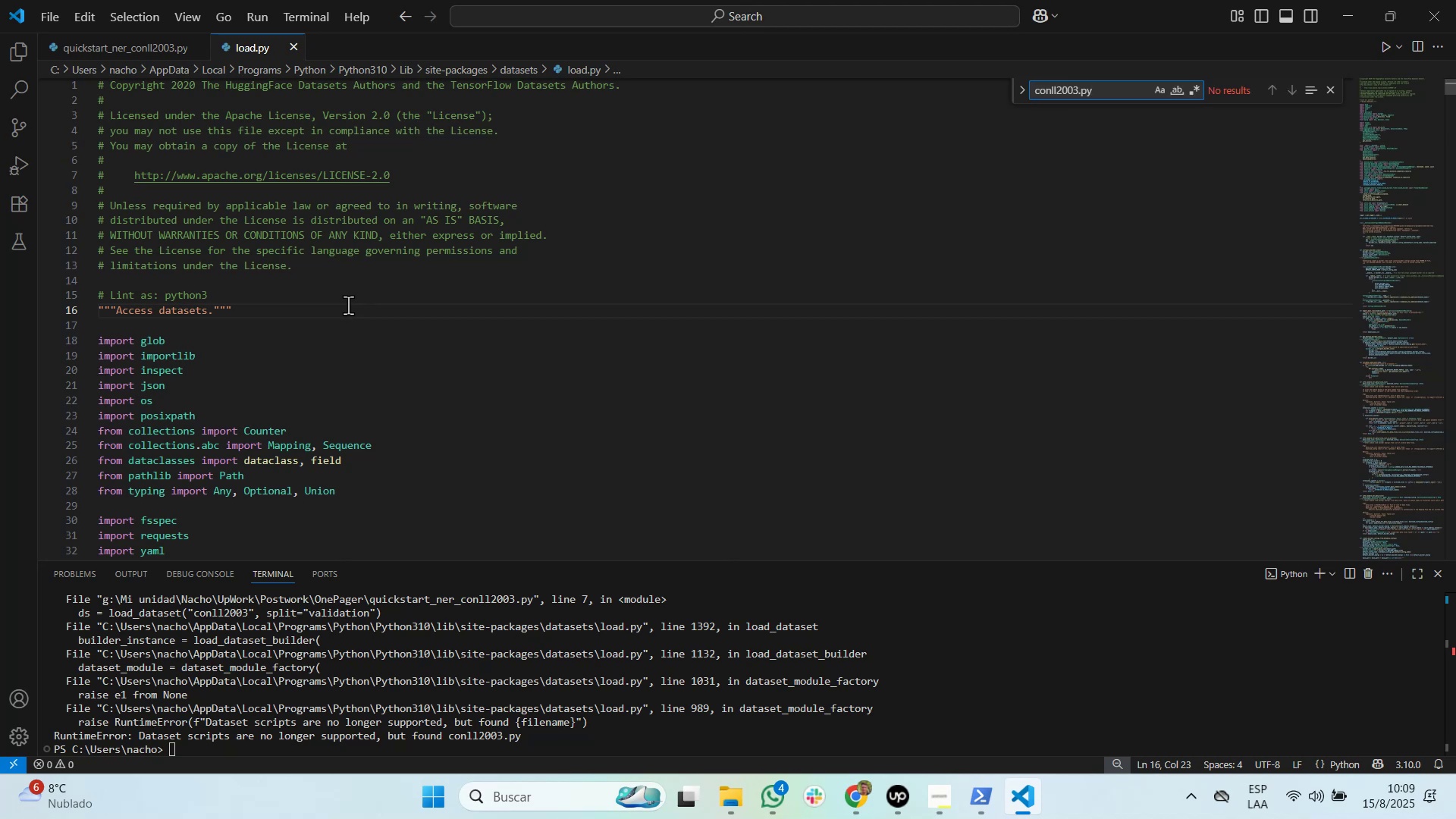 
key(Backspace)
 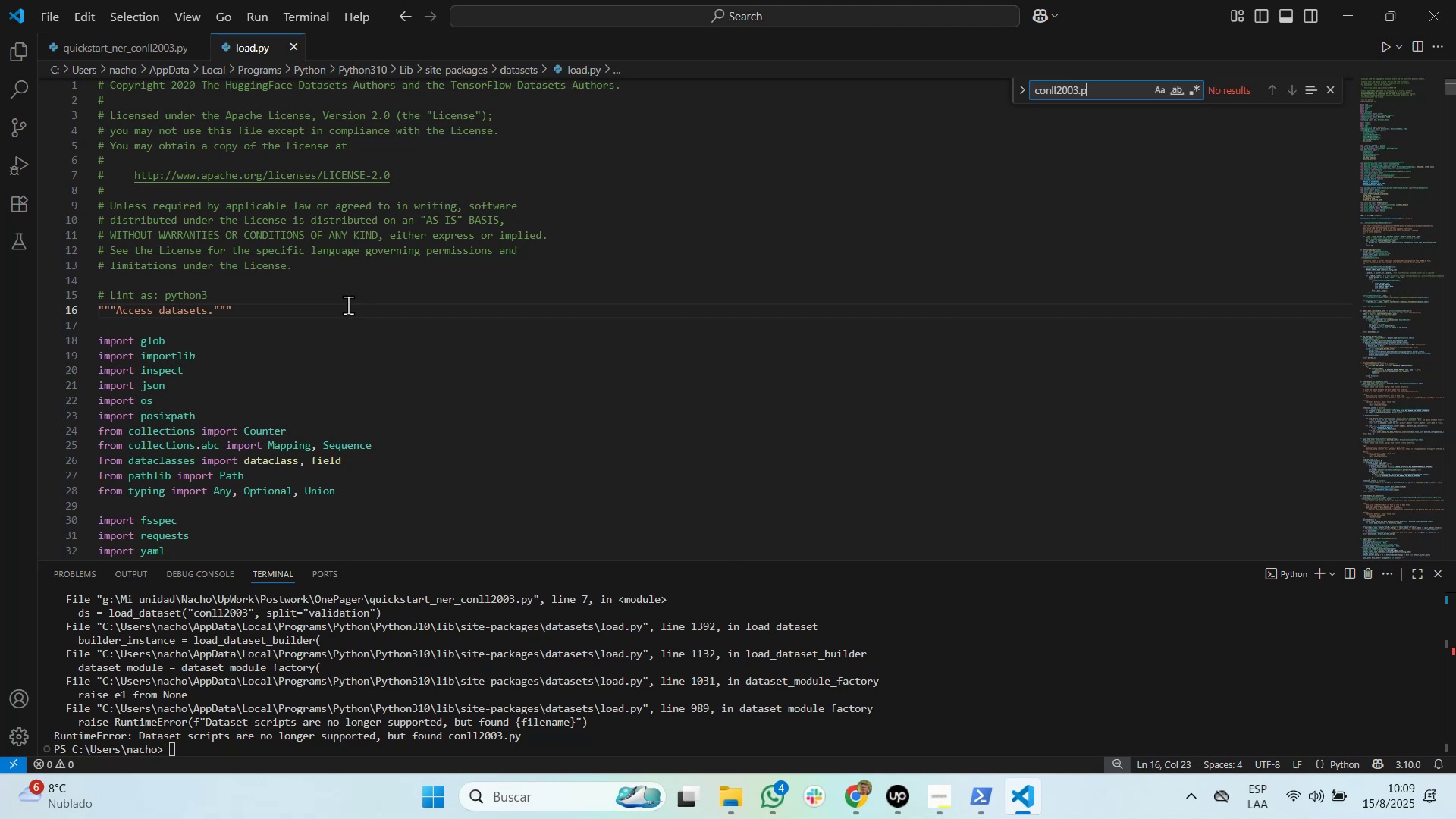 
key(Backspace)
 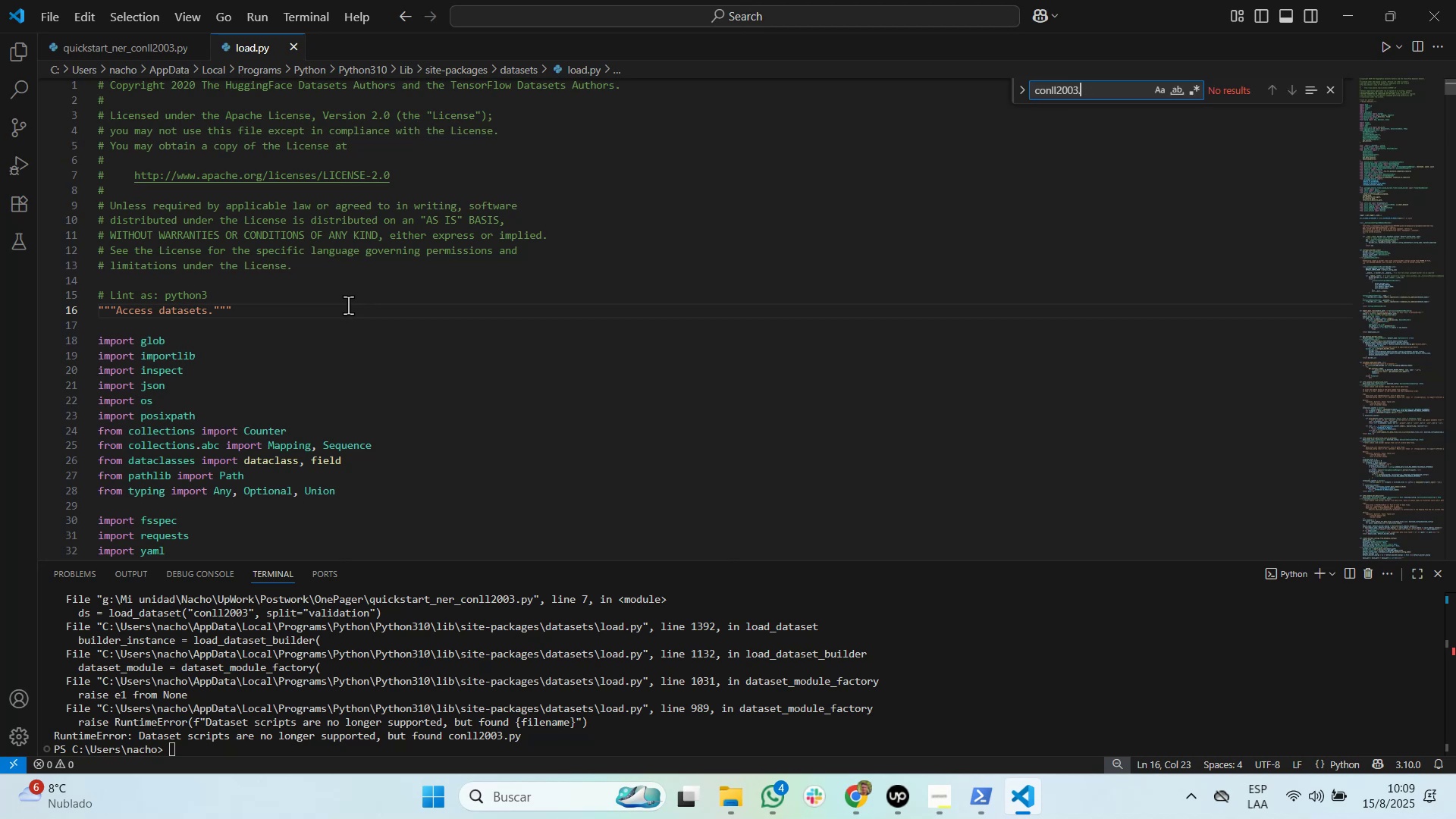 
key(Backspace)
 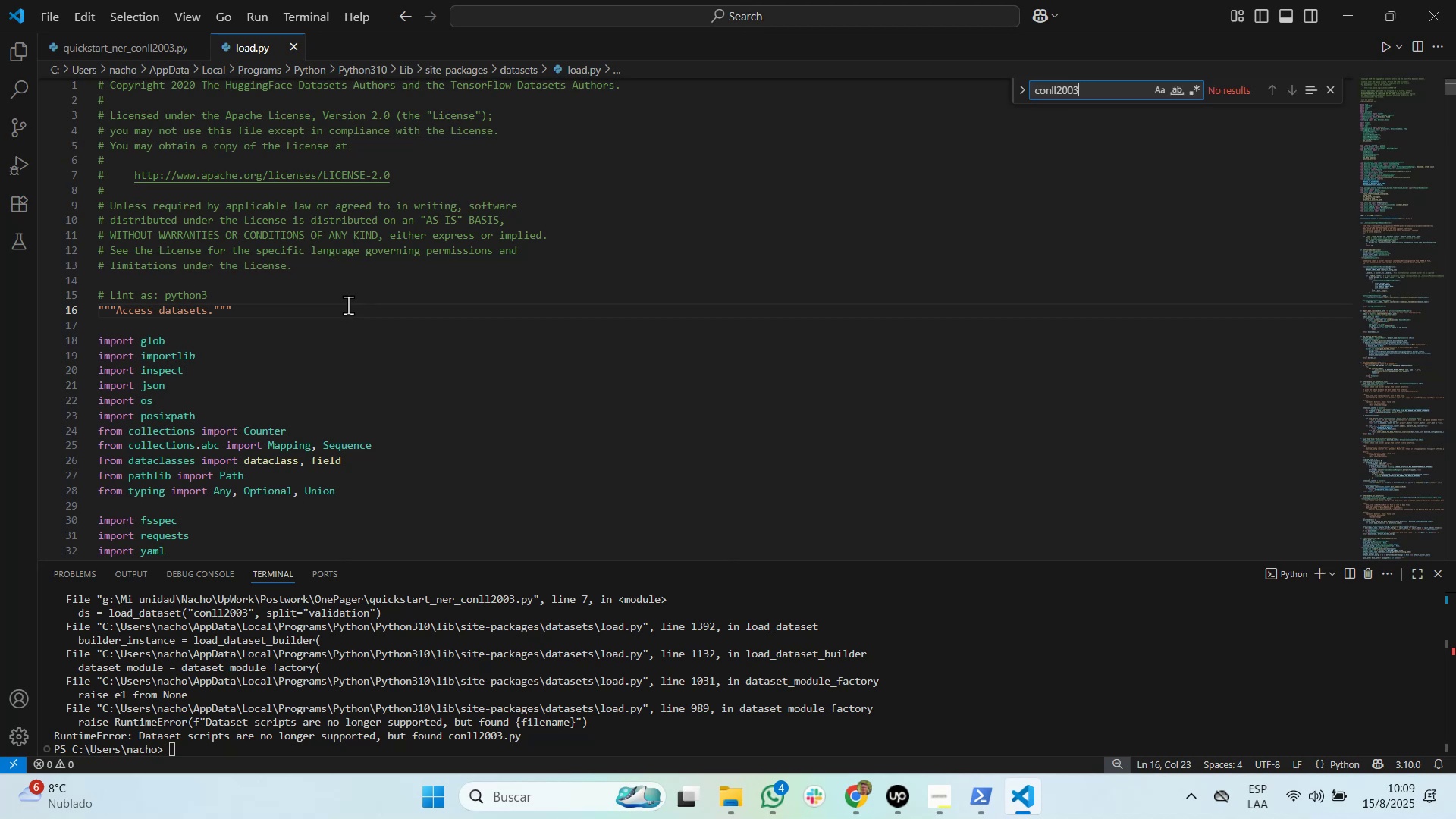 
key(Enter)
 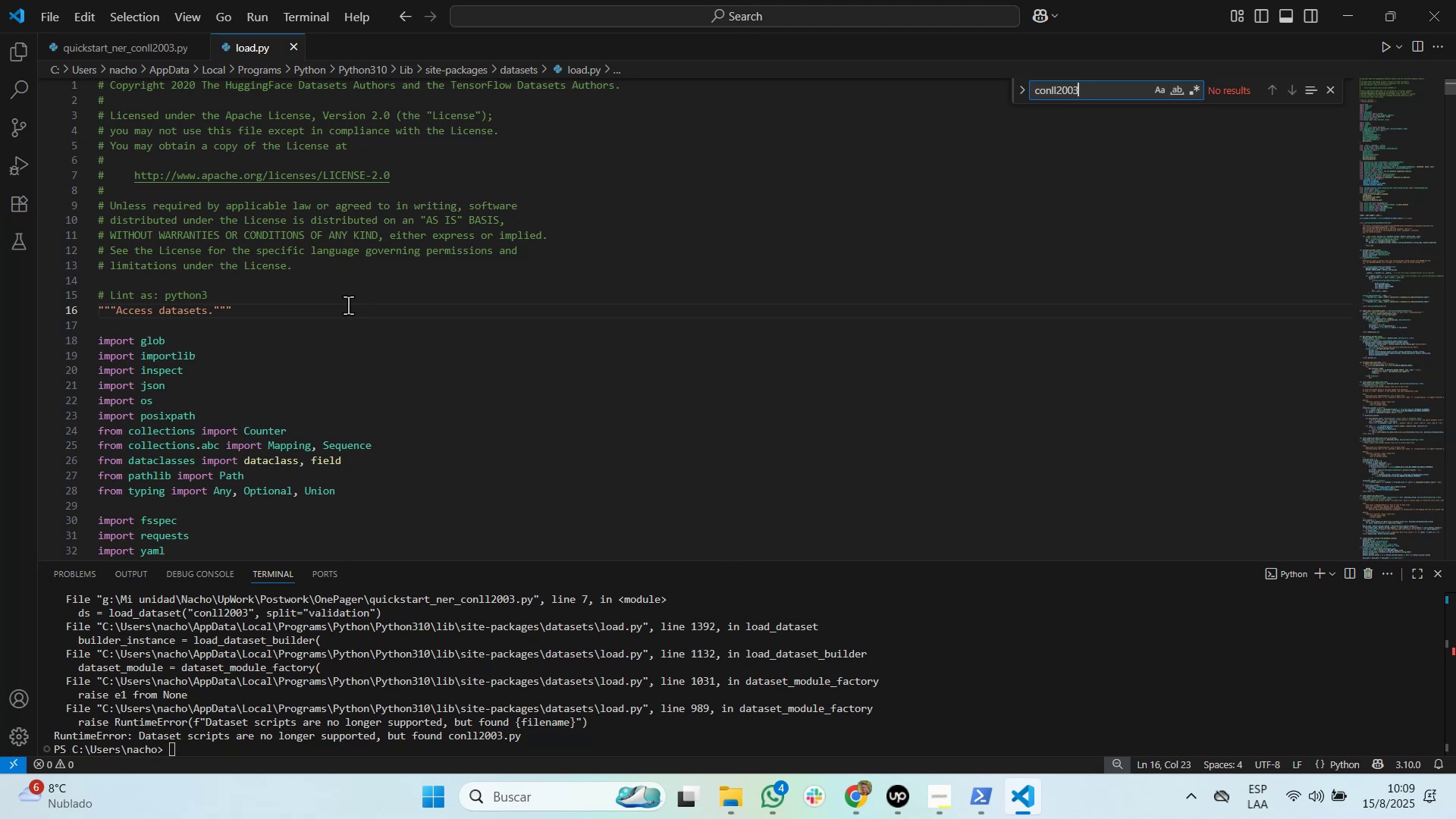 
wait(10.39)
 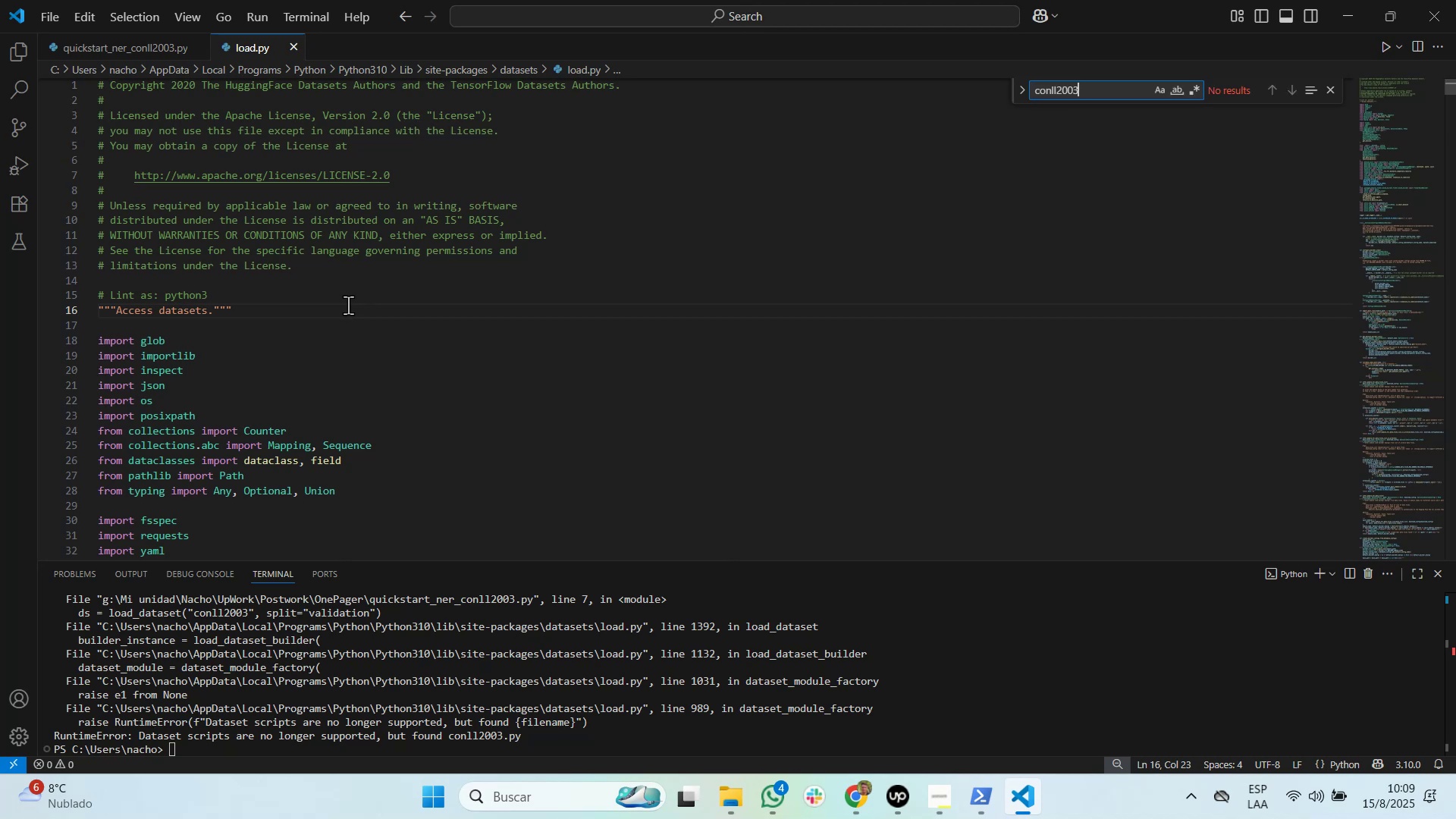 
key(Alt+Tab)
 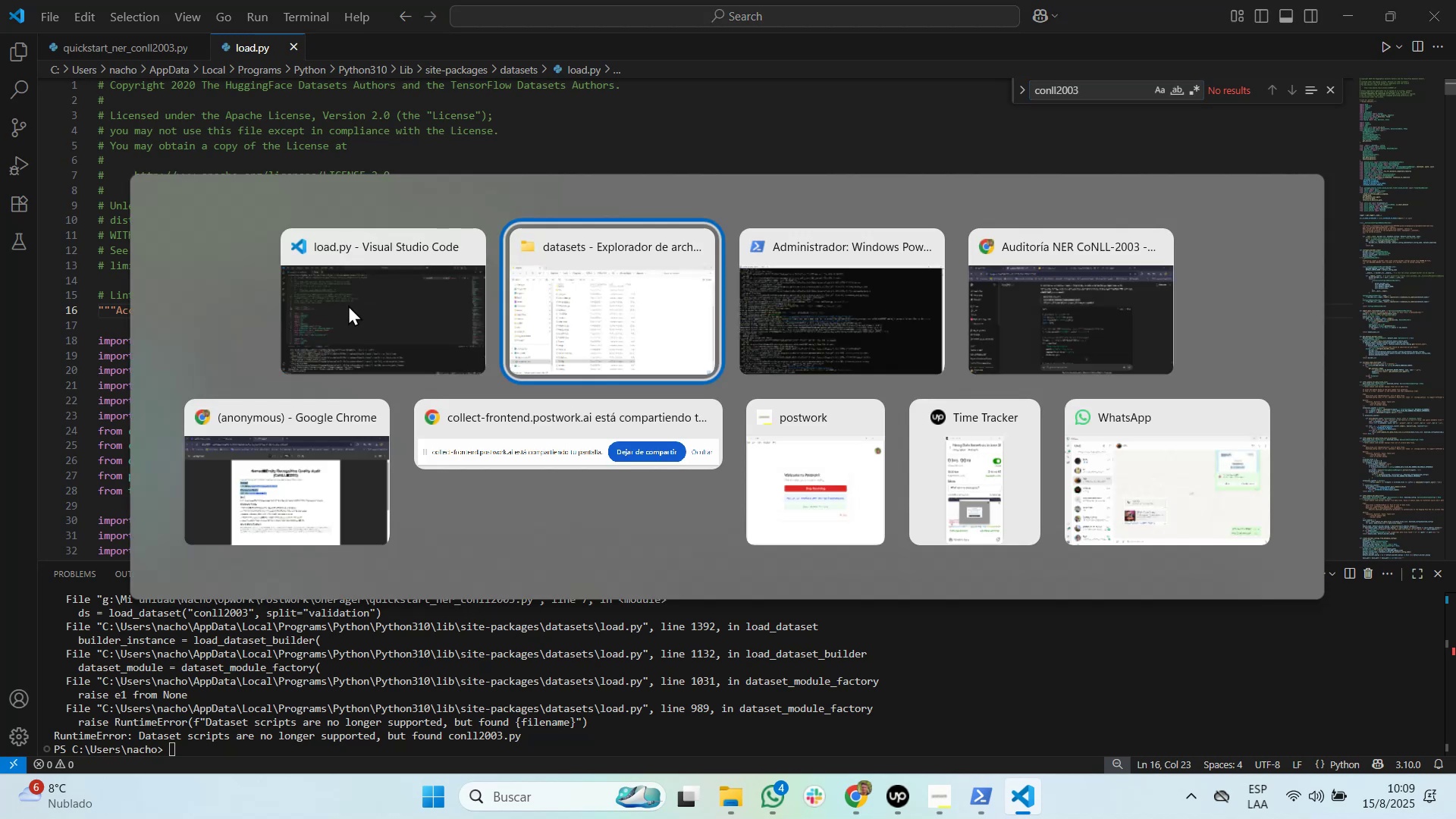 
key(Alt+Tab)
 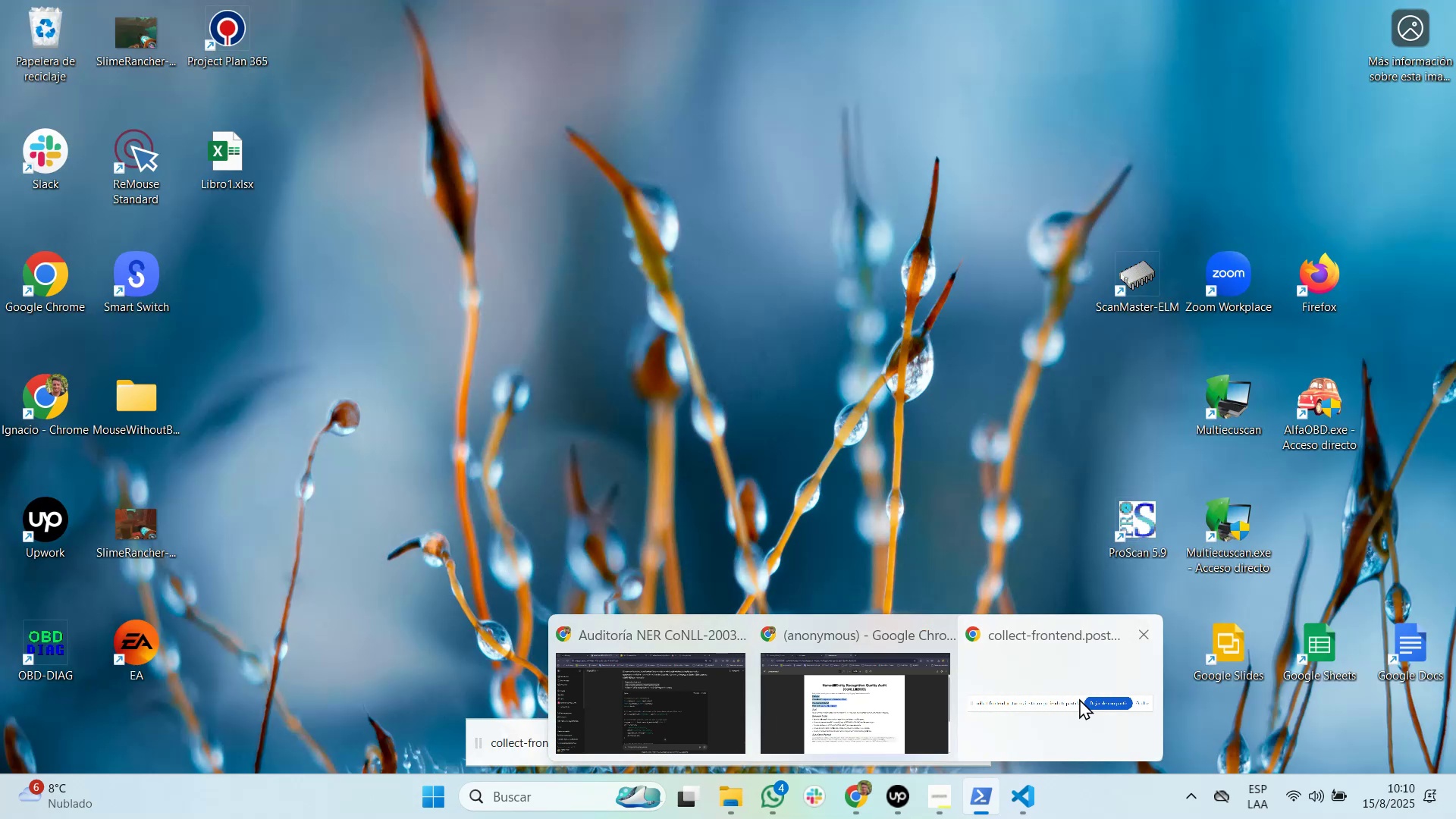 
wait(22.33)
 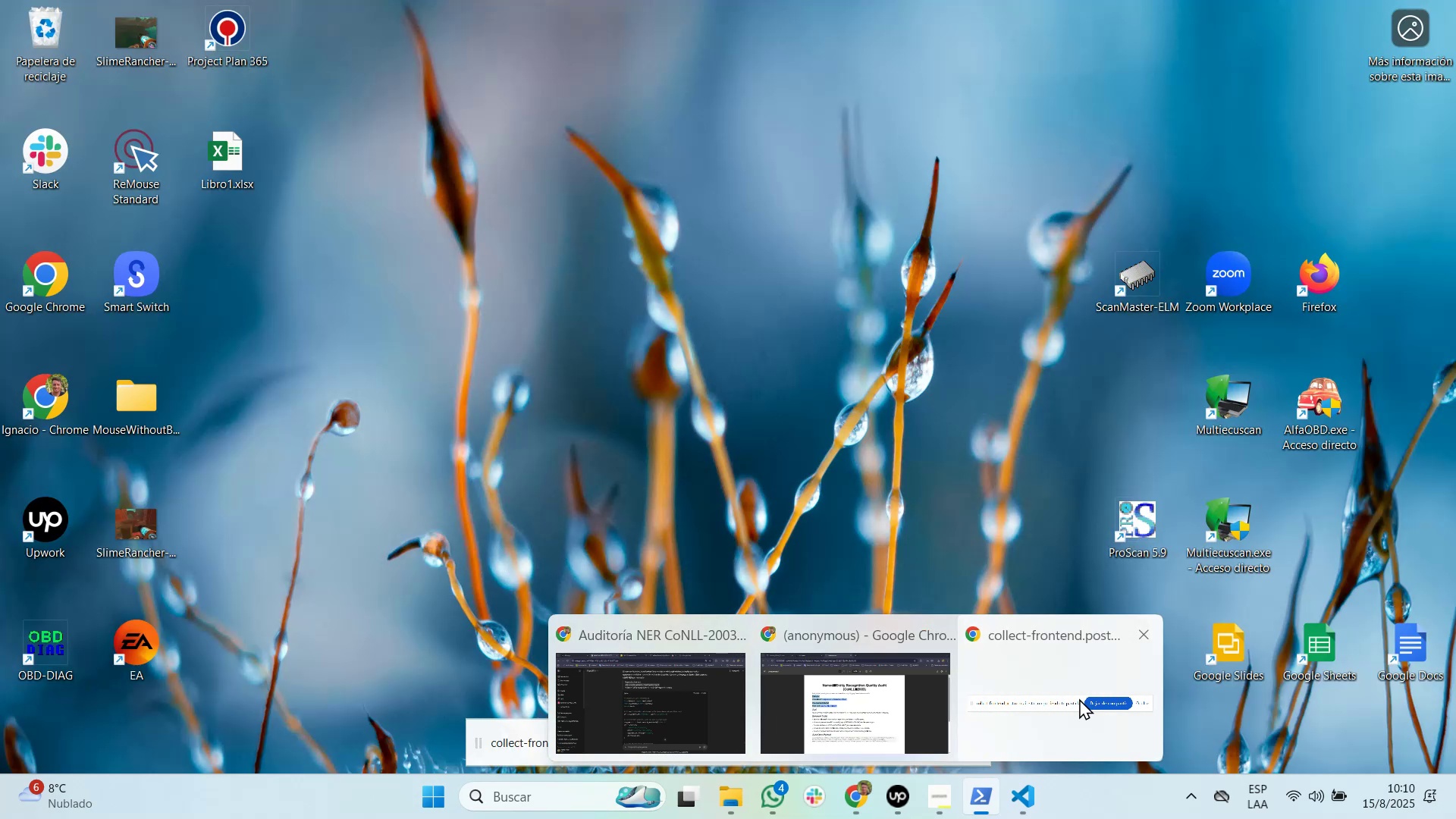 
left_click([868, 796])
 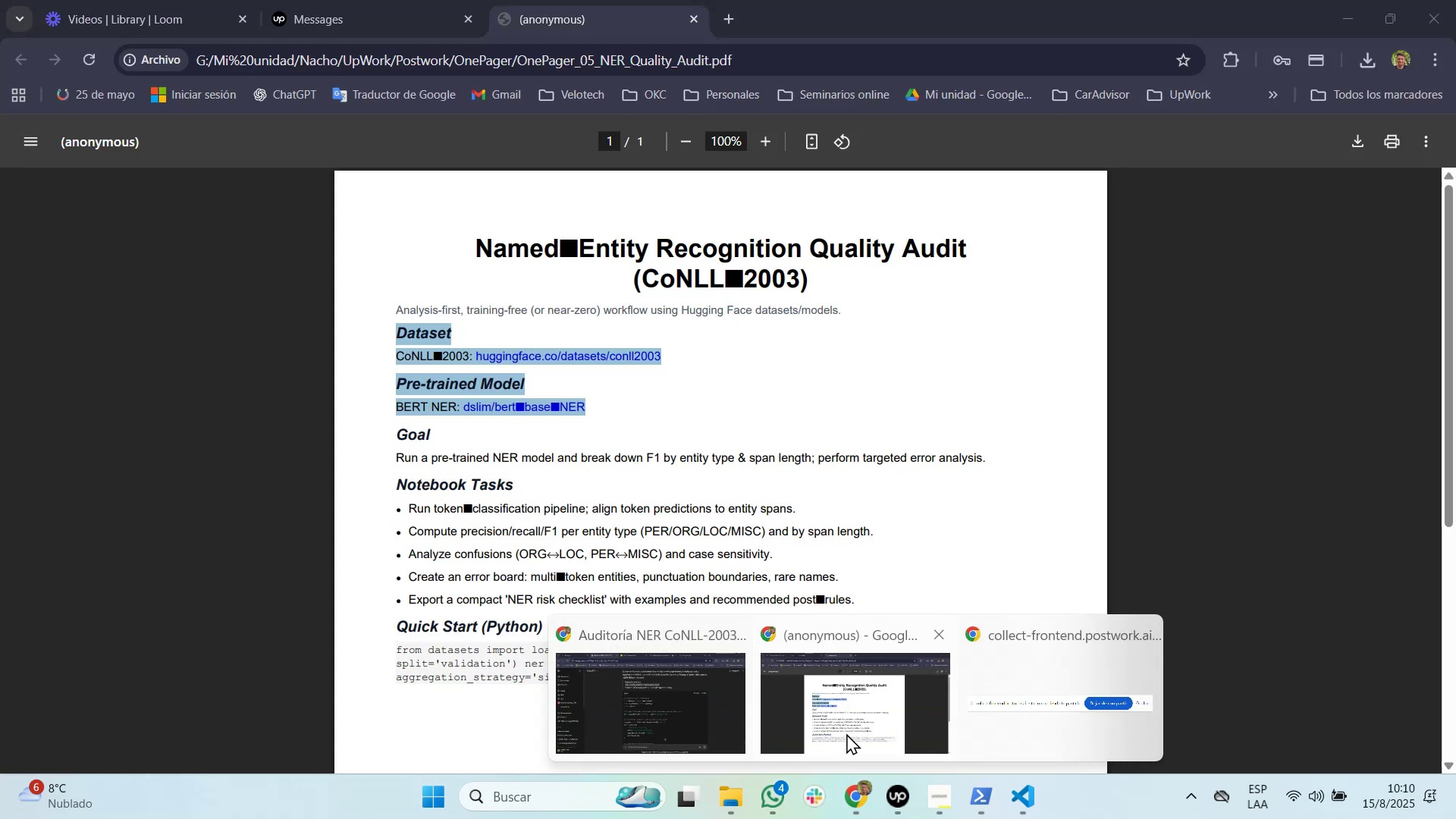 
left_click([846, 733])
 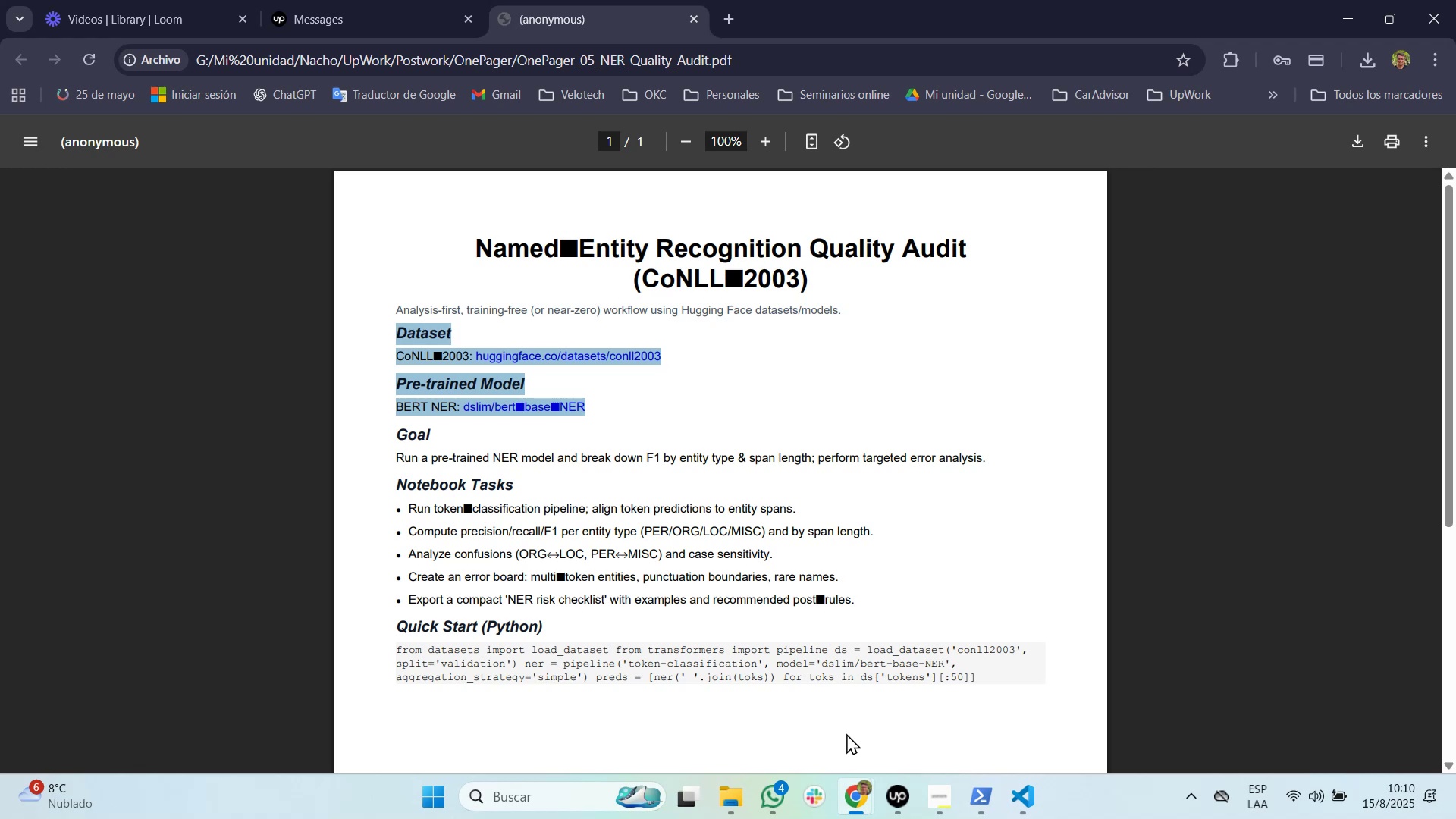 
key(Control+ControlLeft)
 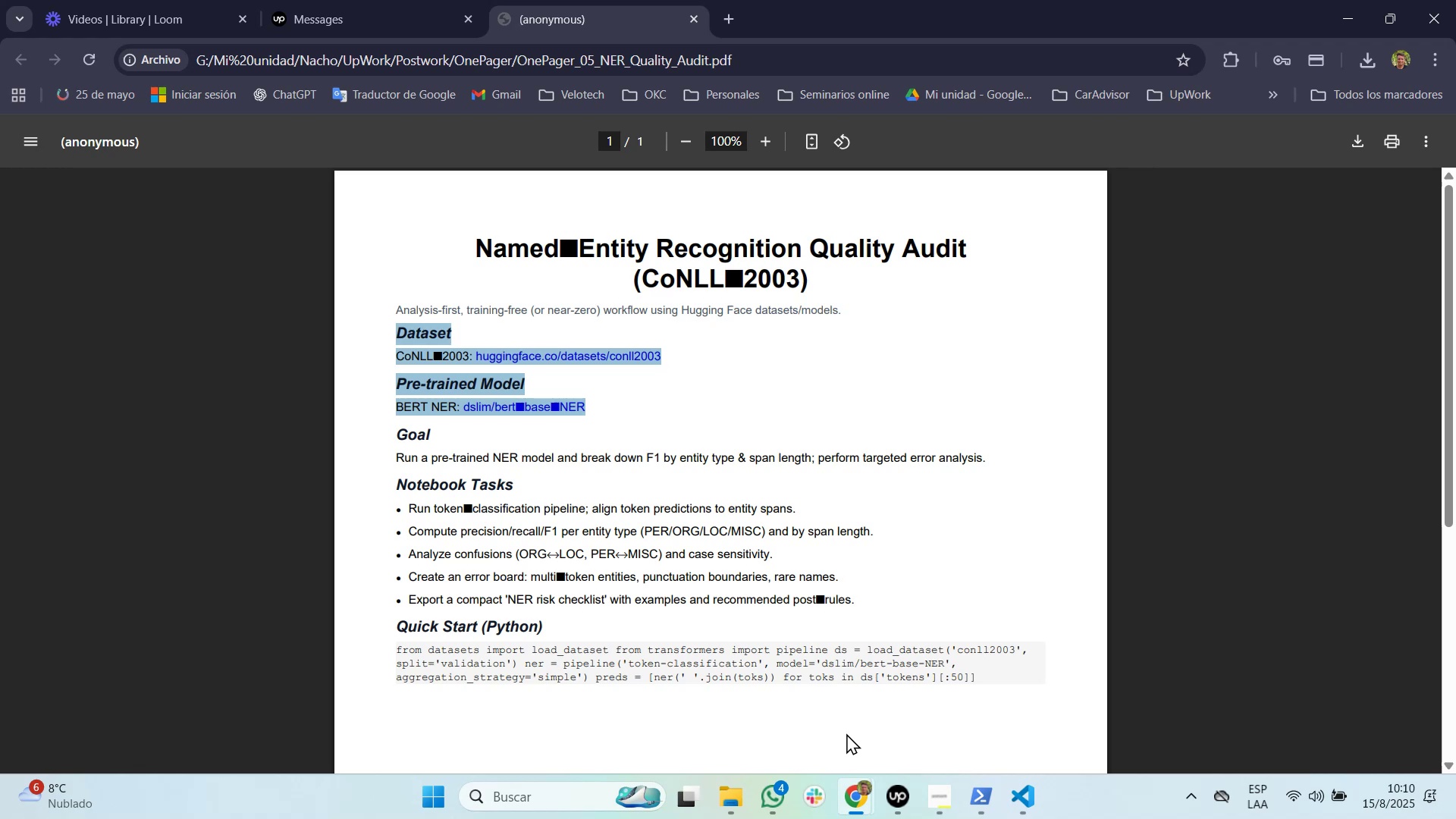 
key(Control+Tab)
 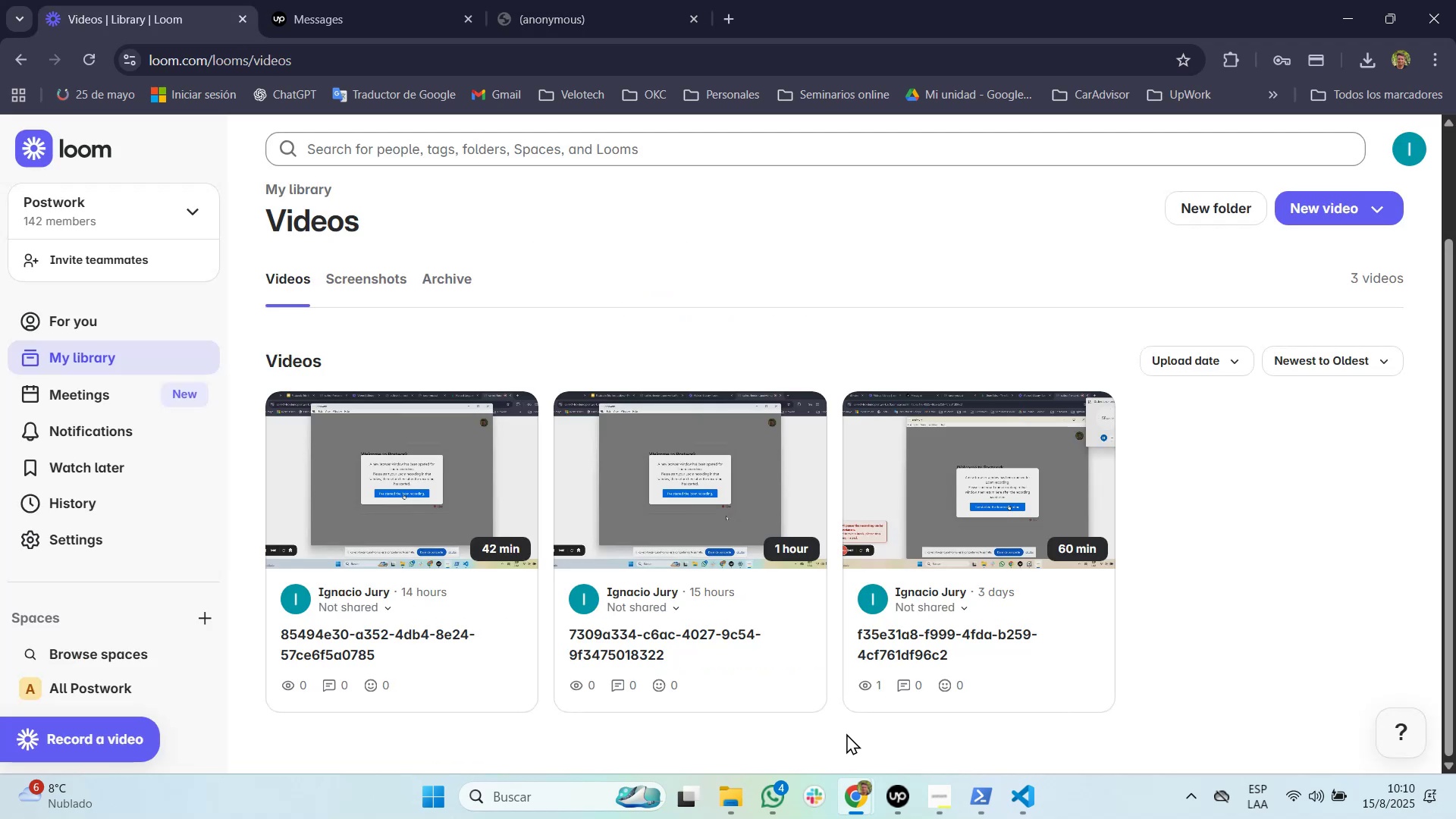 
key(Control+Tab)
 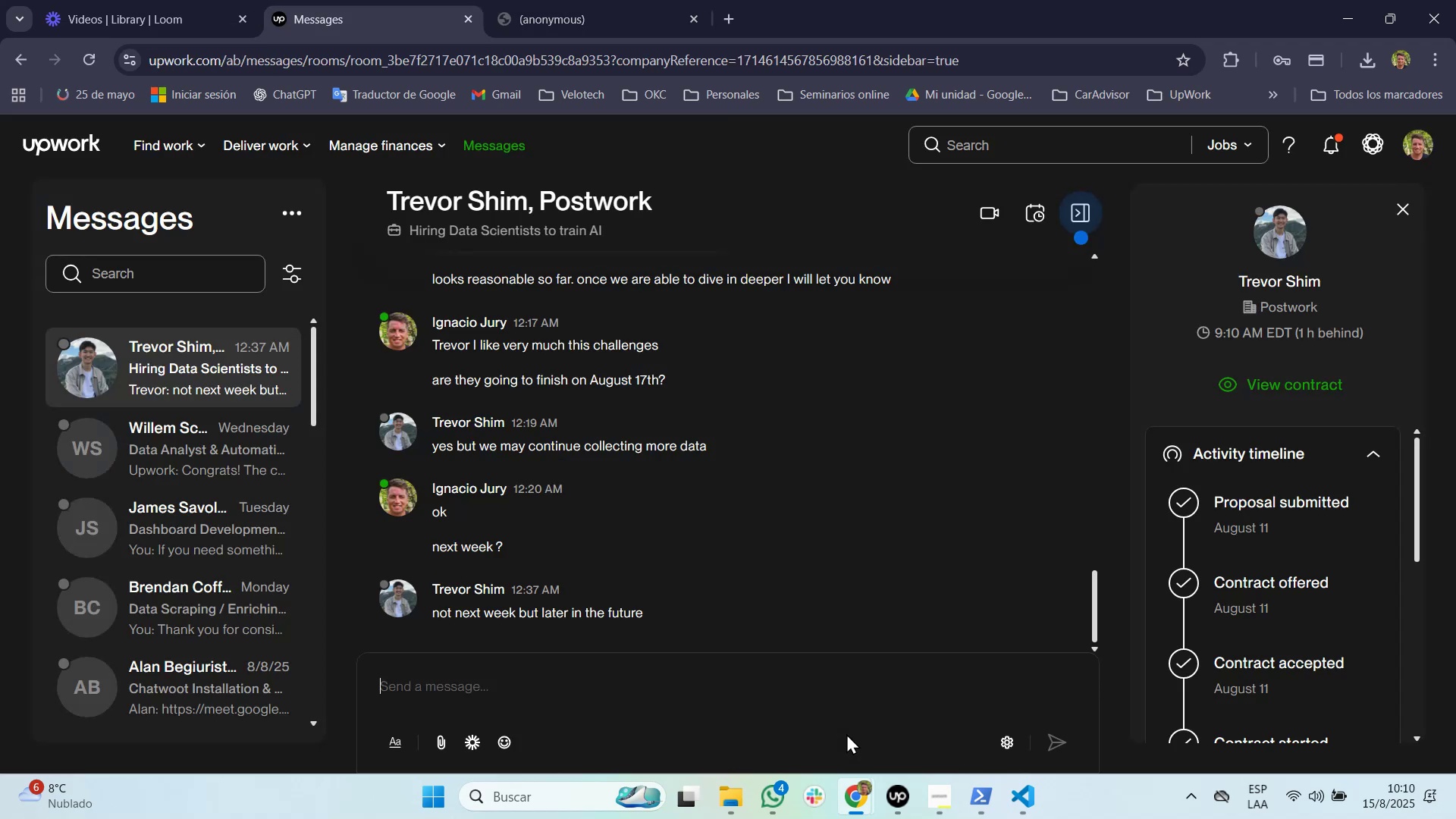 
key(Control+Tab)
 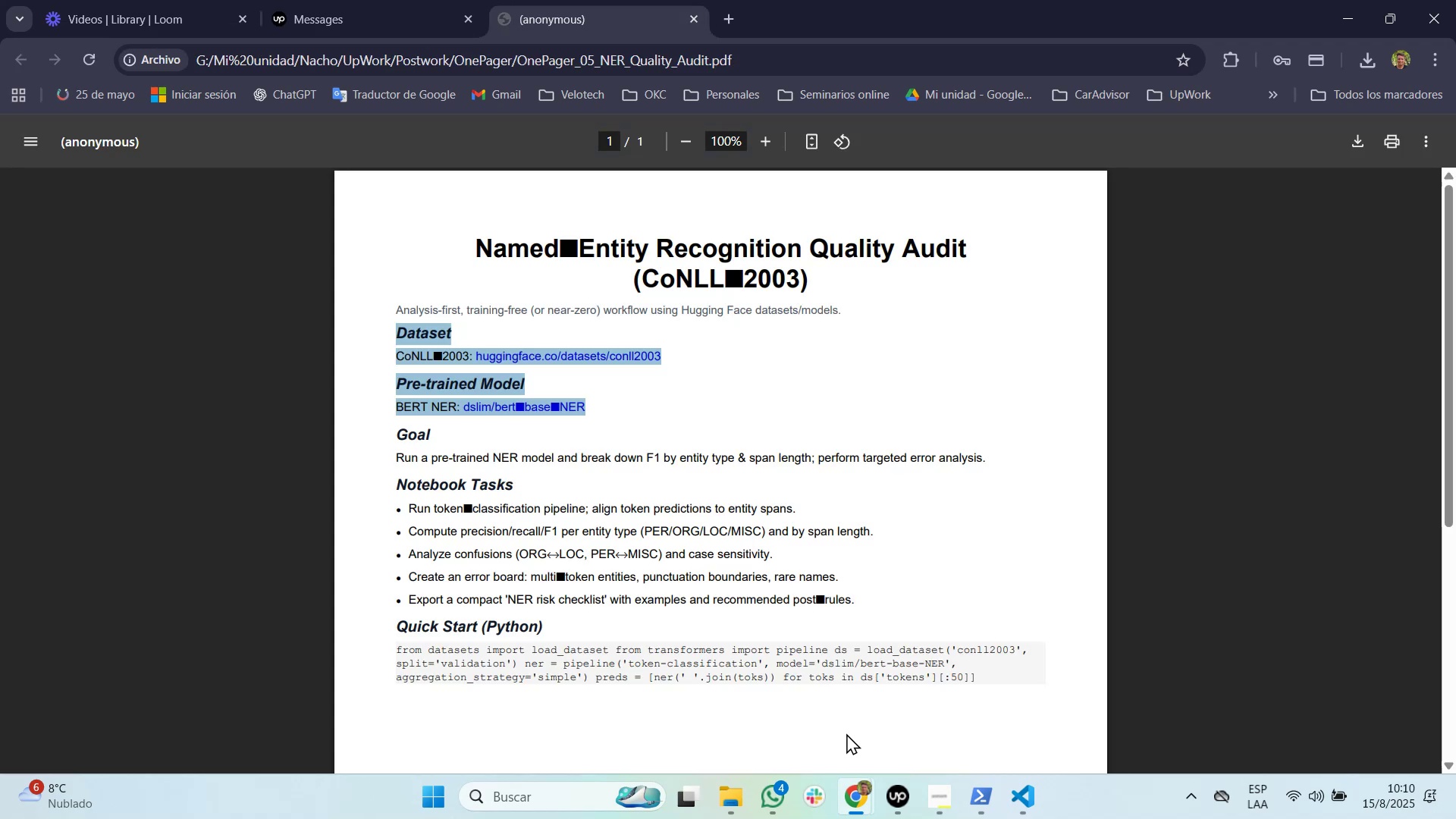 
key(Control+Tab)
 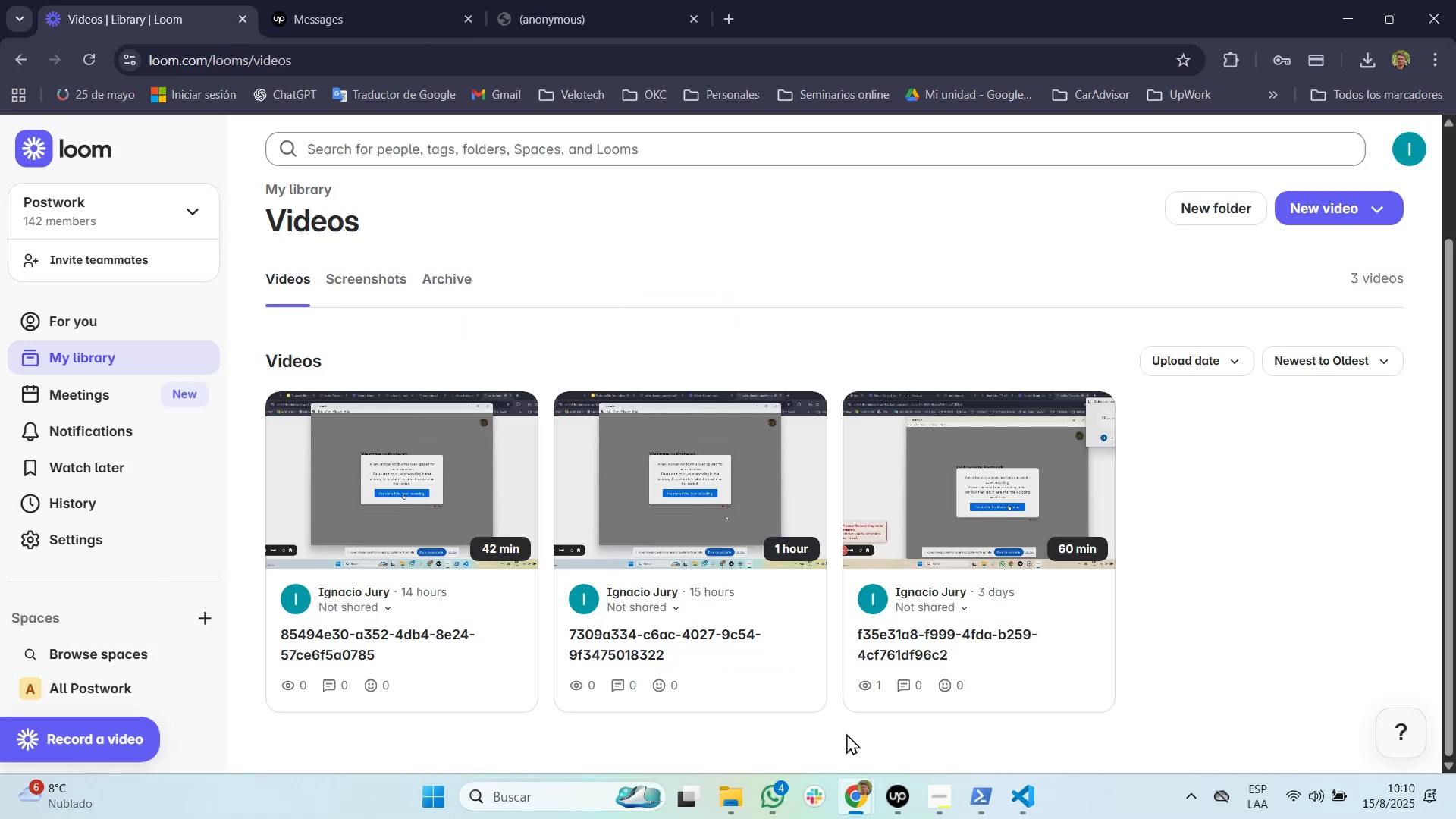 
key(Control+Tab)
 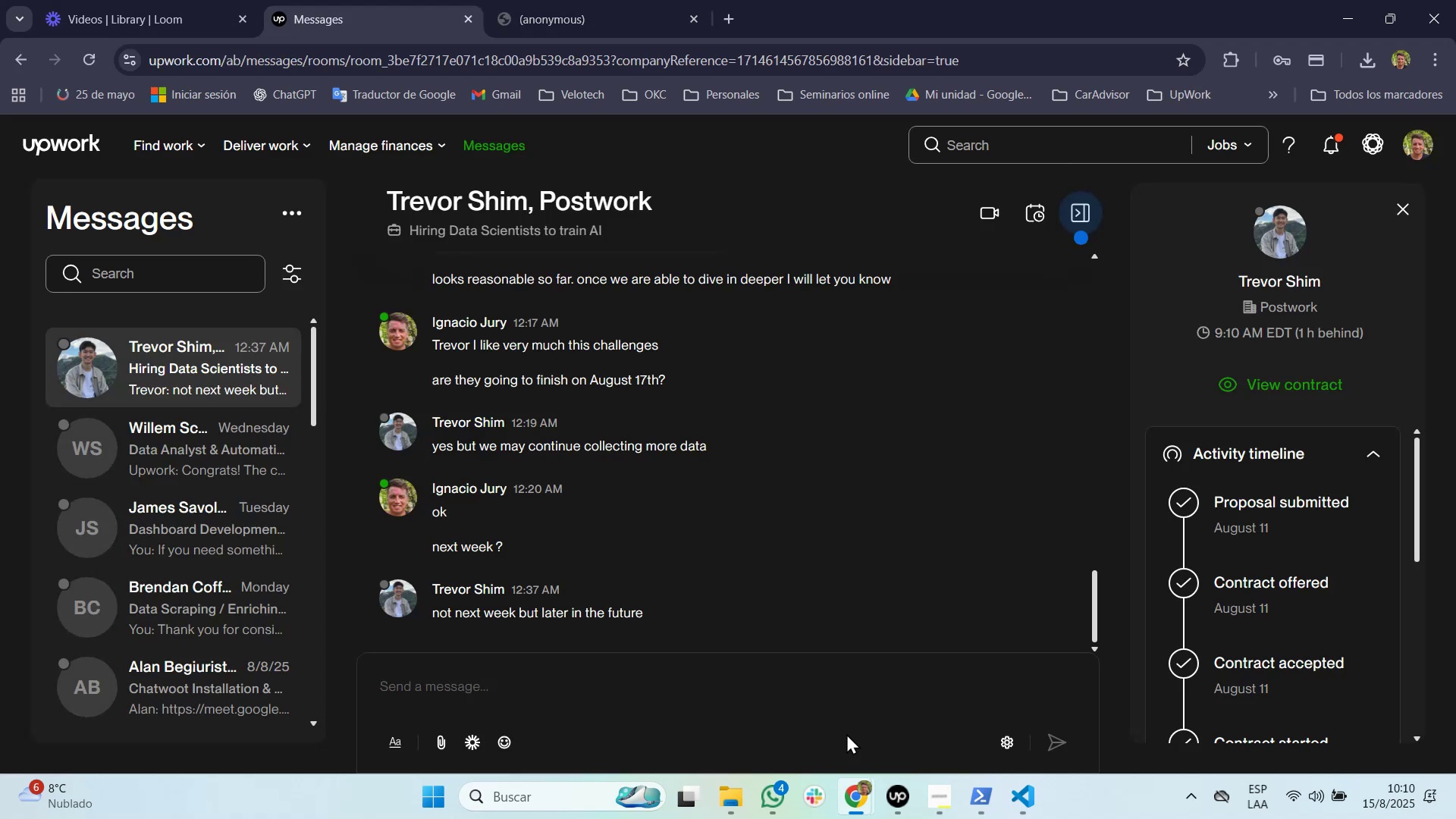 
key(Control+Tab)
 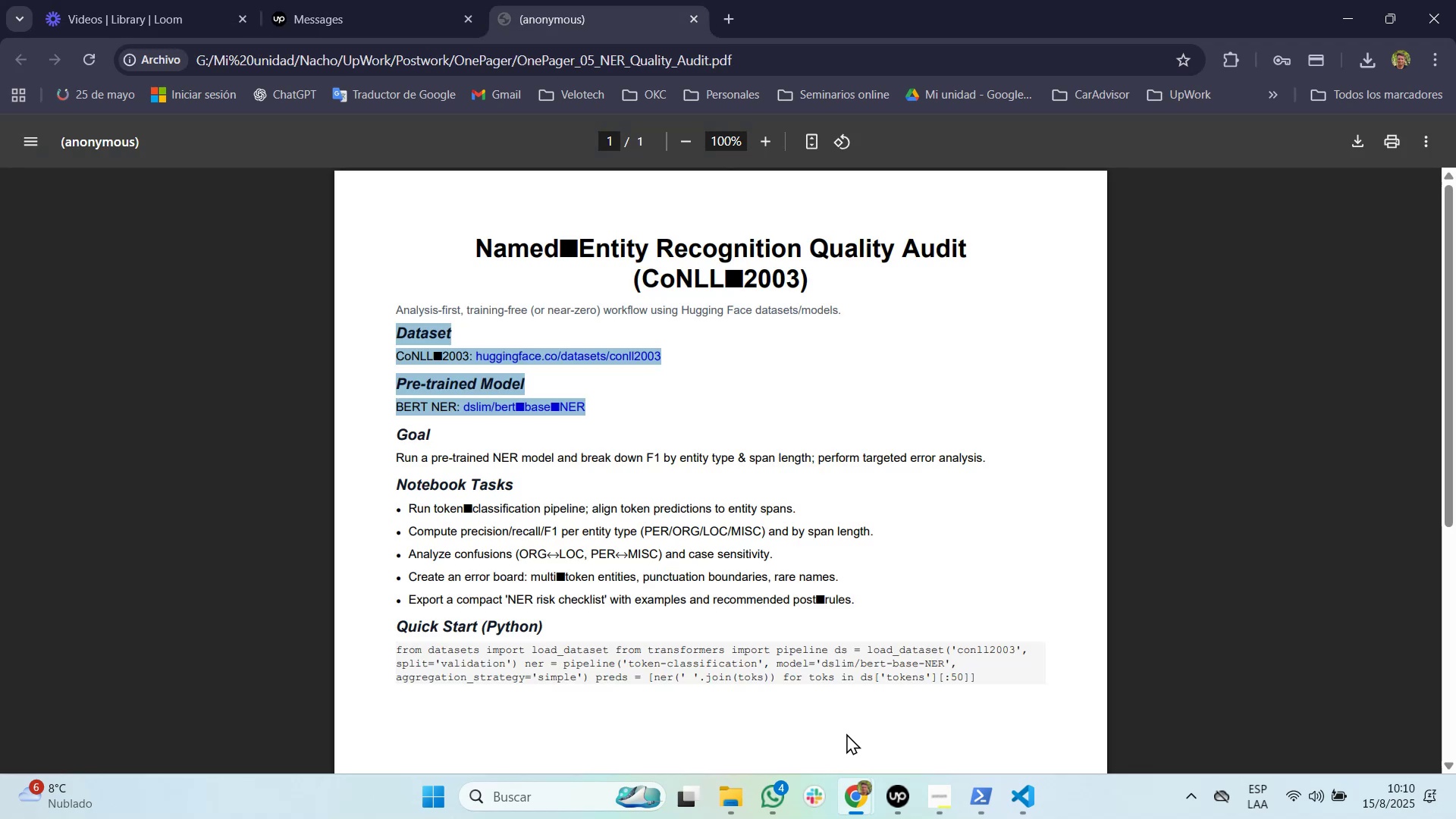 
key(Alt+Tab)
 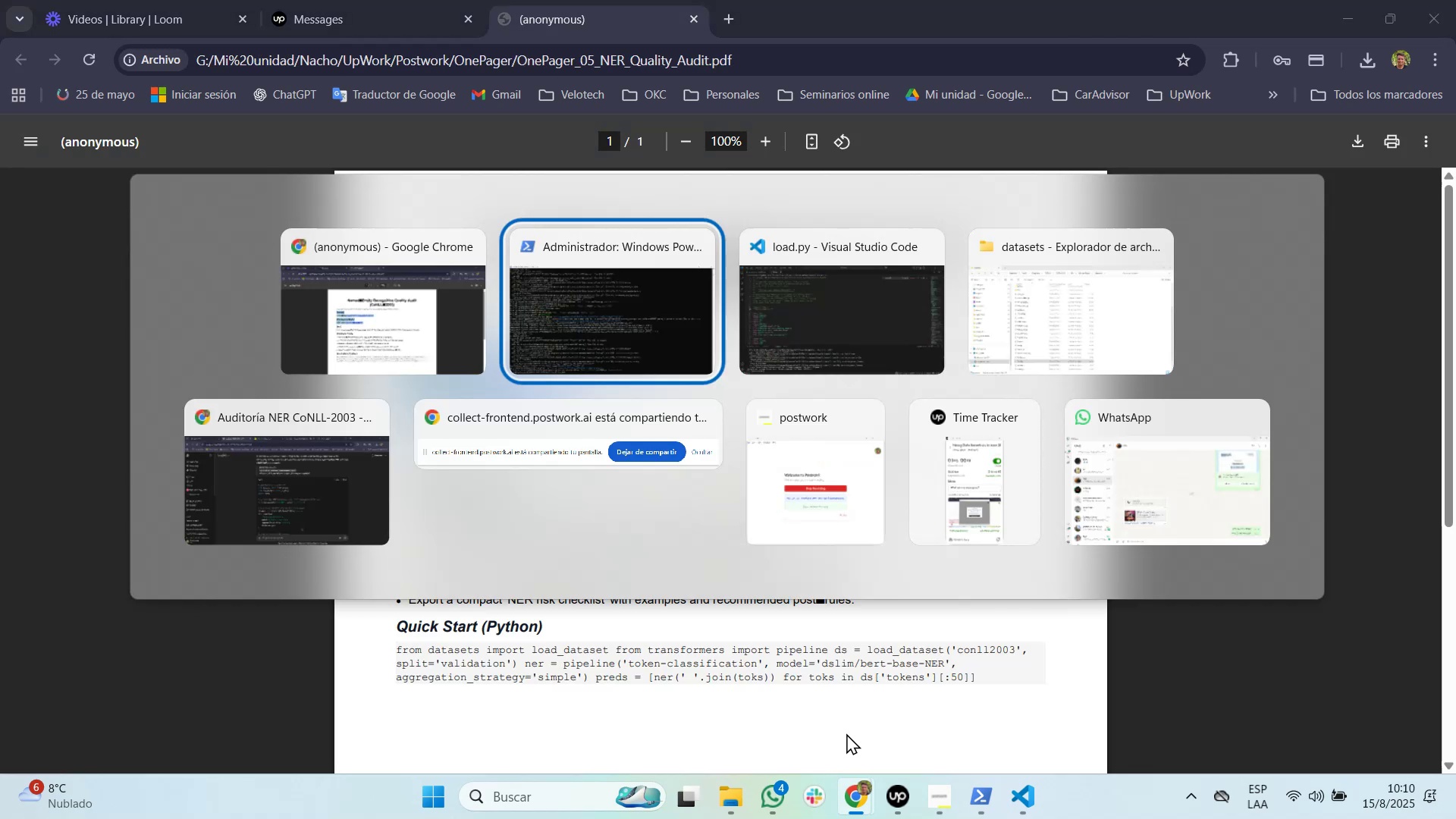 
key(Alt+Tab)
 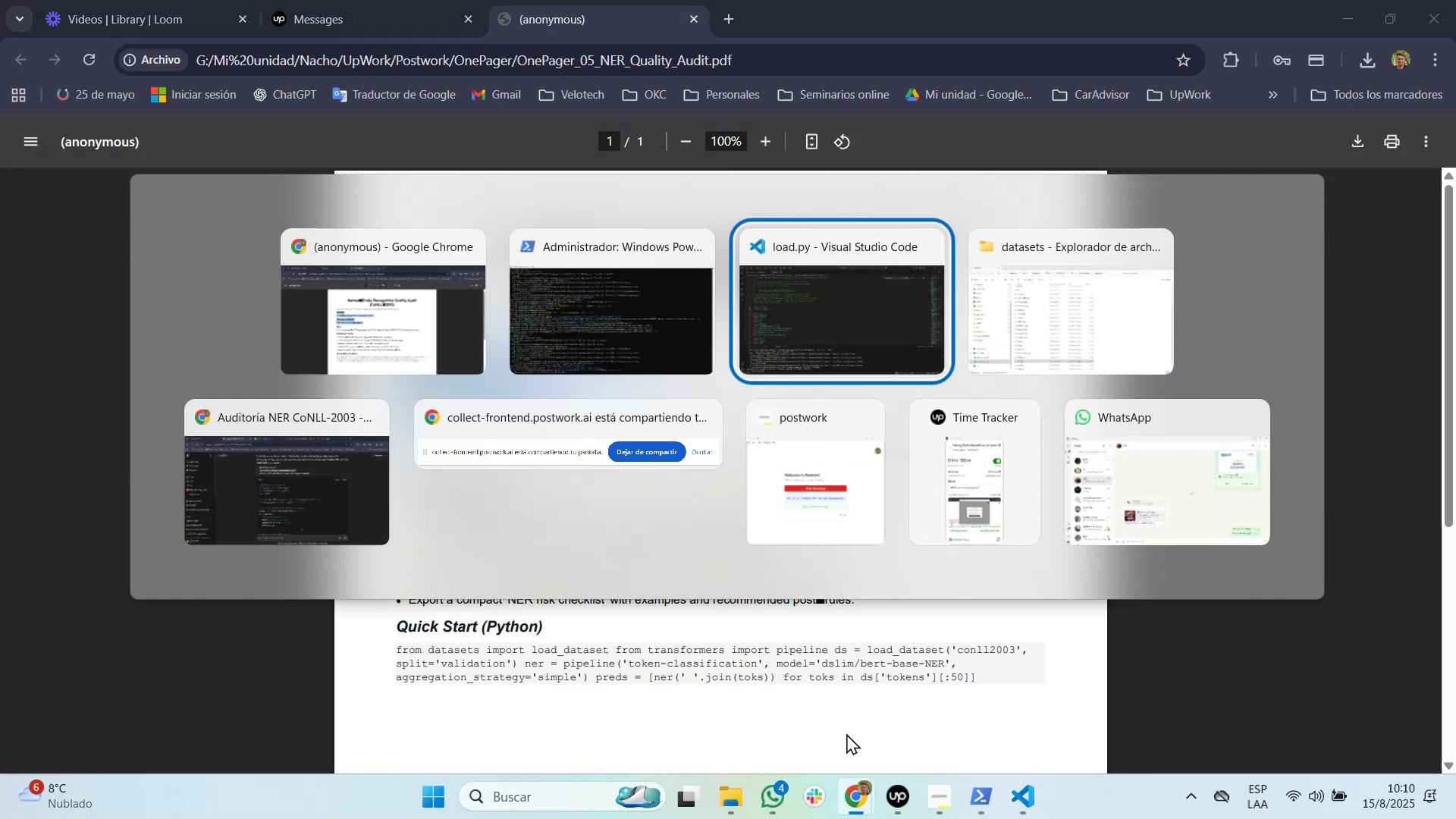 
key(Alt+Tab)
 